 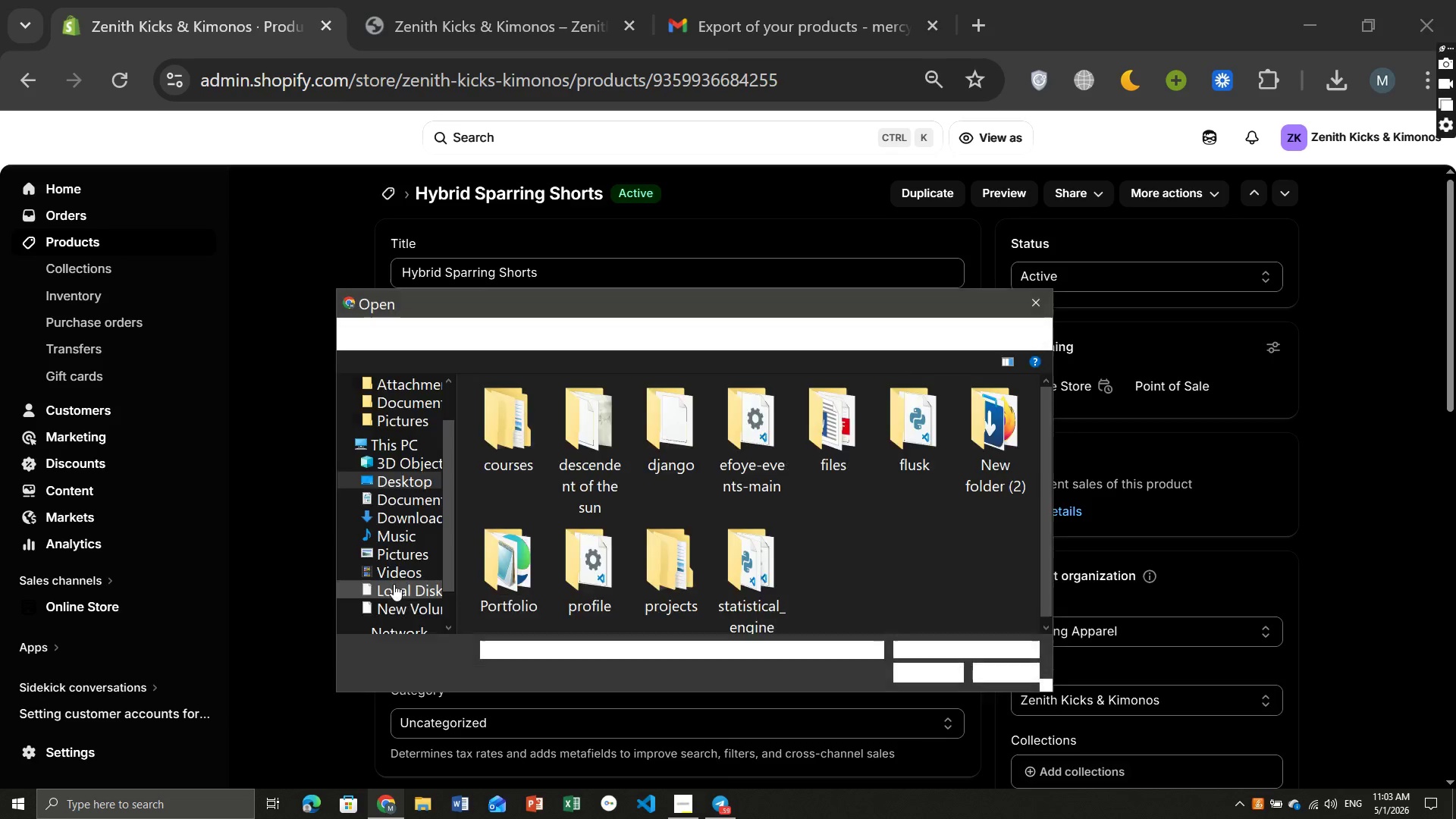 
left_click([1041, 311])
 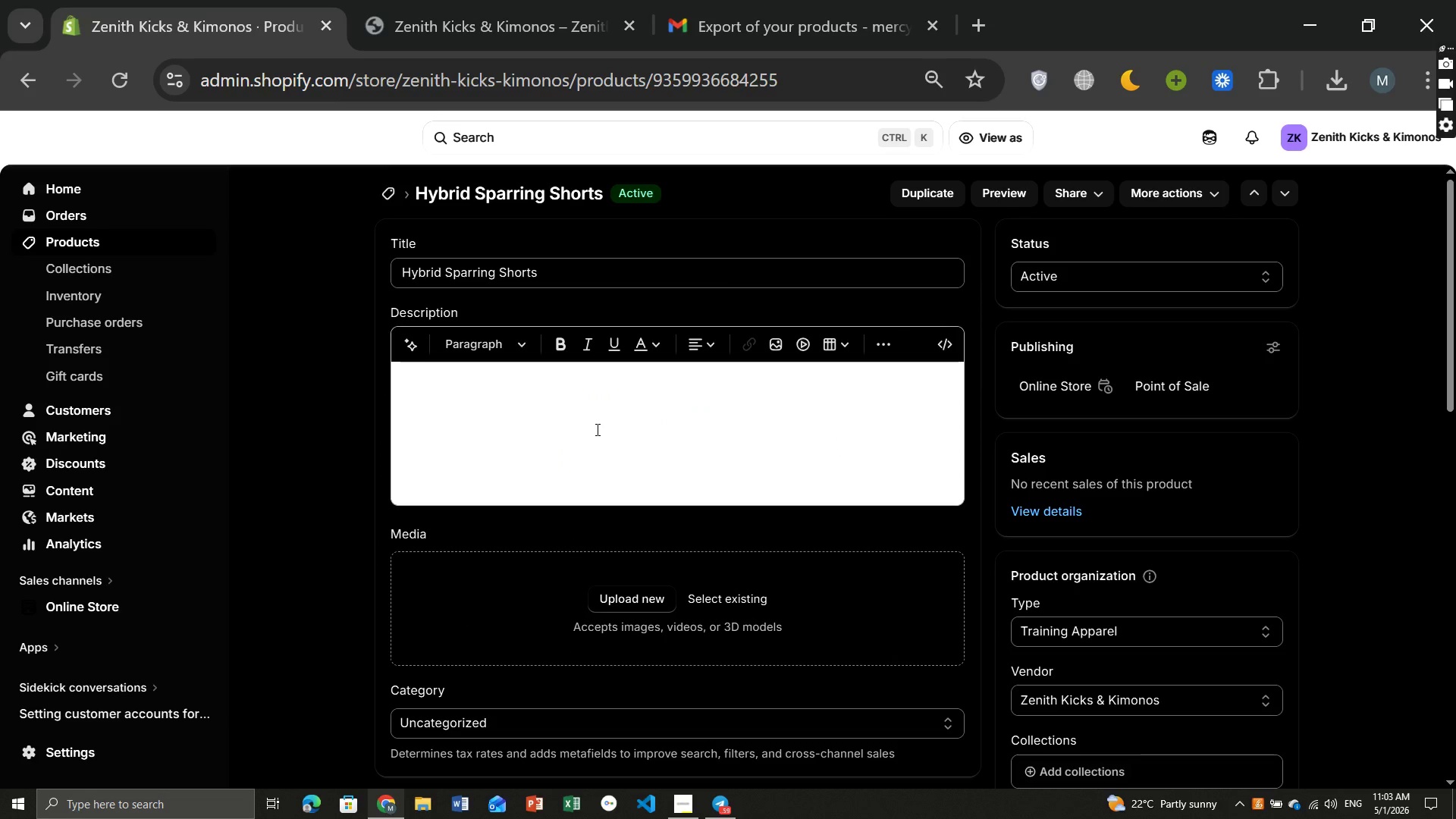 
left_click([596, 429])
 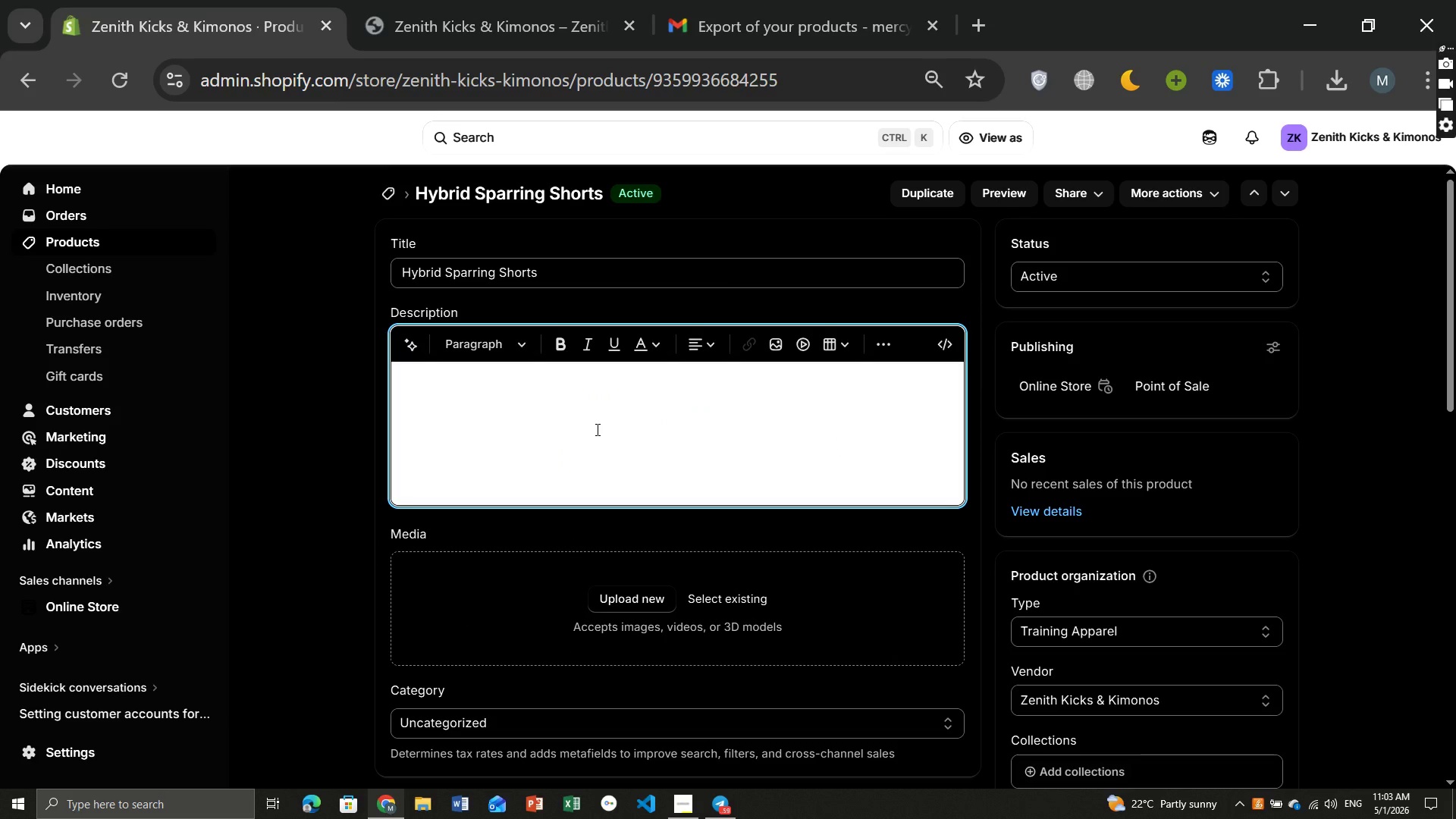 
key(Control+ControlLeft)
 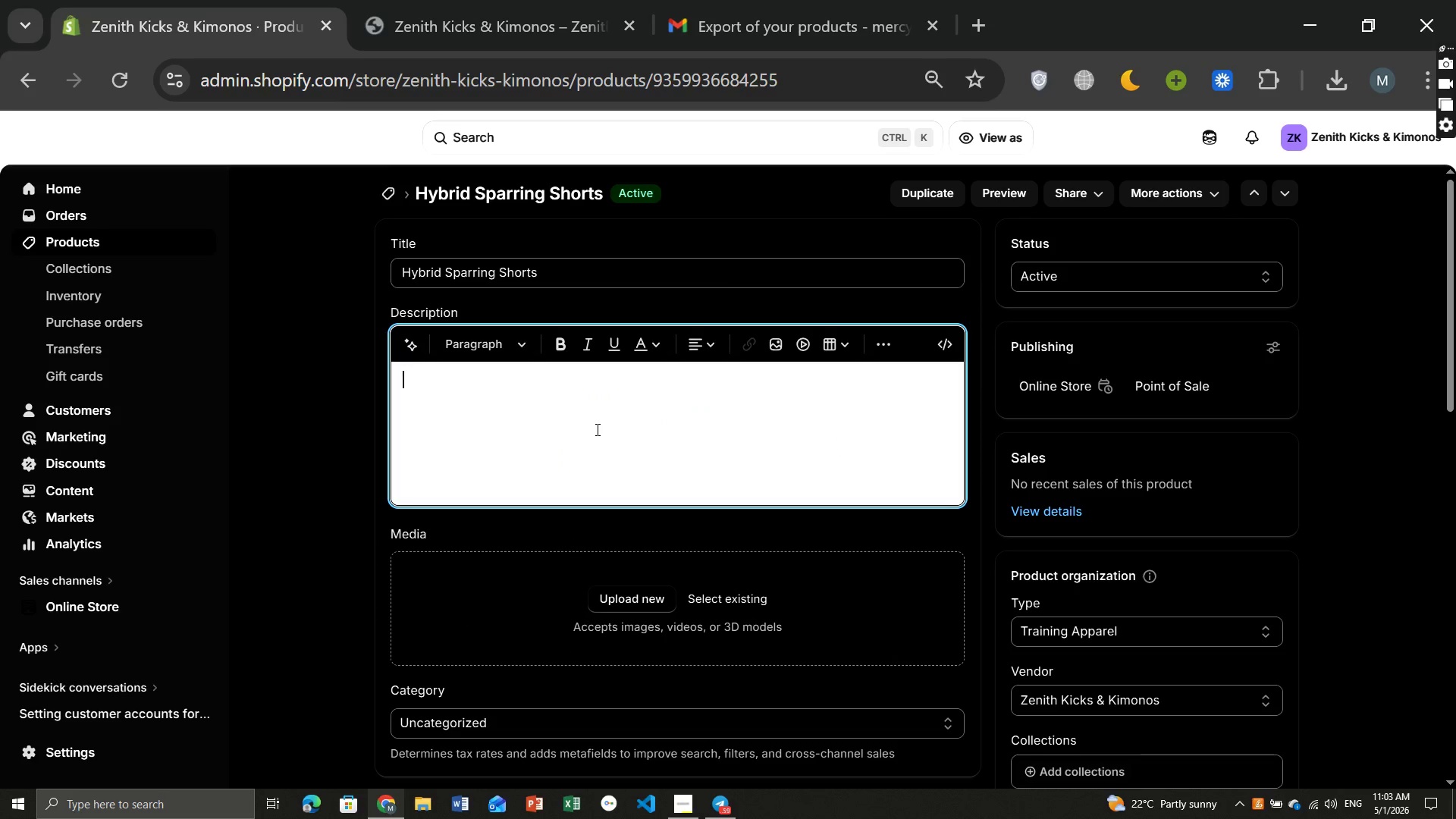 
key(Control+V)
 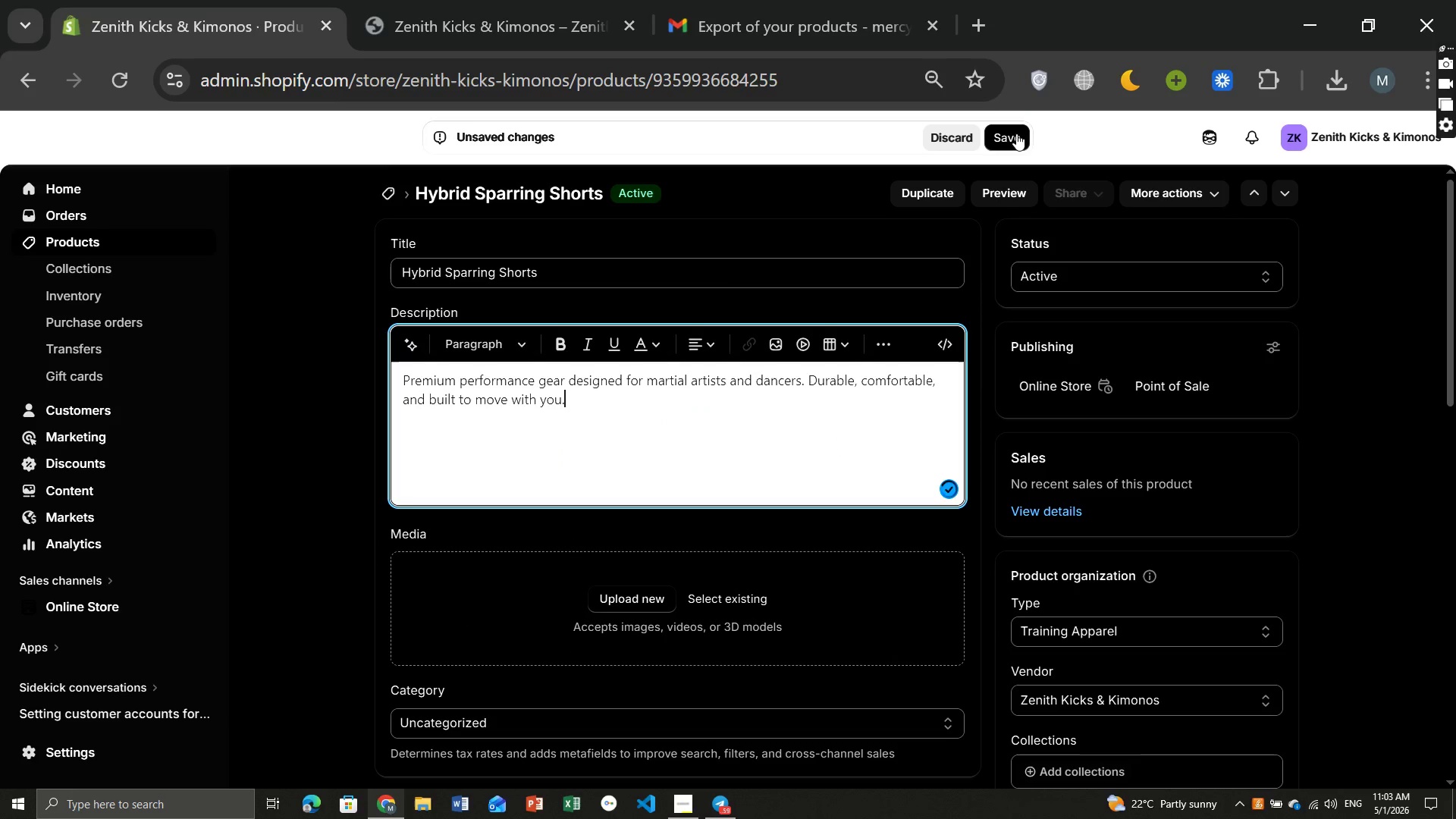 
left_click([1012, 133])
 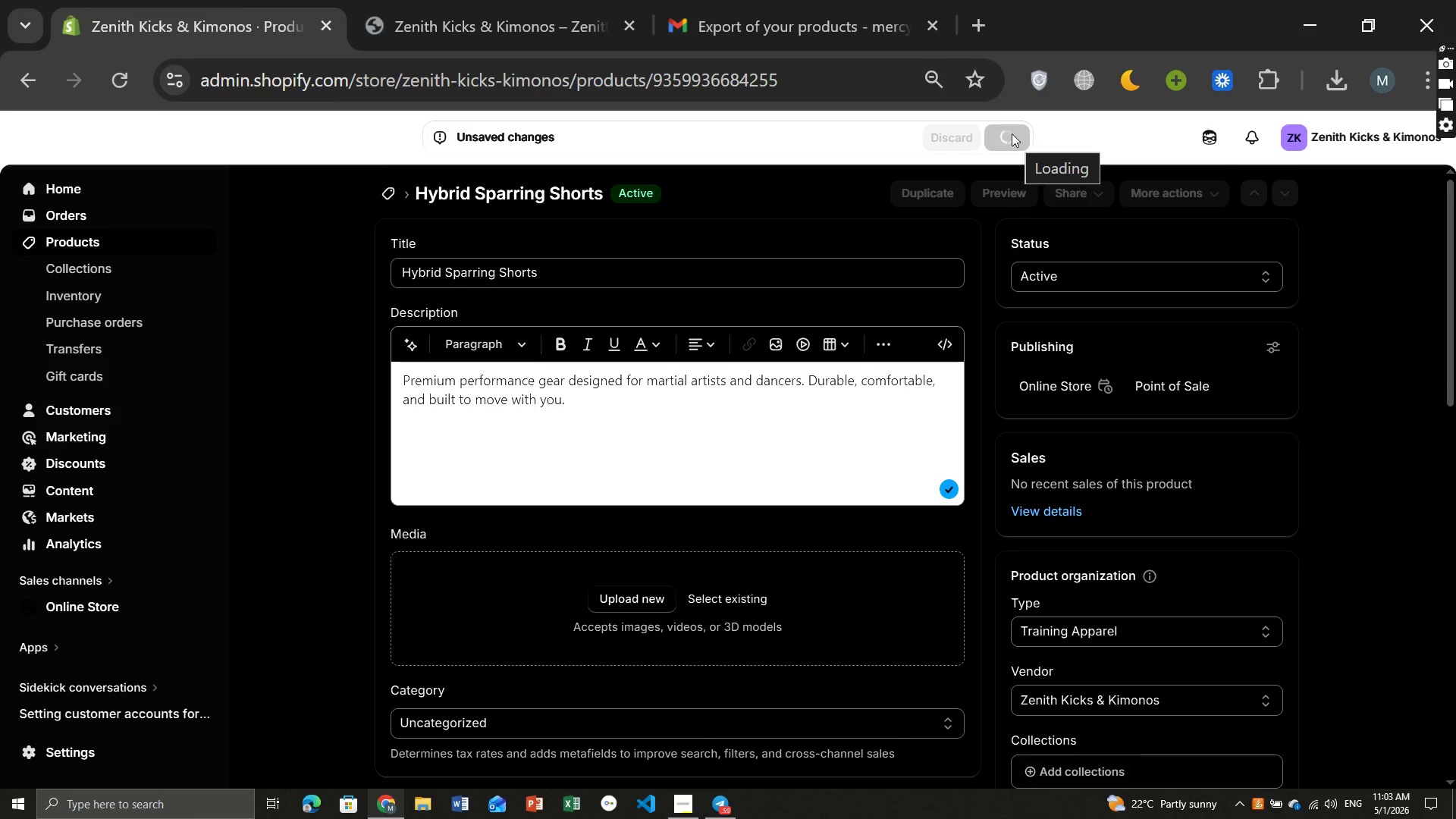 
wait(10.34)
 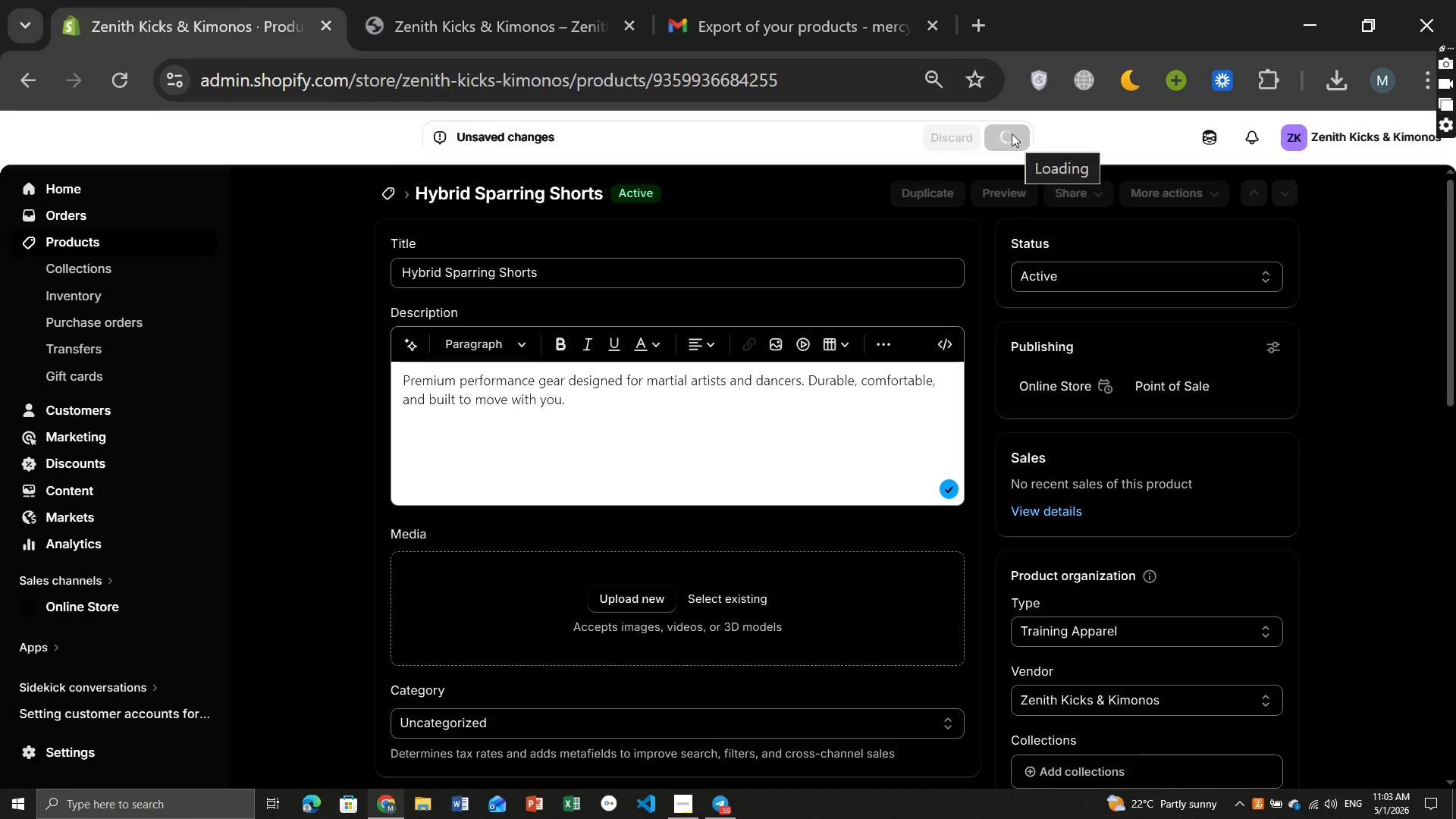 
left_click([87, 240])
 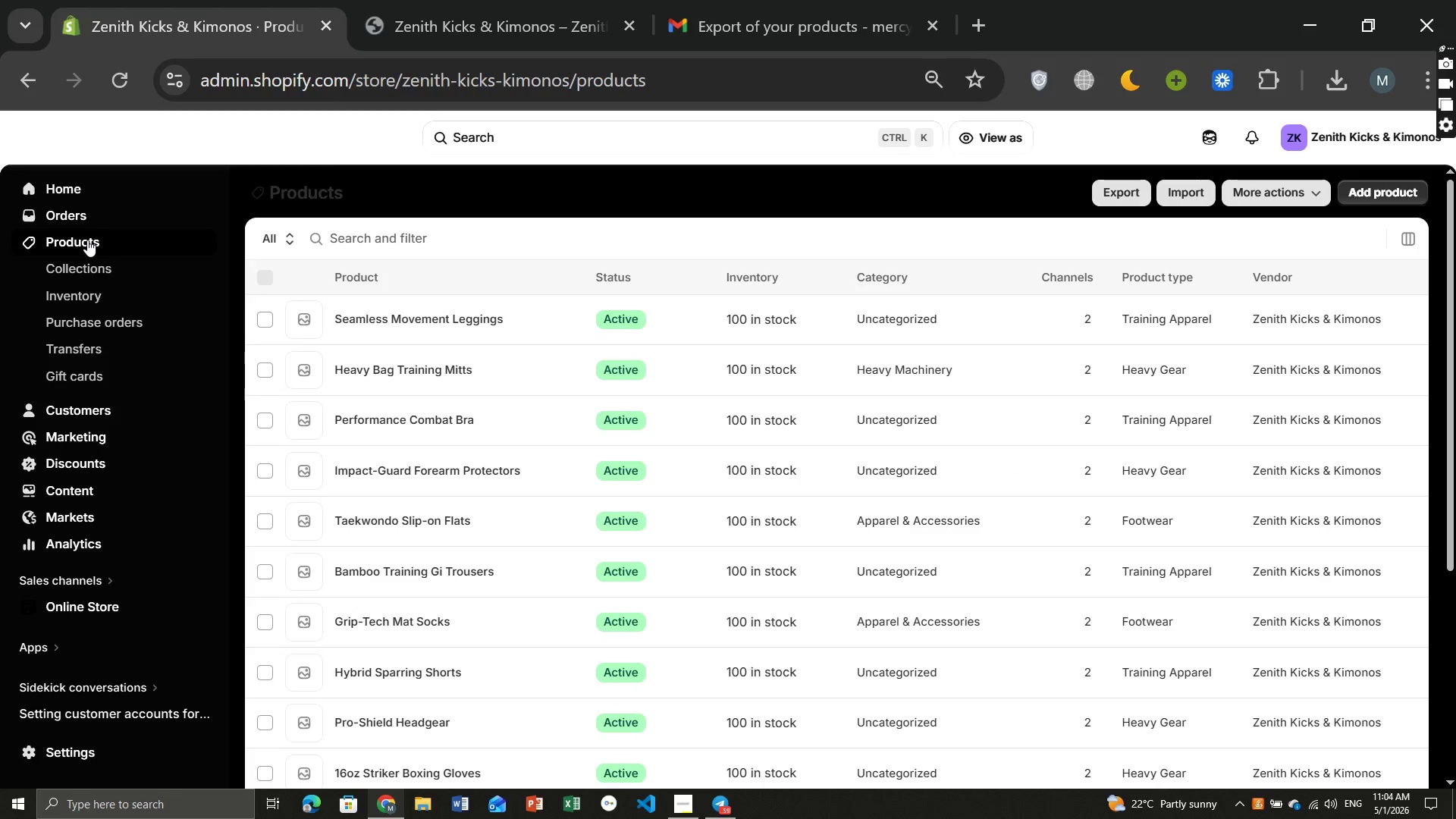 
mouse_move([388, 537])
 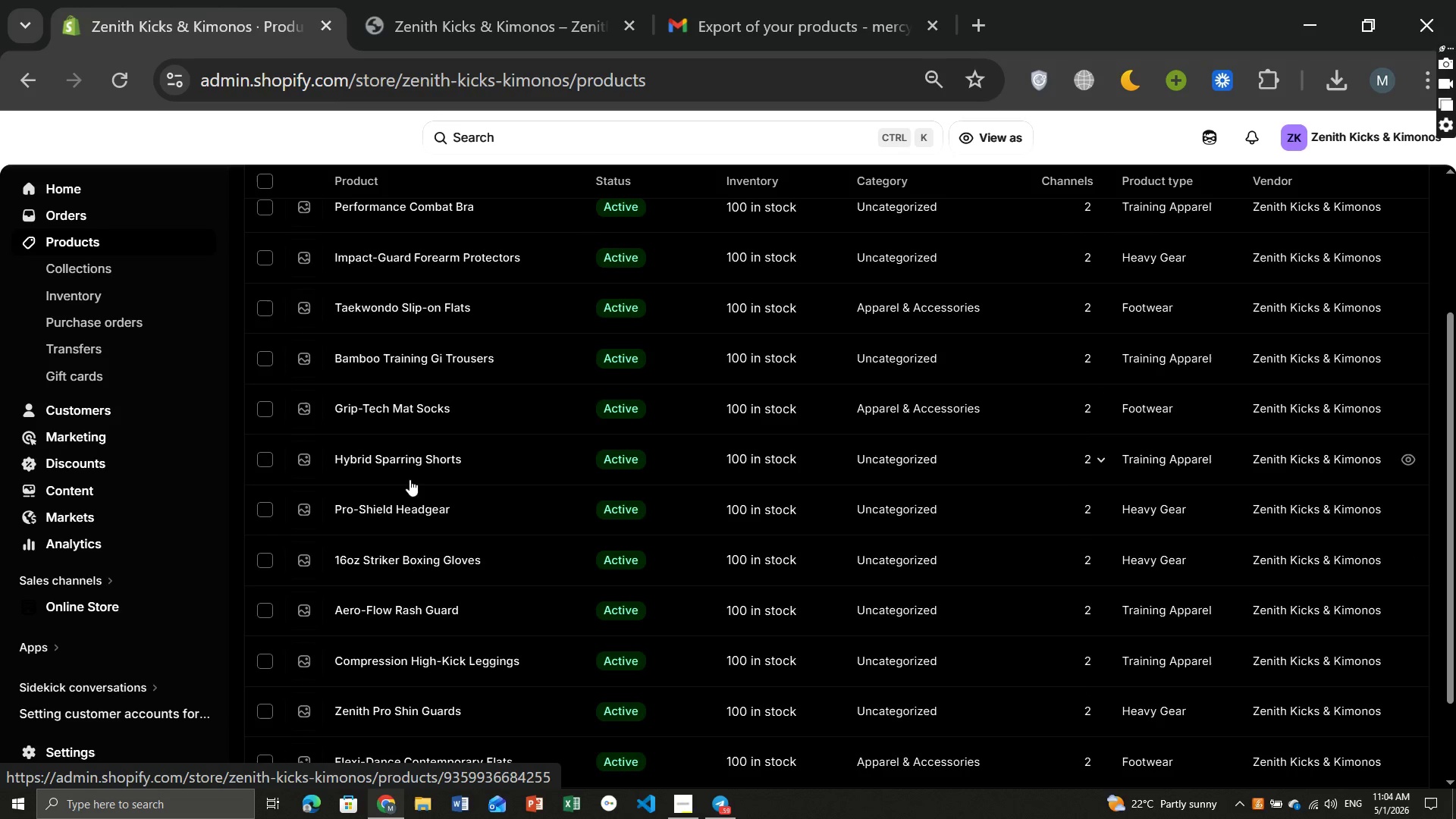 
left_click([422, 557])
 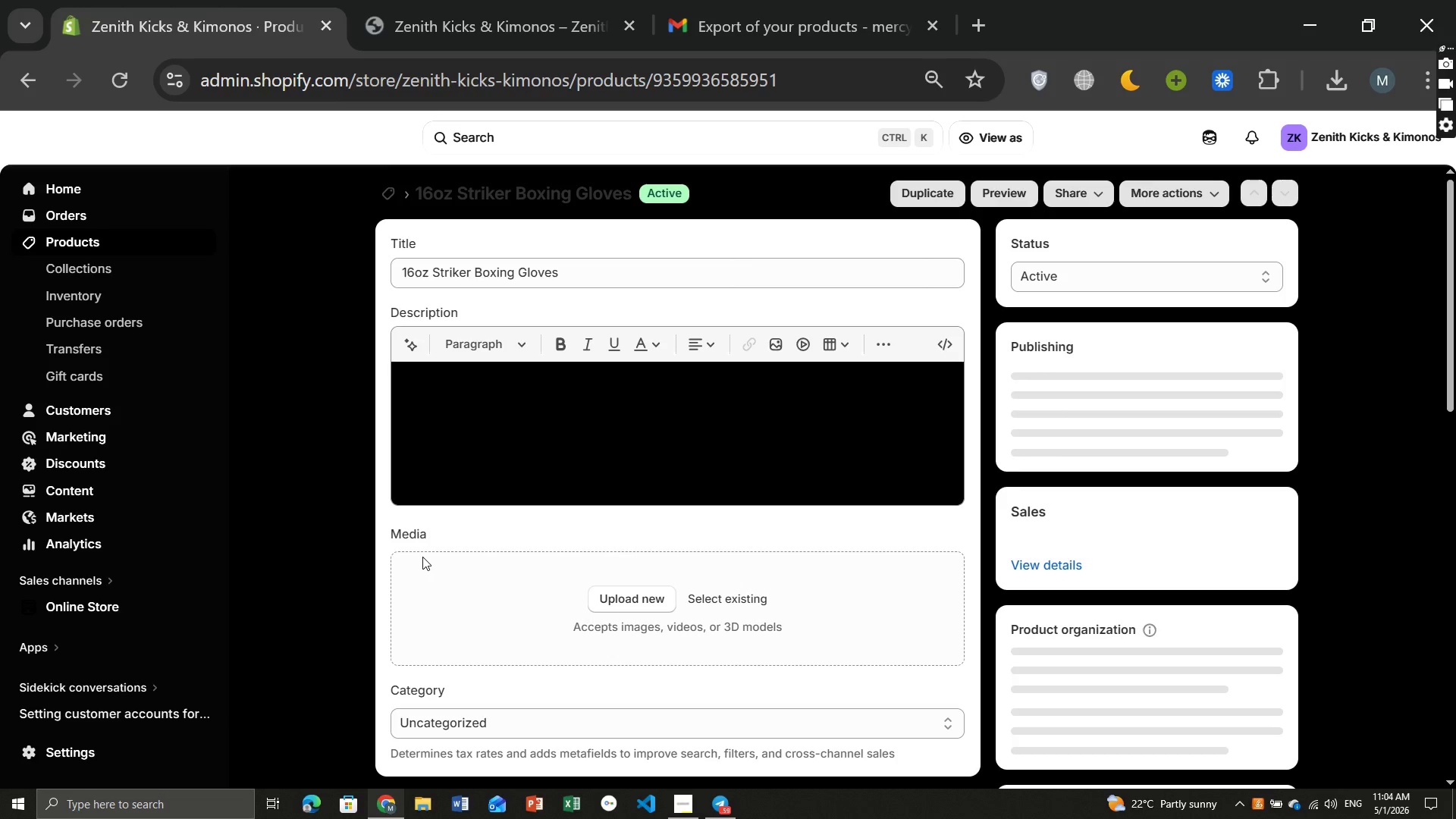 
wait(6.72)
 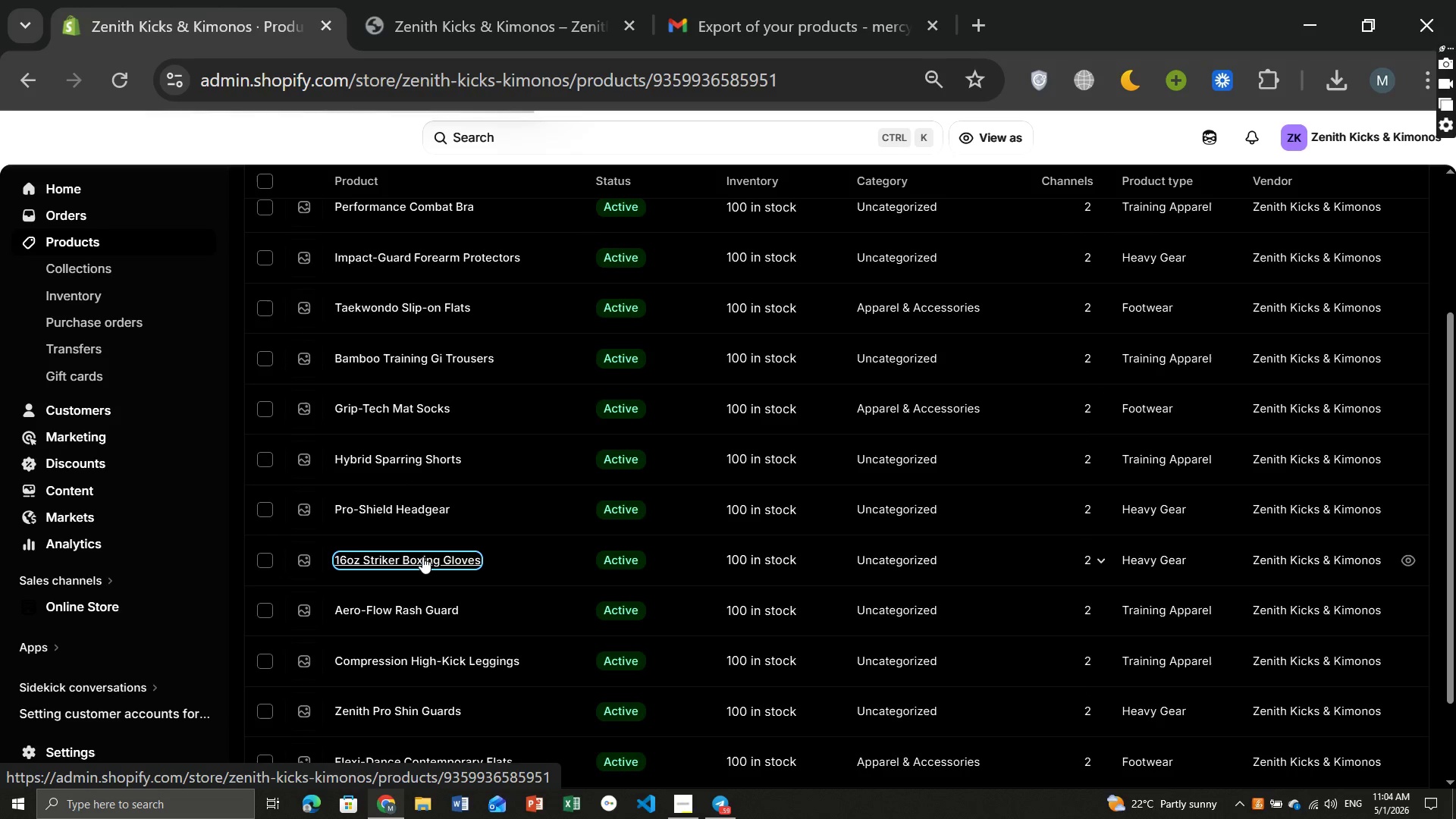 
left_click([502, 399])
 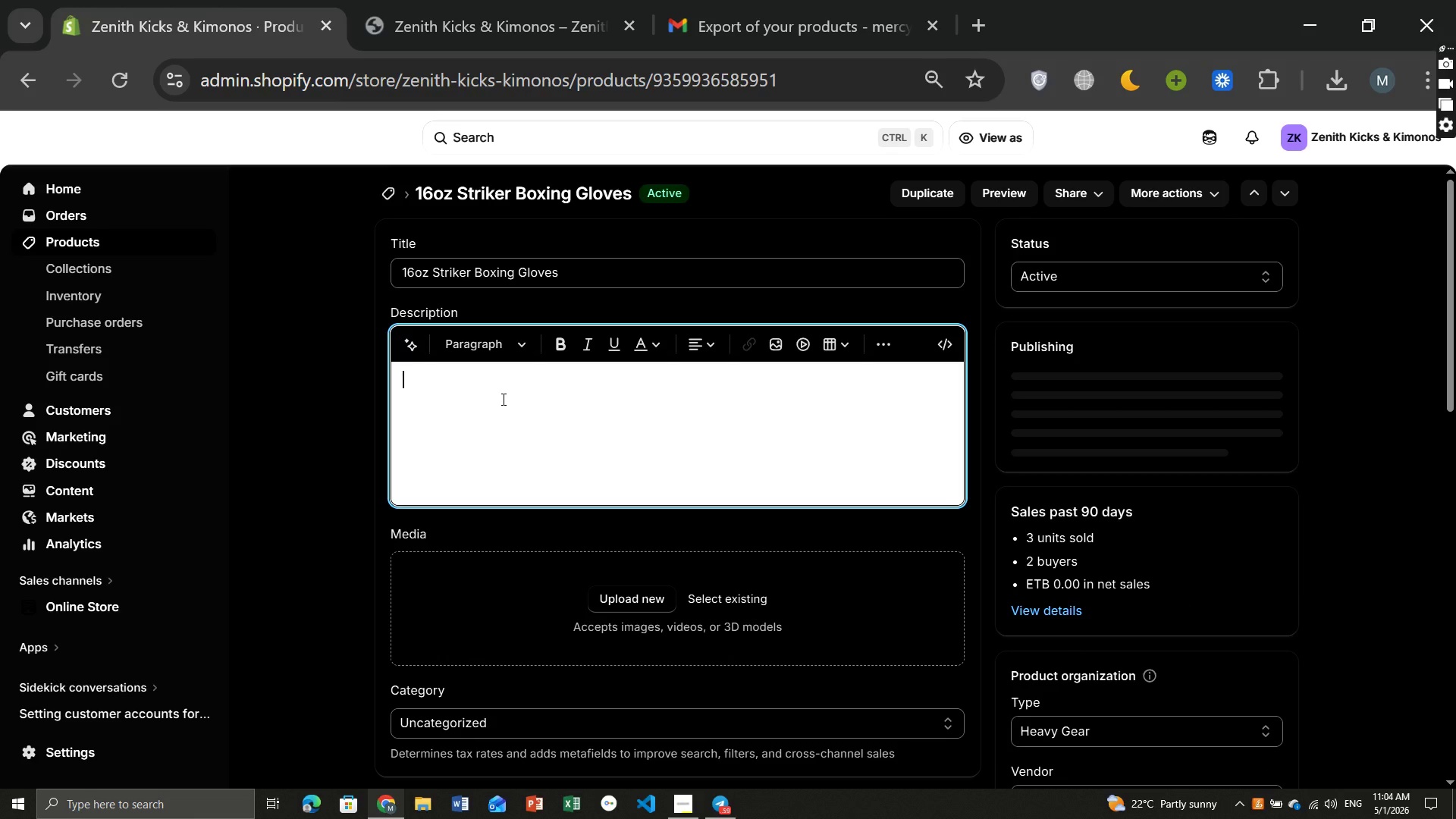 
key(Control+ControlLeft)
 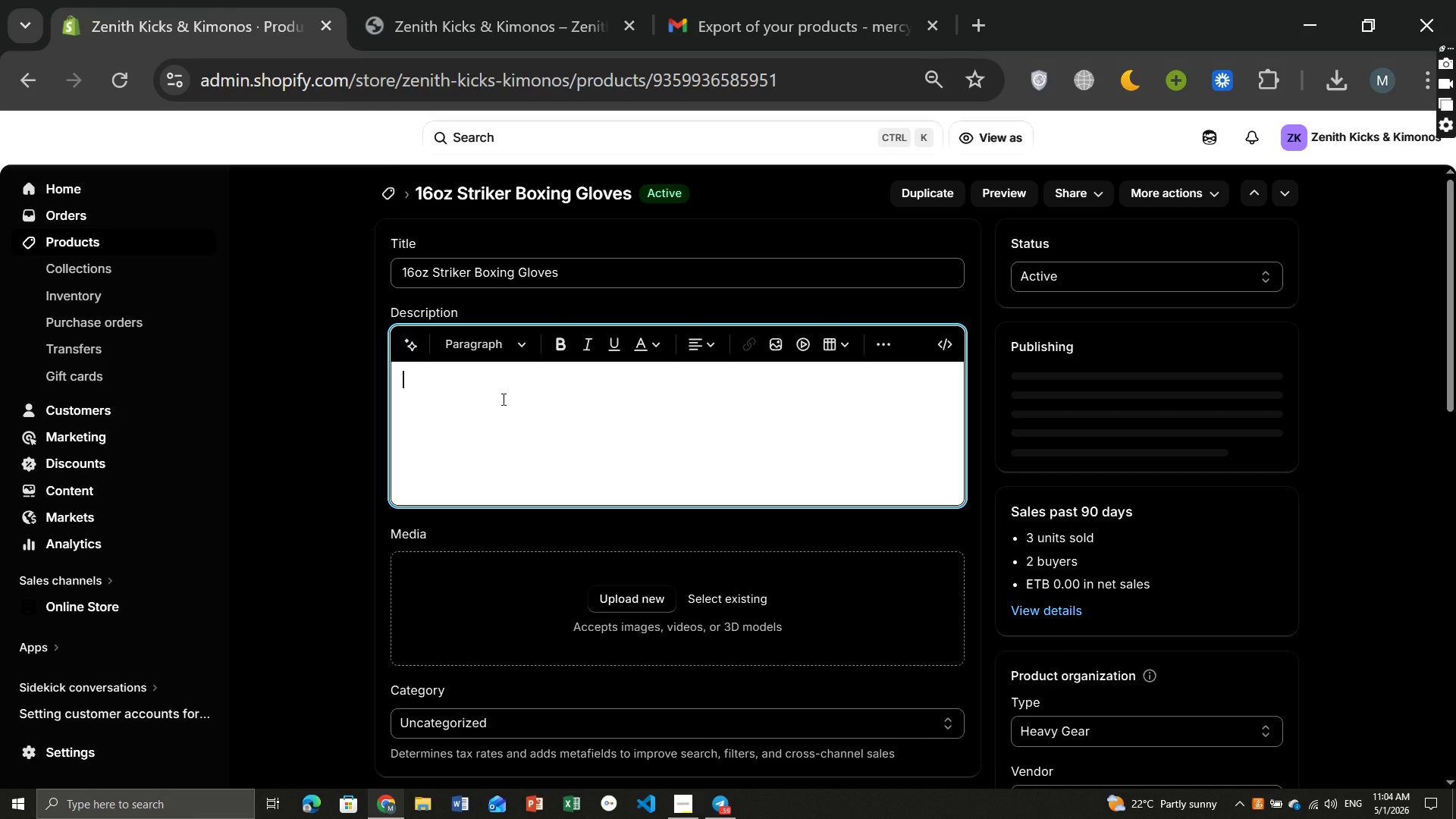 
key(Control+V)
 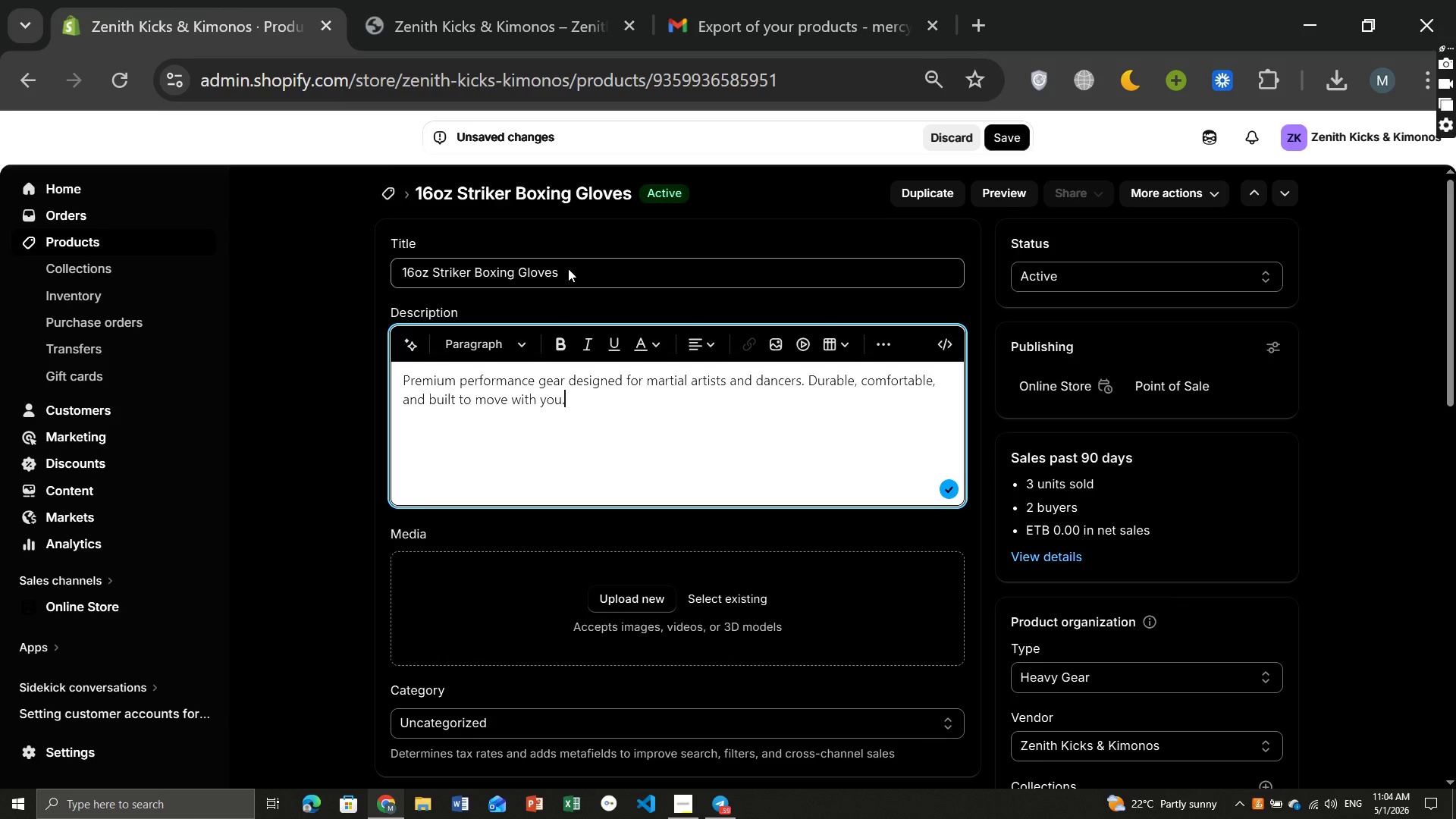 
mouse_move([520, 317])
 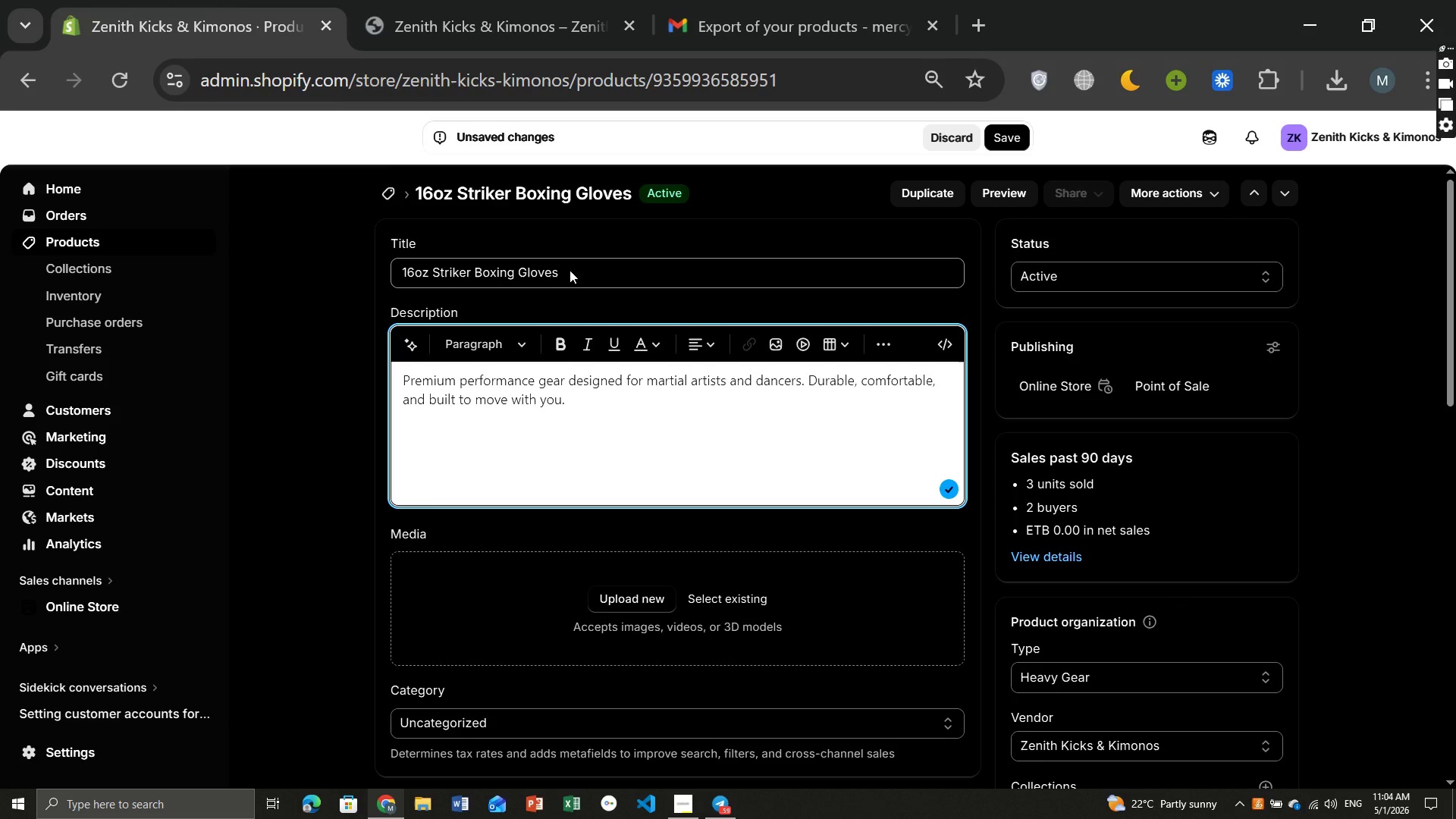 
left_click_drag(start_coordinate=[570, 270], to_coordinate=[381, 272])
 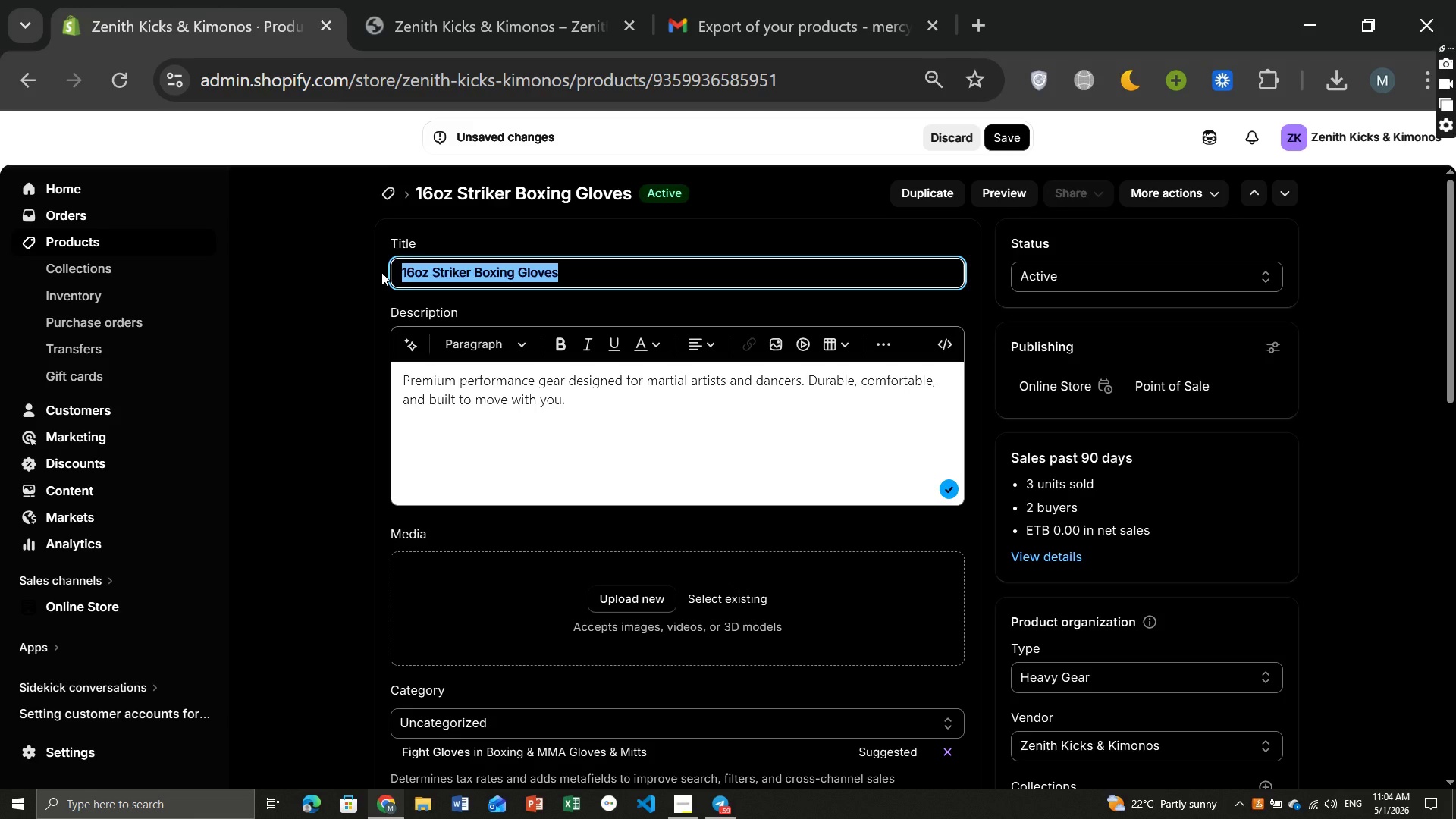 
key(Control+ControlLeft)
 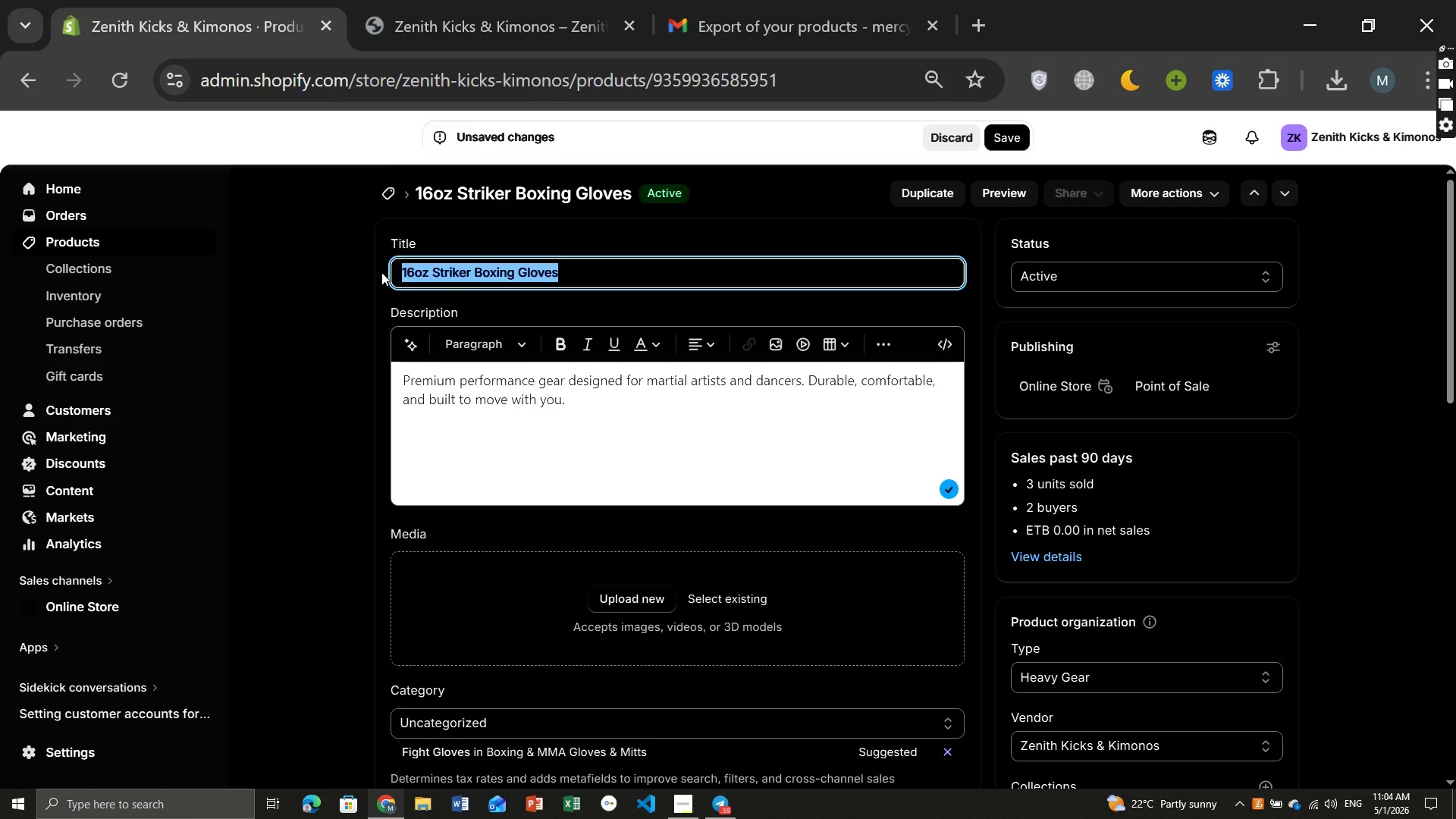 
key(Control+C)
 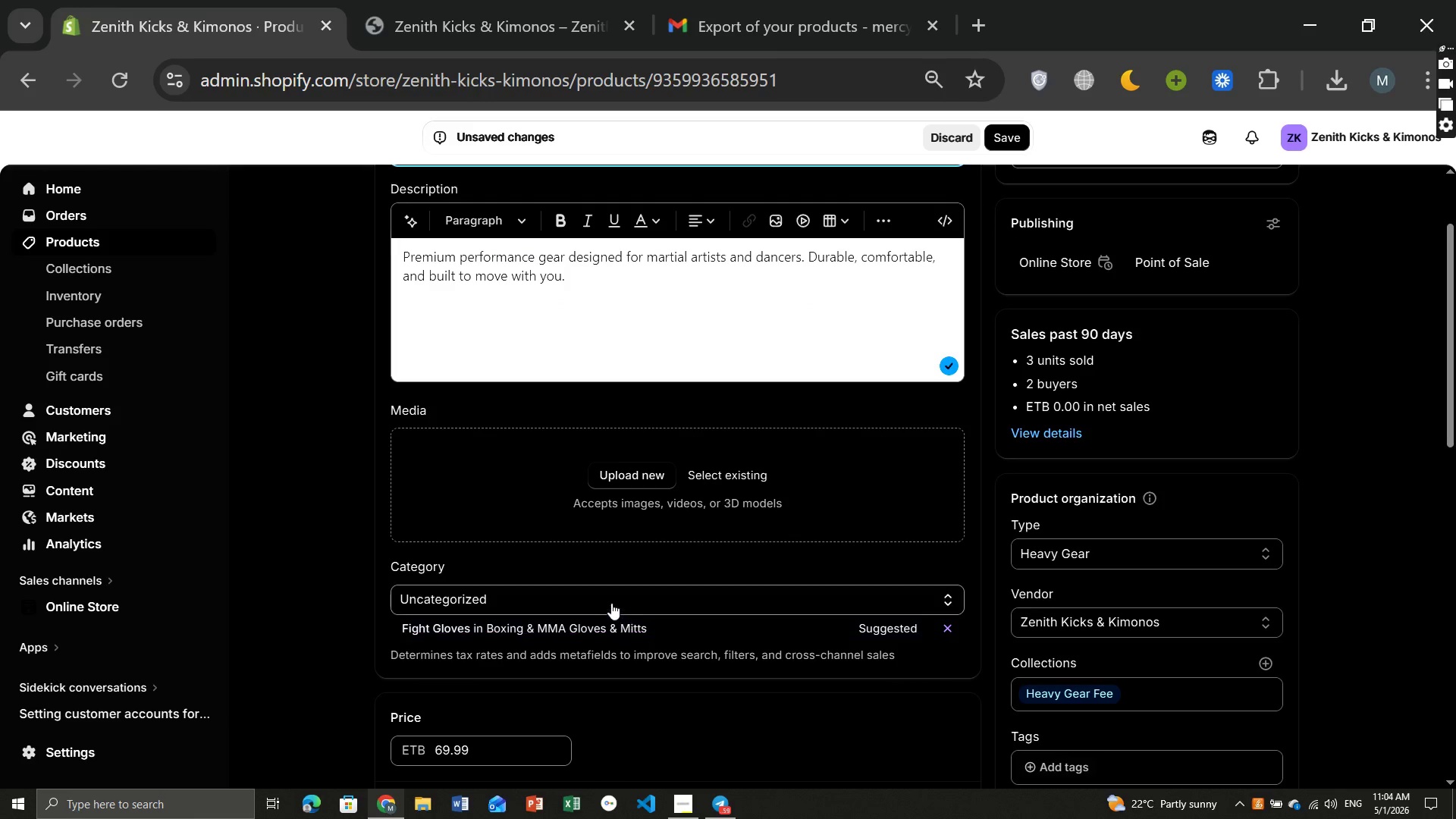 
left_click([606, 601])
 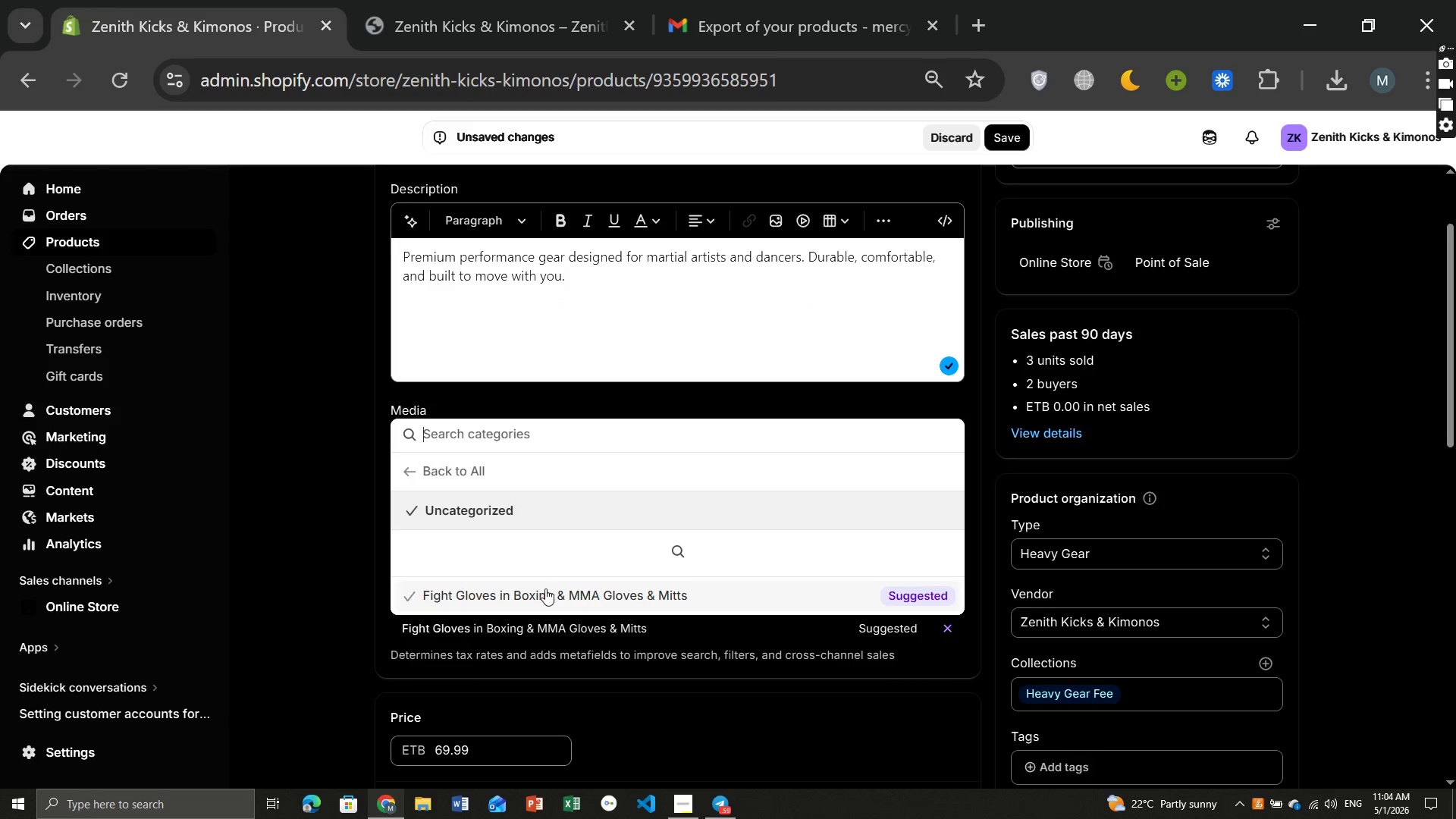 
left_click([541, 592])
 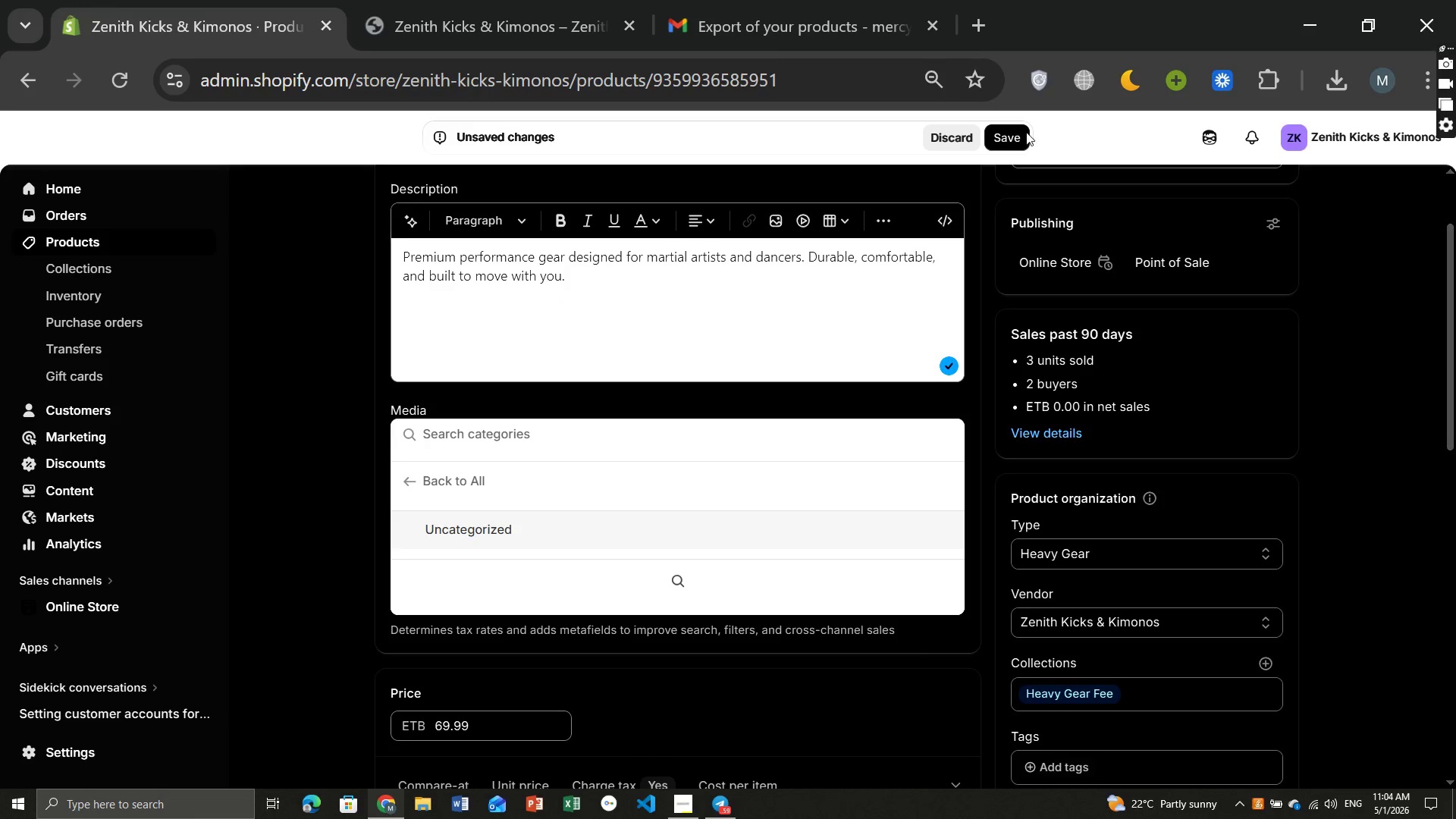 
left_click([1007, 136])
 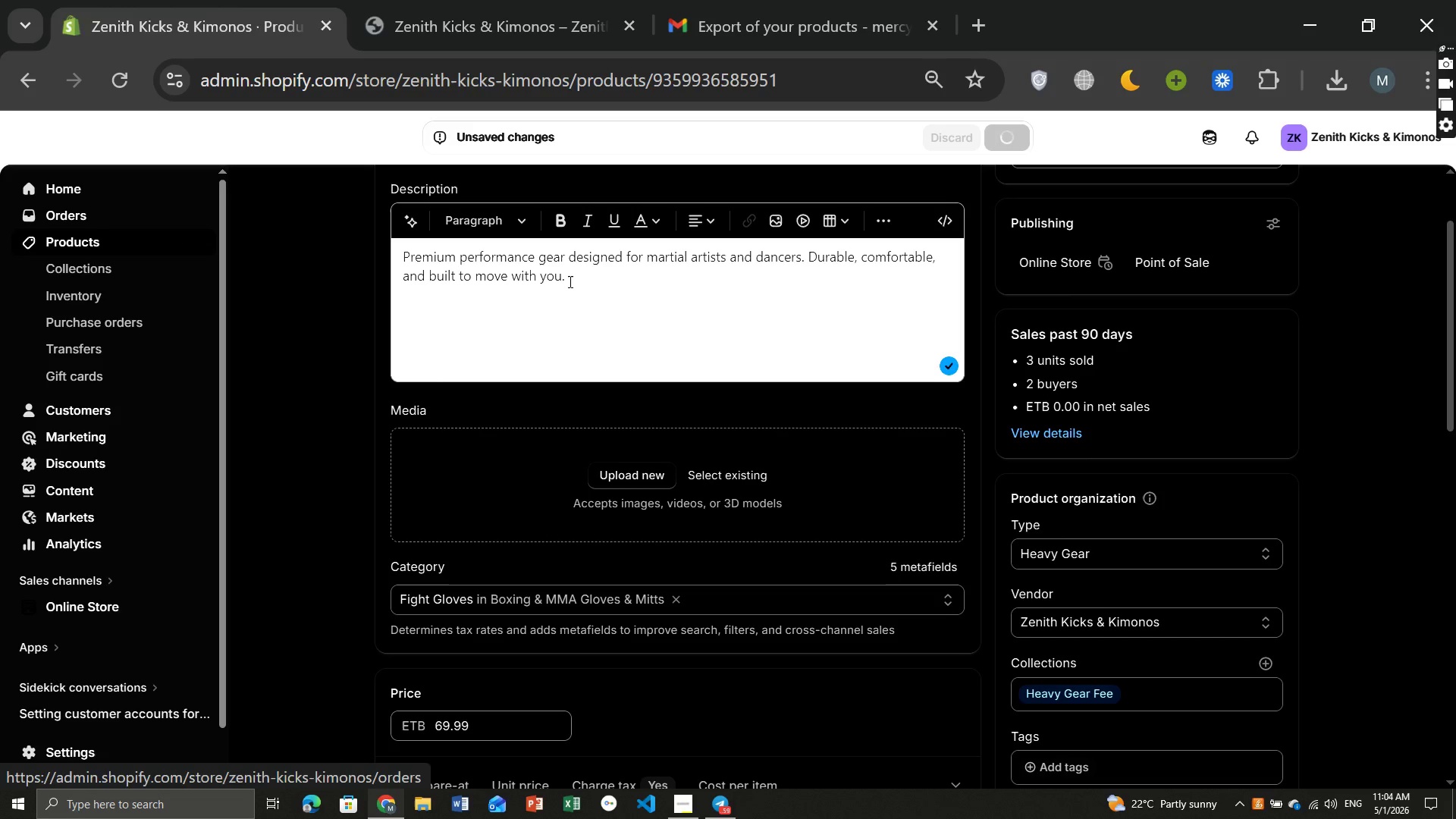 
left_click([557, 284])
 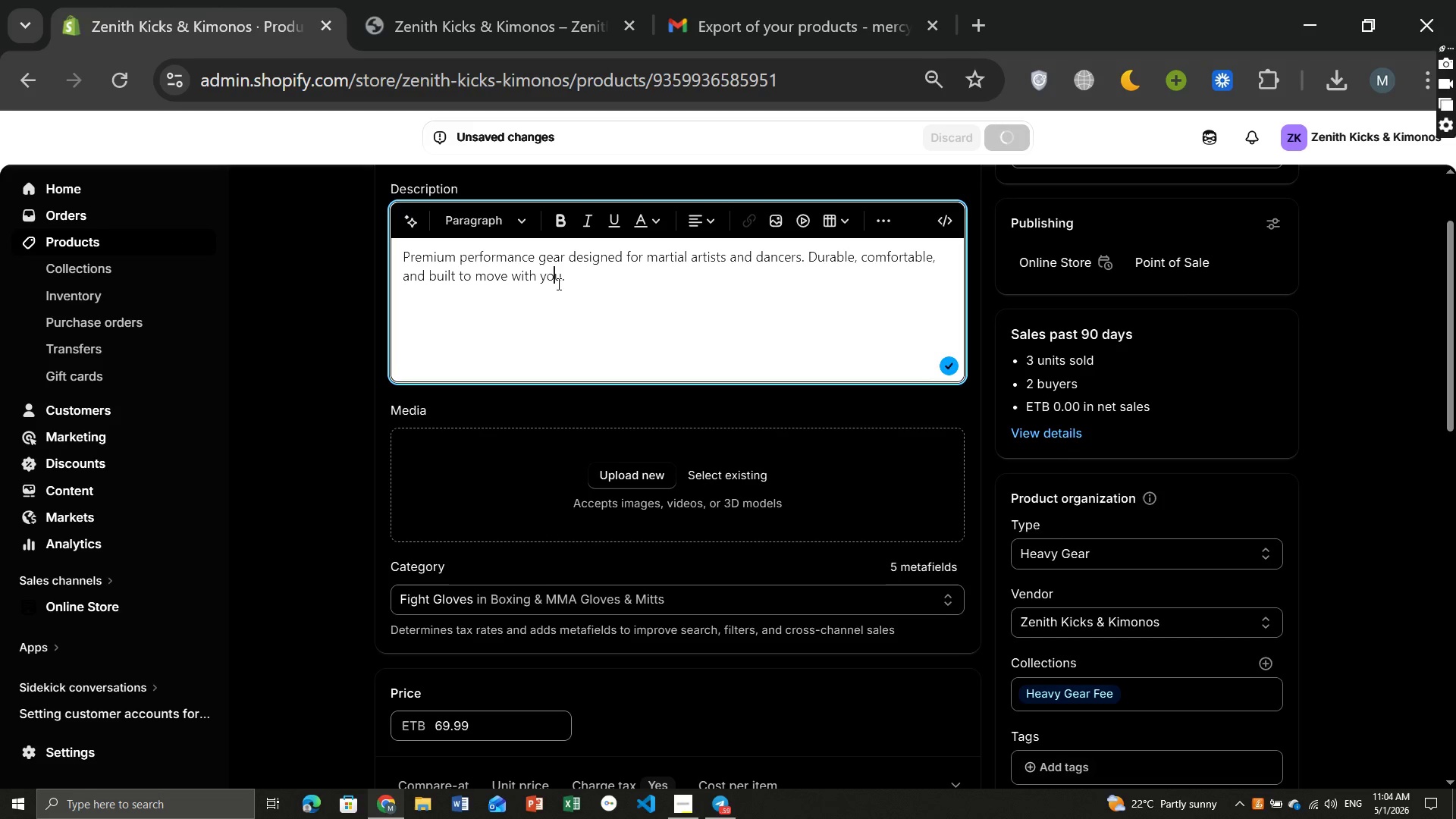 
key(Control+ControlLeft)
 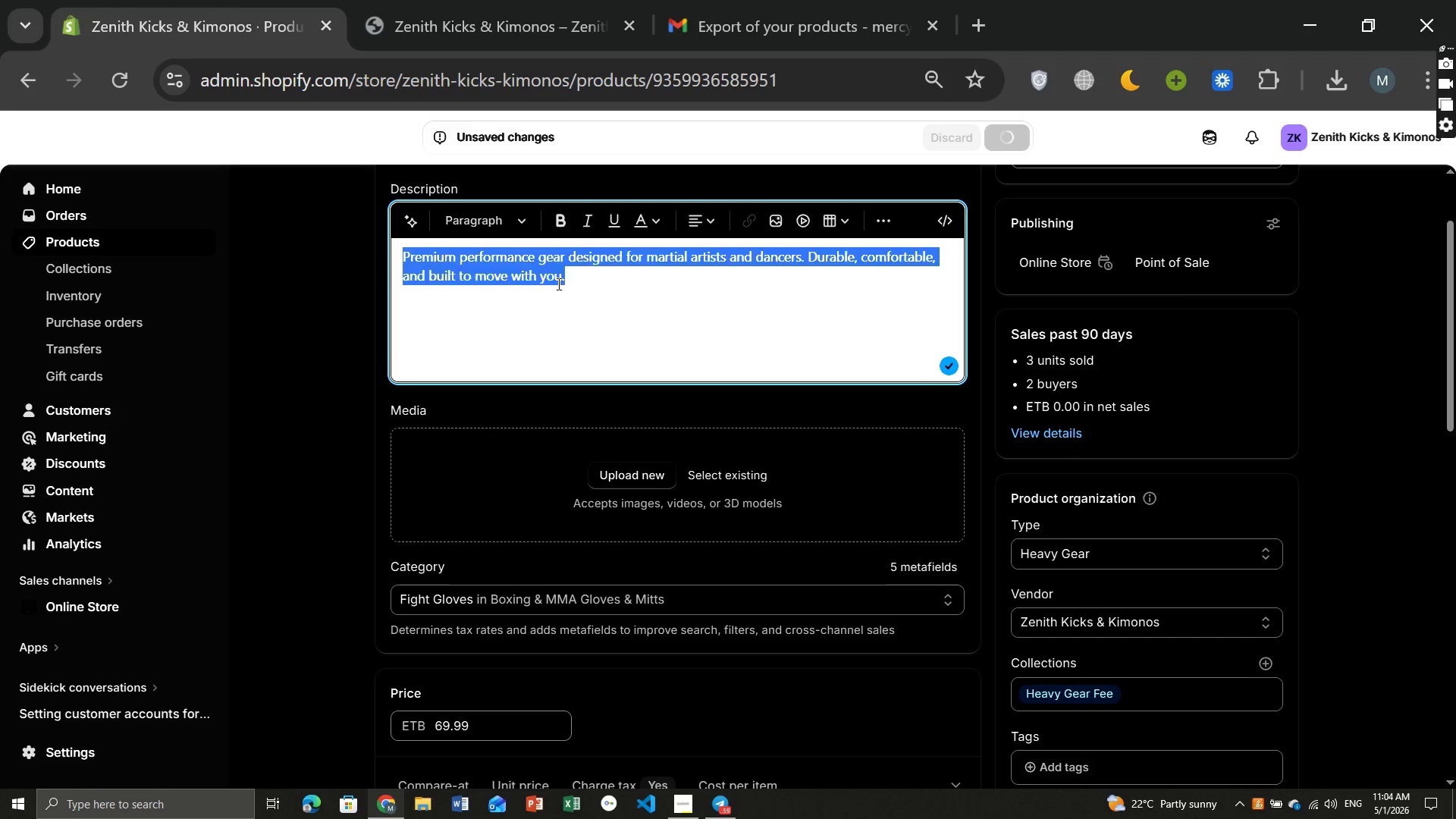 
key(Control+A)
 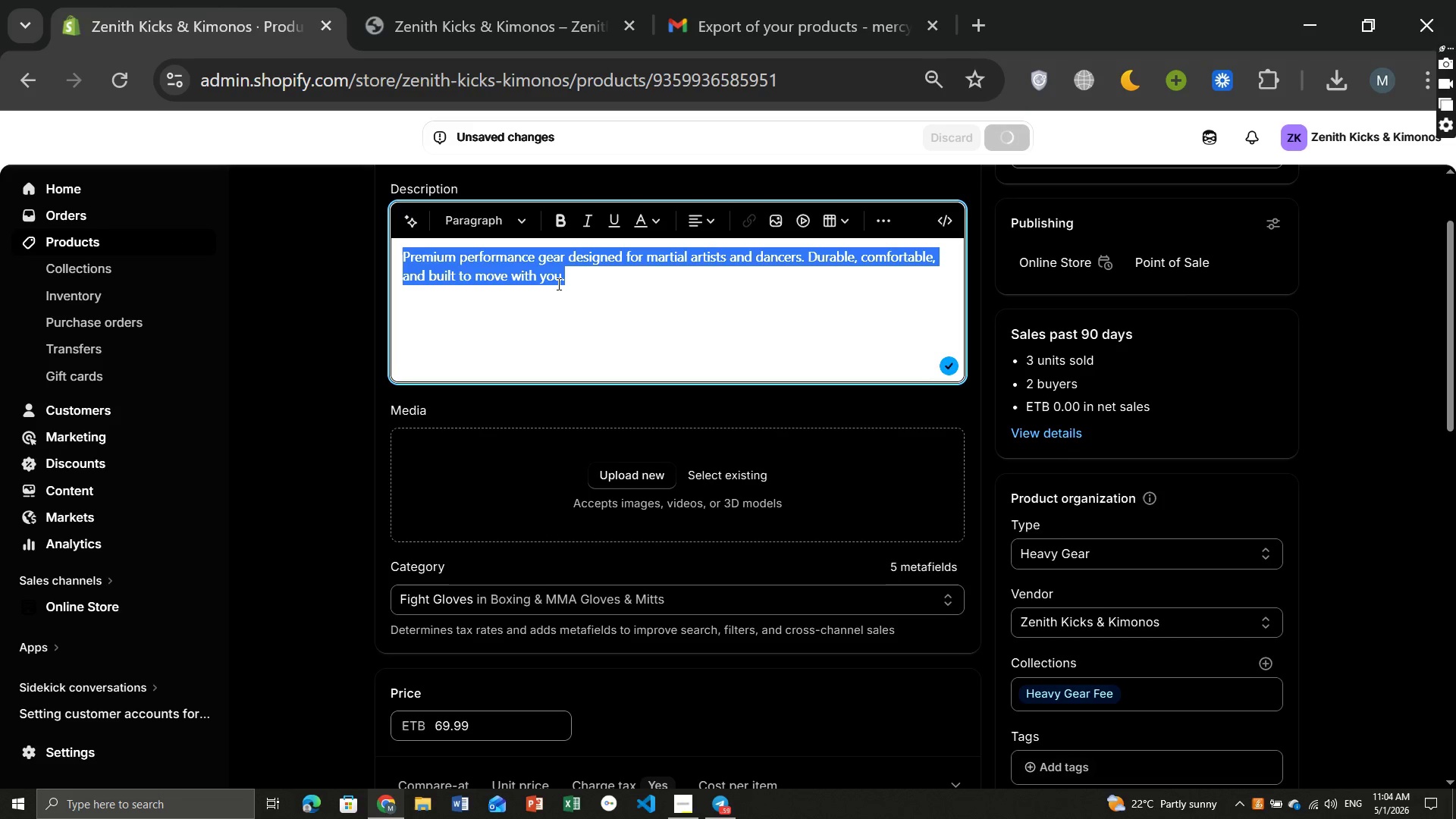 
key(Control+ControlLeft)
 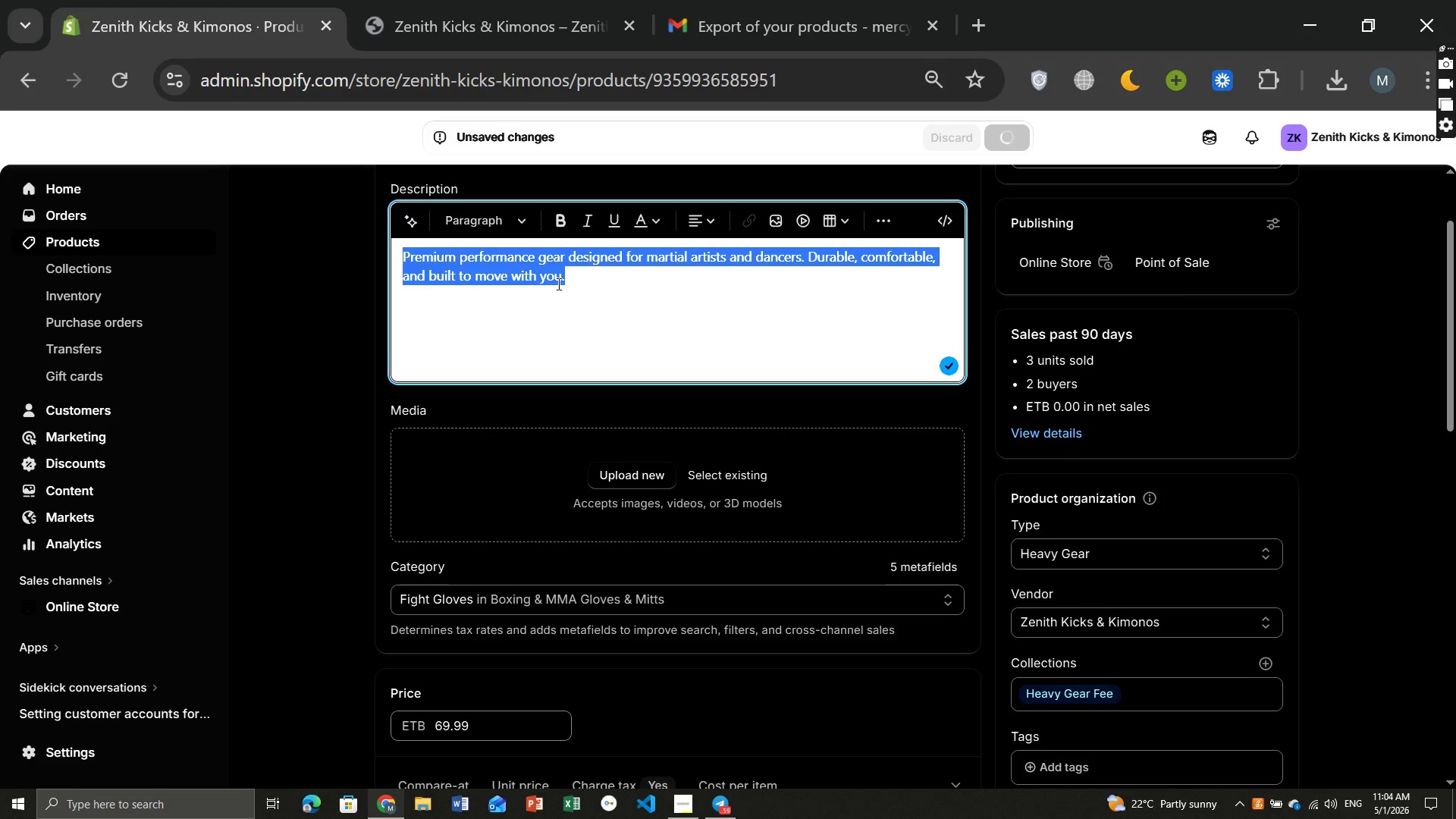 
key(Control+C)
 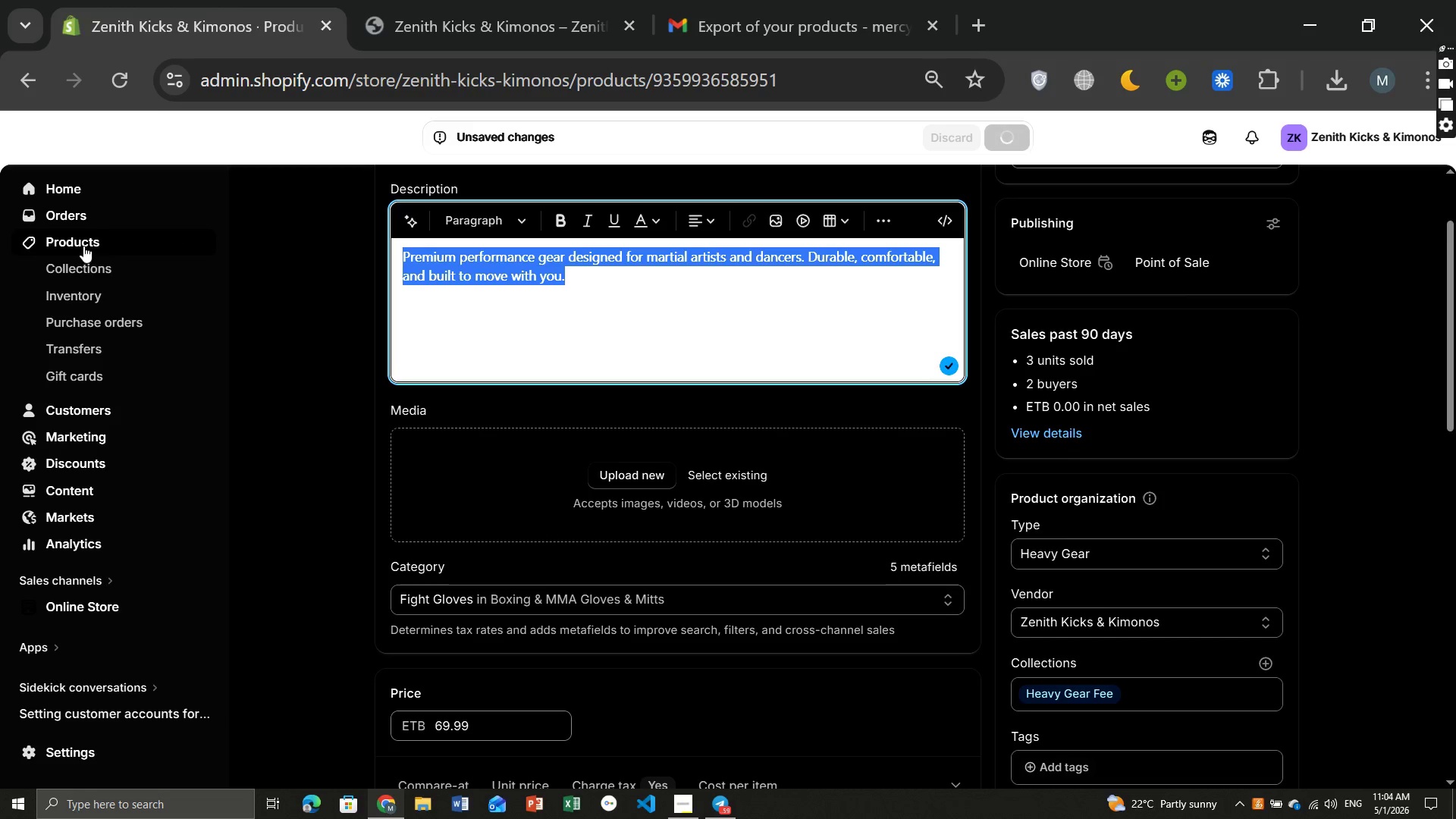 
left_click([83, 246])
 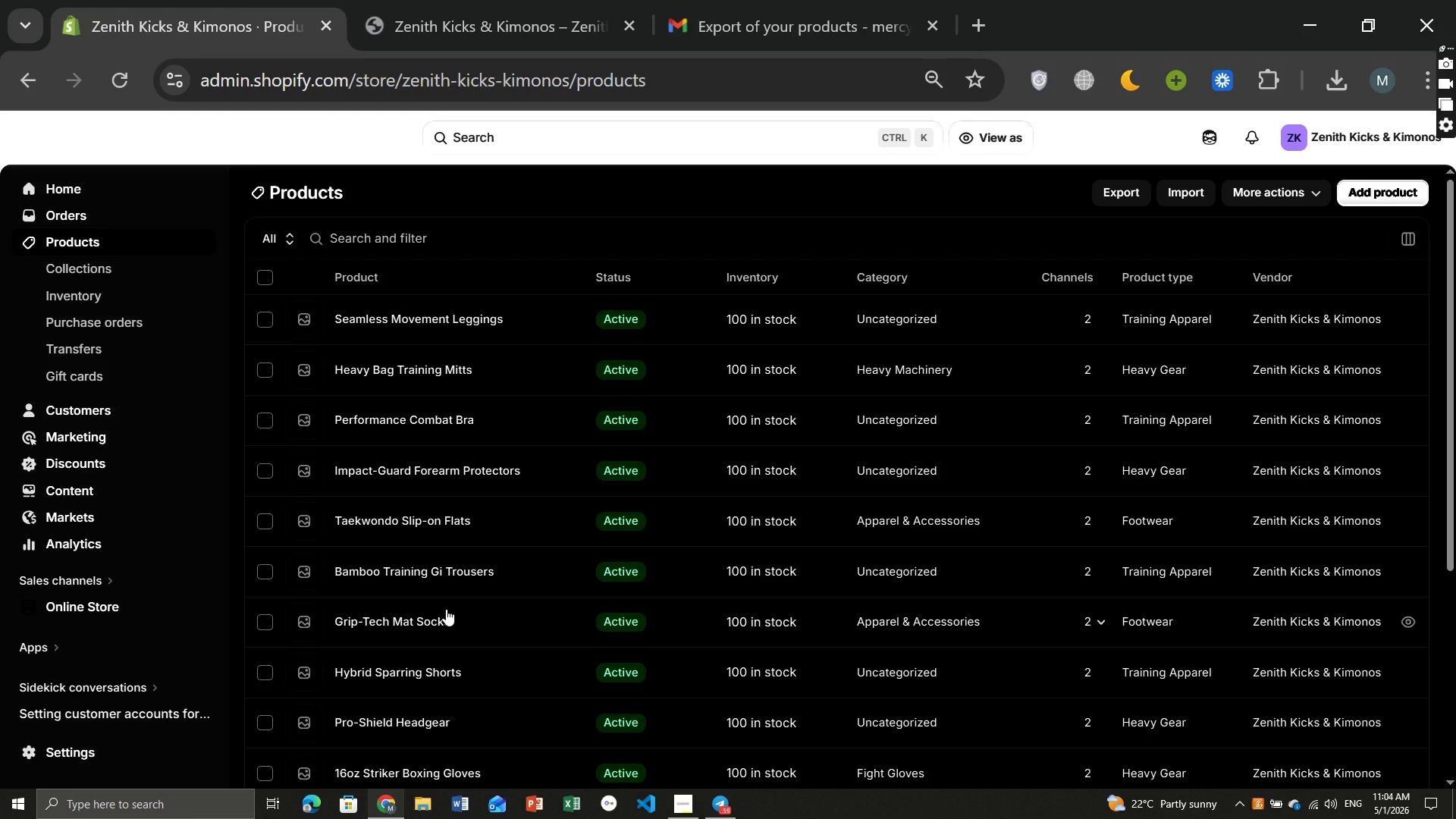 
wait(15.45)
 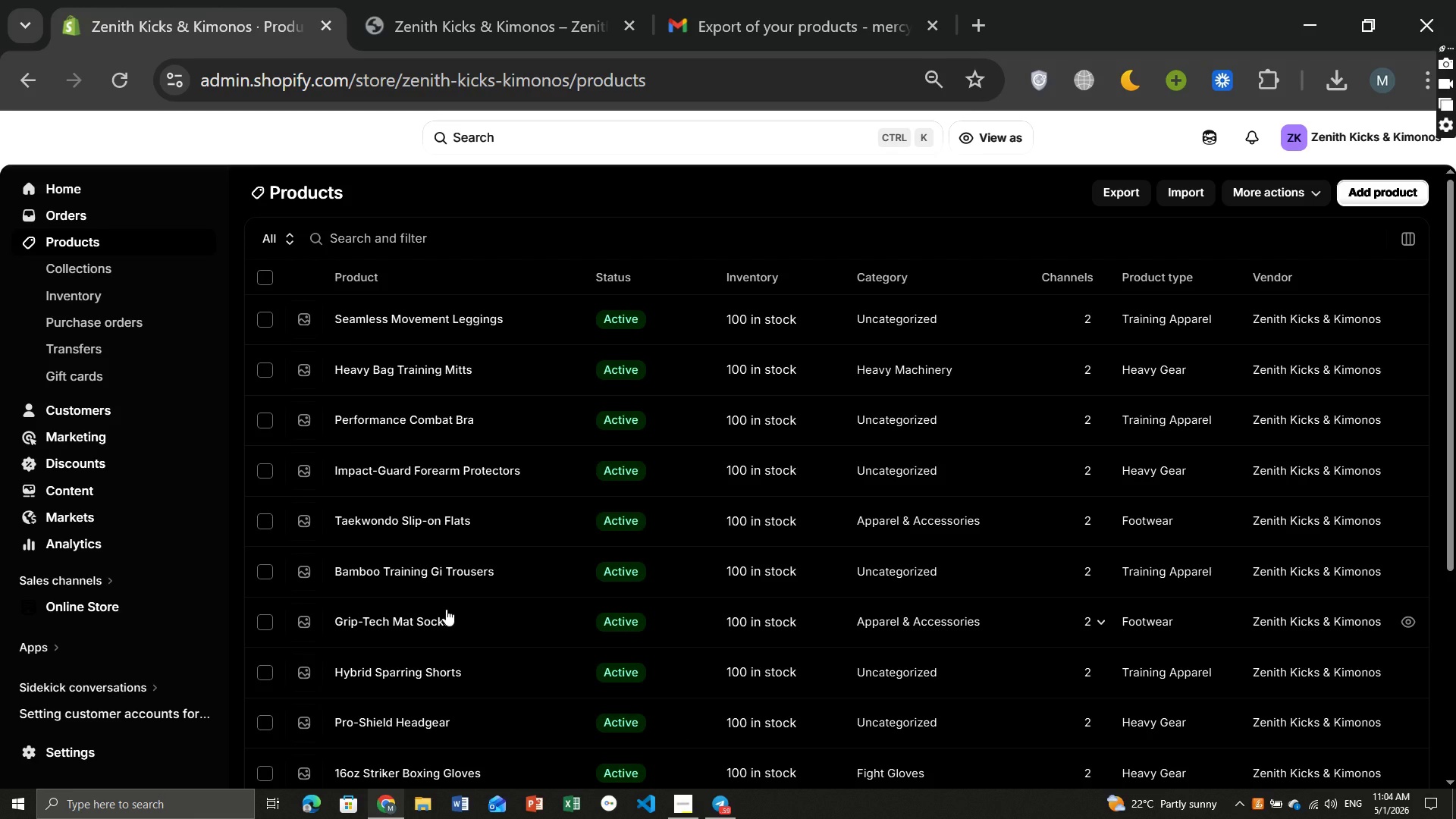 
left_click([399, 491])
 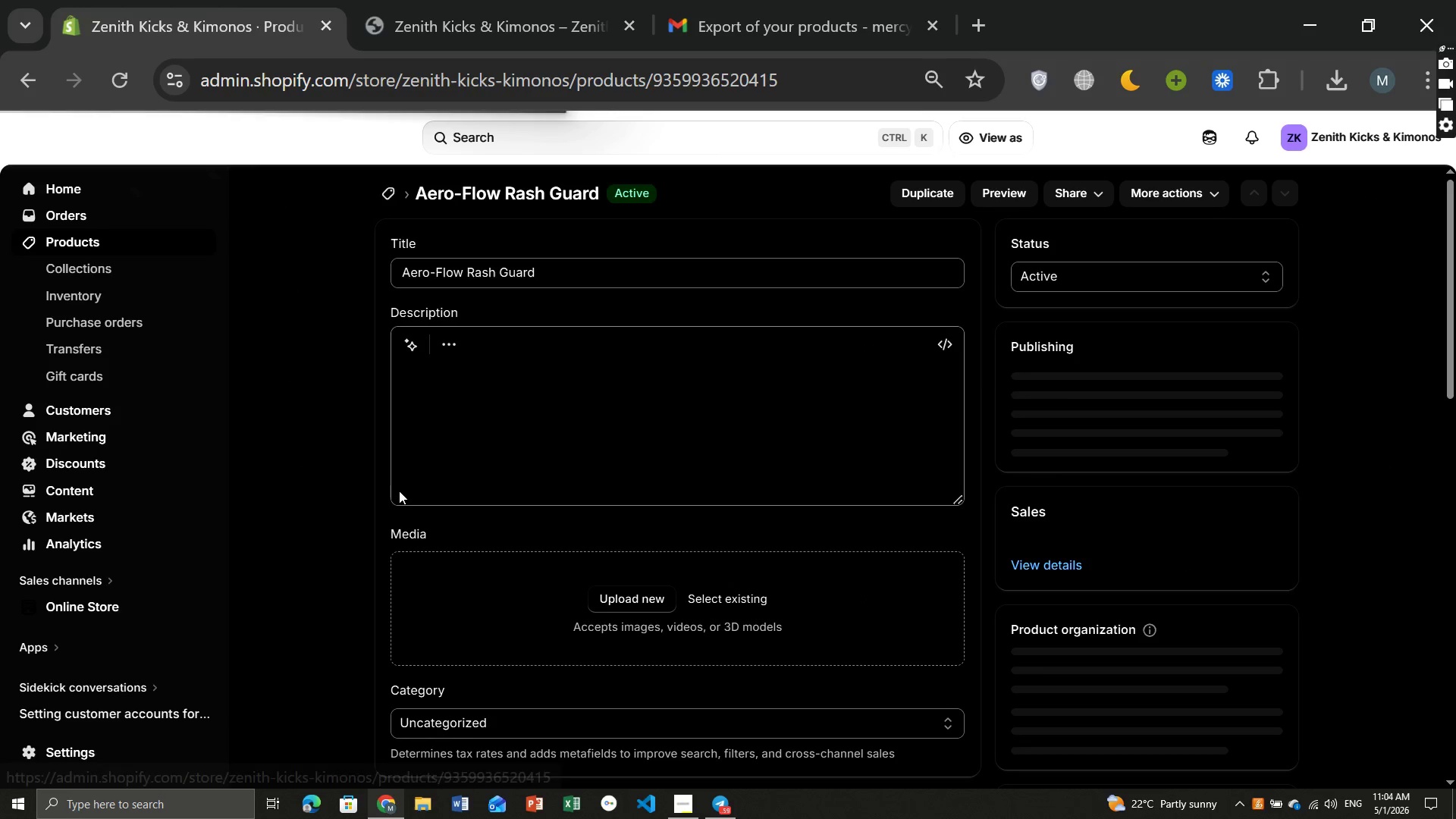 
wait(5.38)
 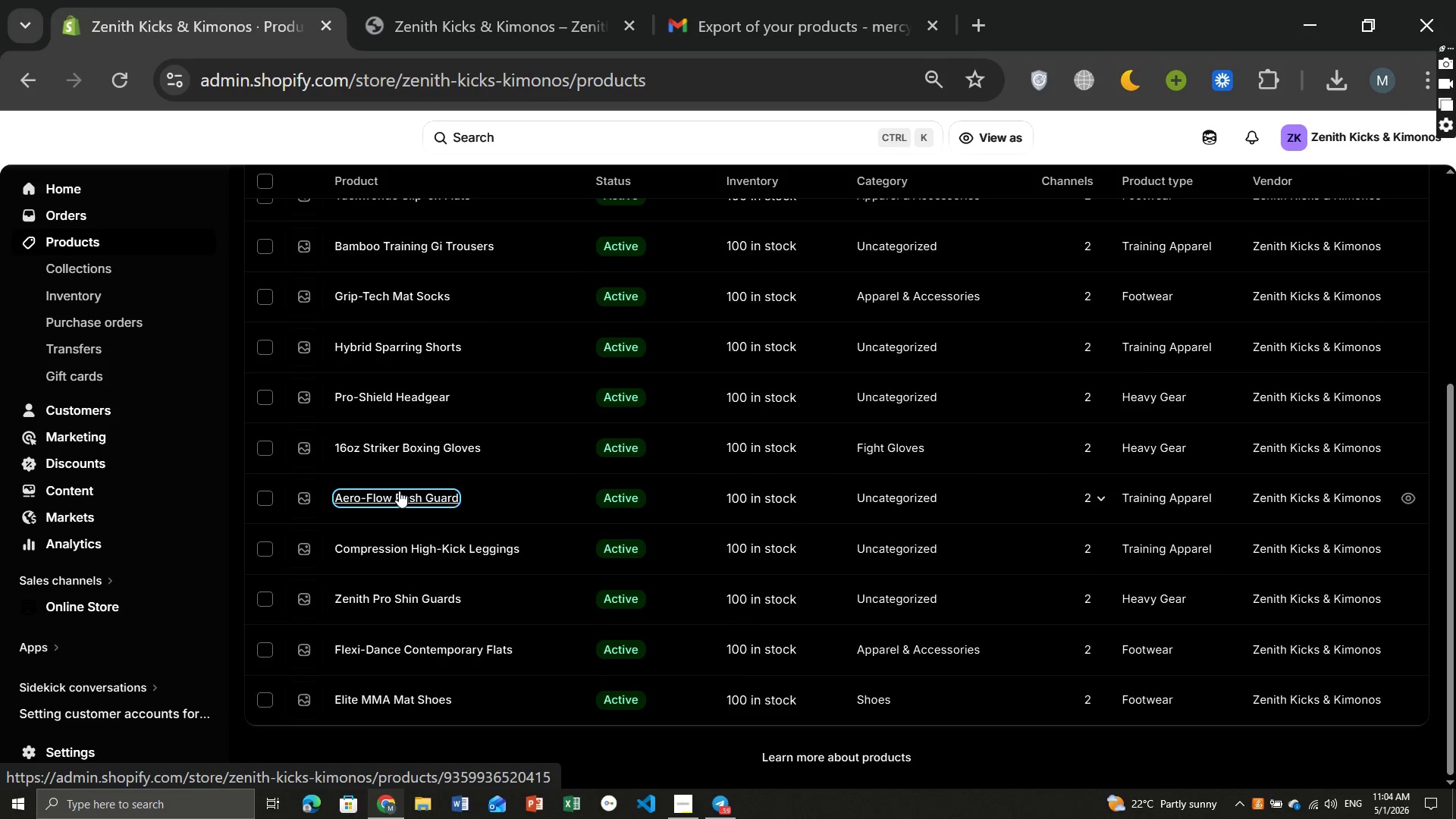 
left_click([493, 411])
 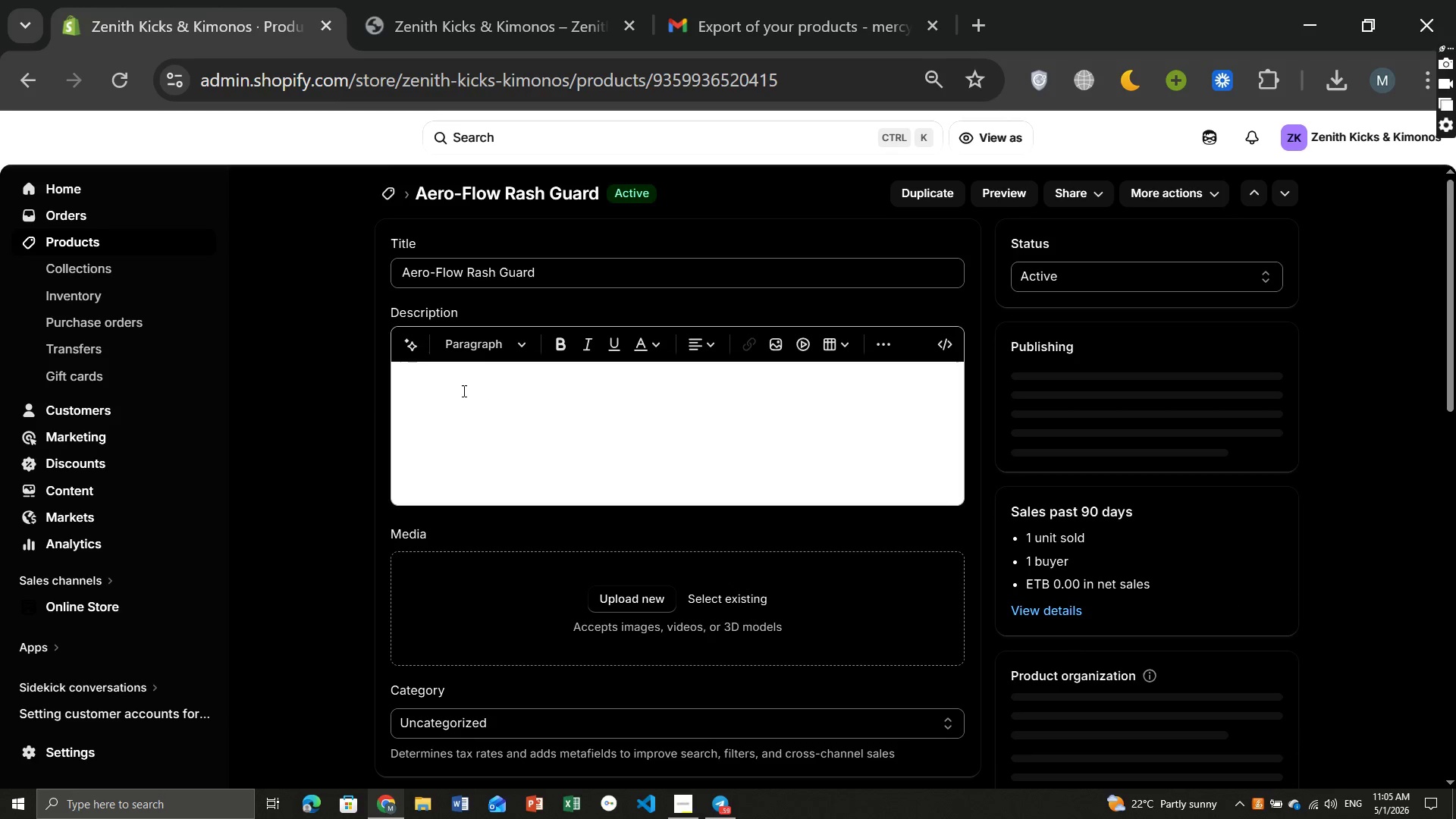 
left_click([463, 391])
 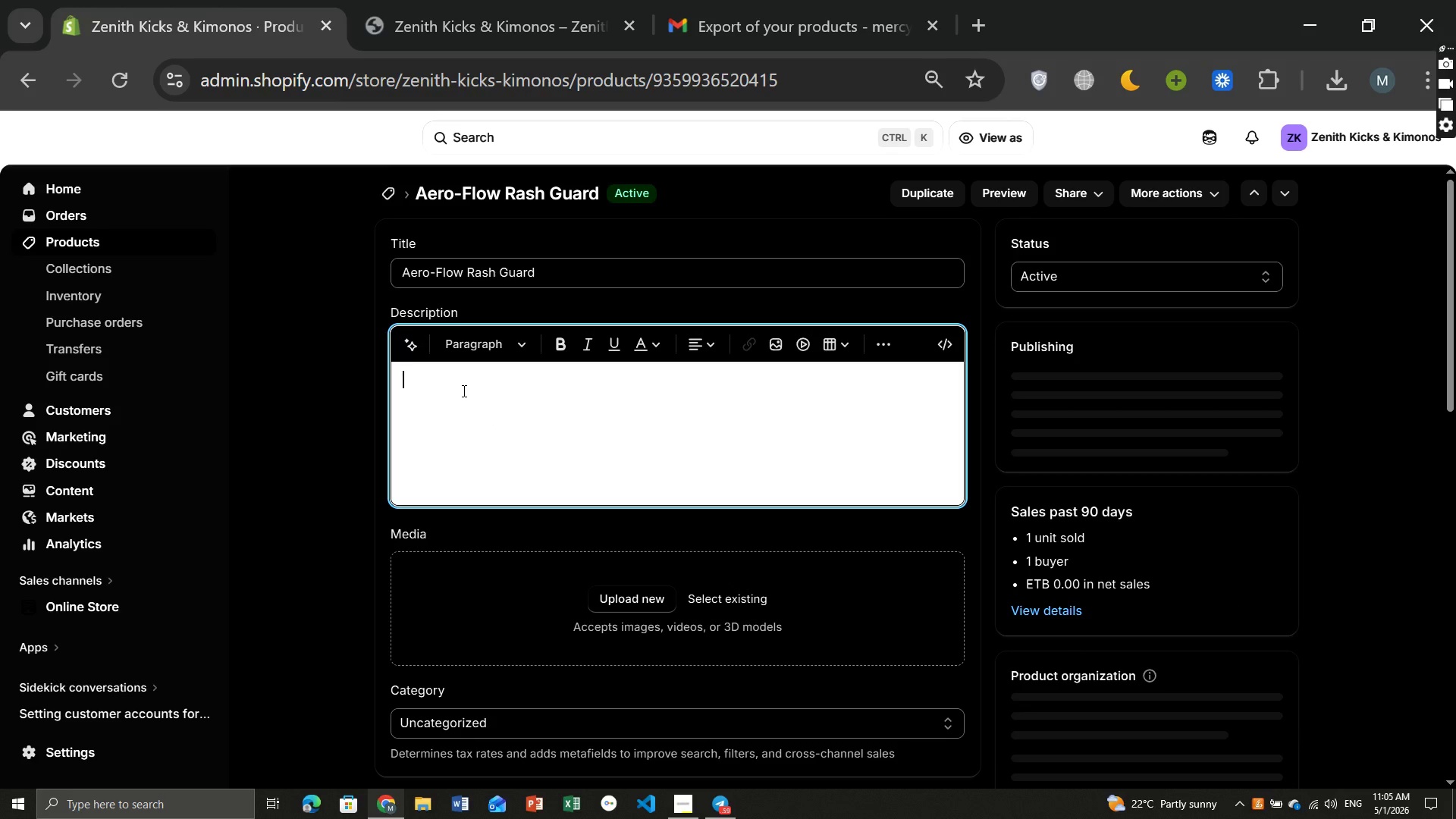 
key(Control+V)
 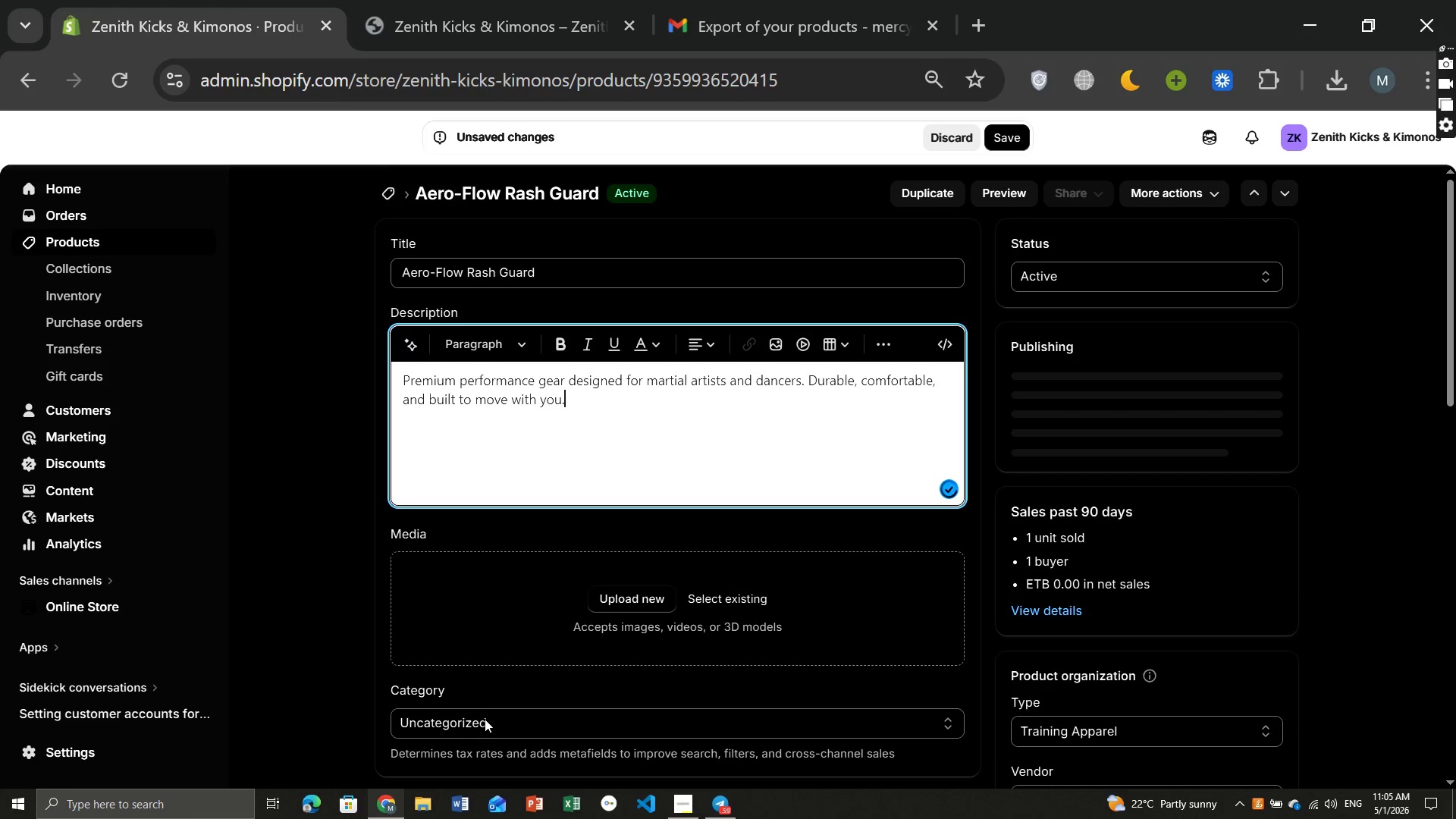 
left_click([485, 720])
 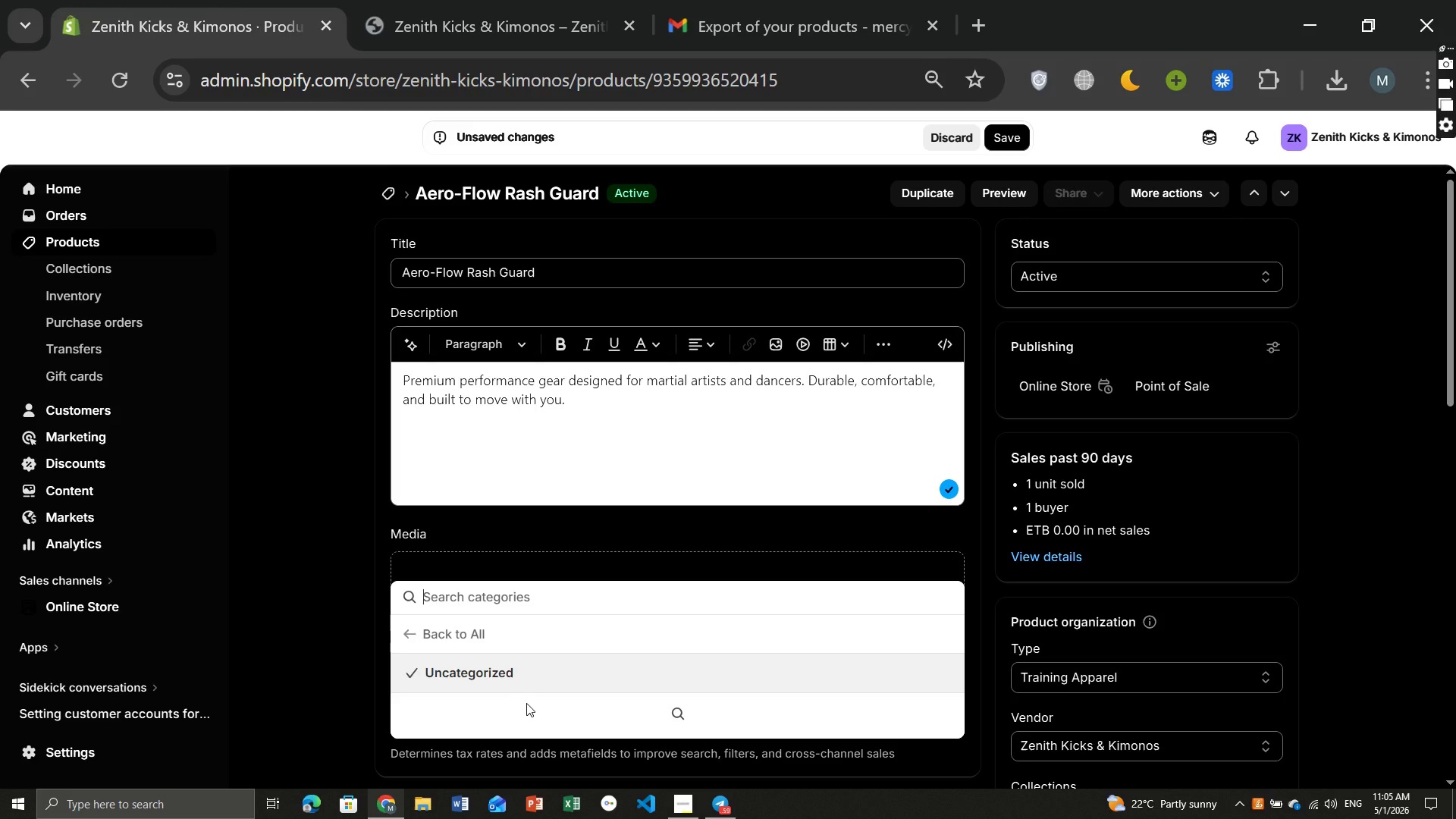 
wait(5.06)
 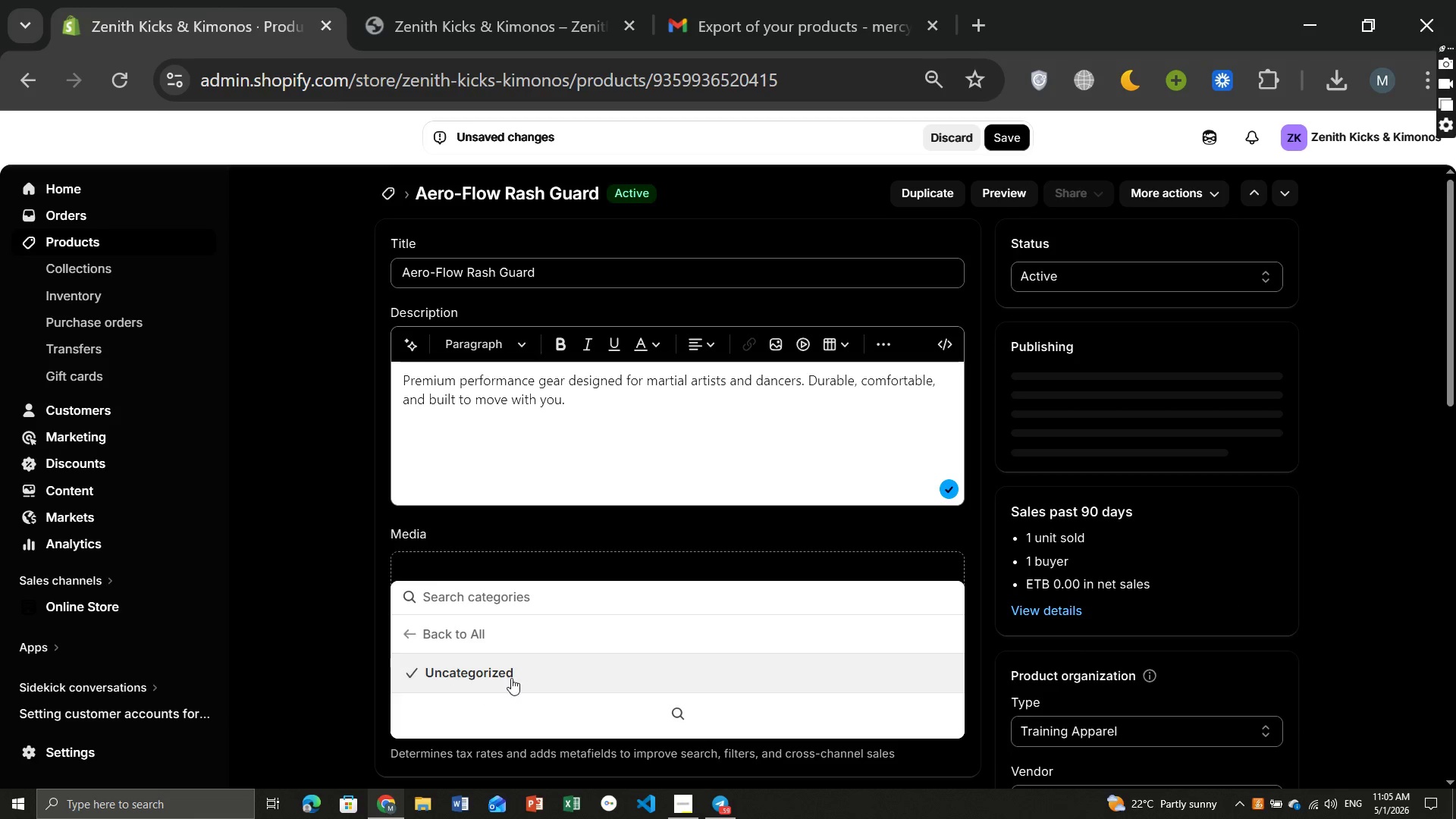 
left_click([526, 438])
 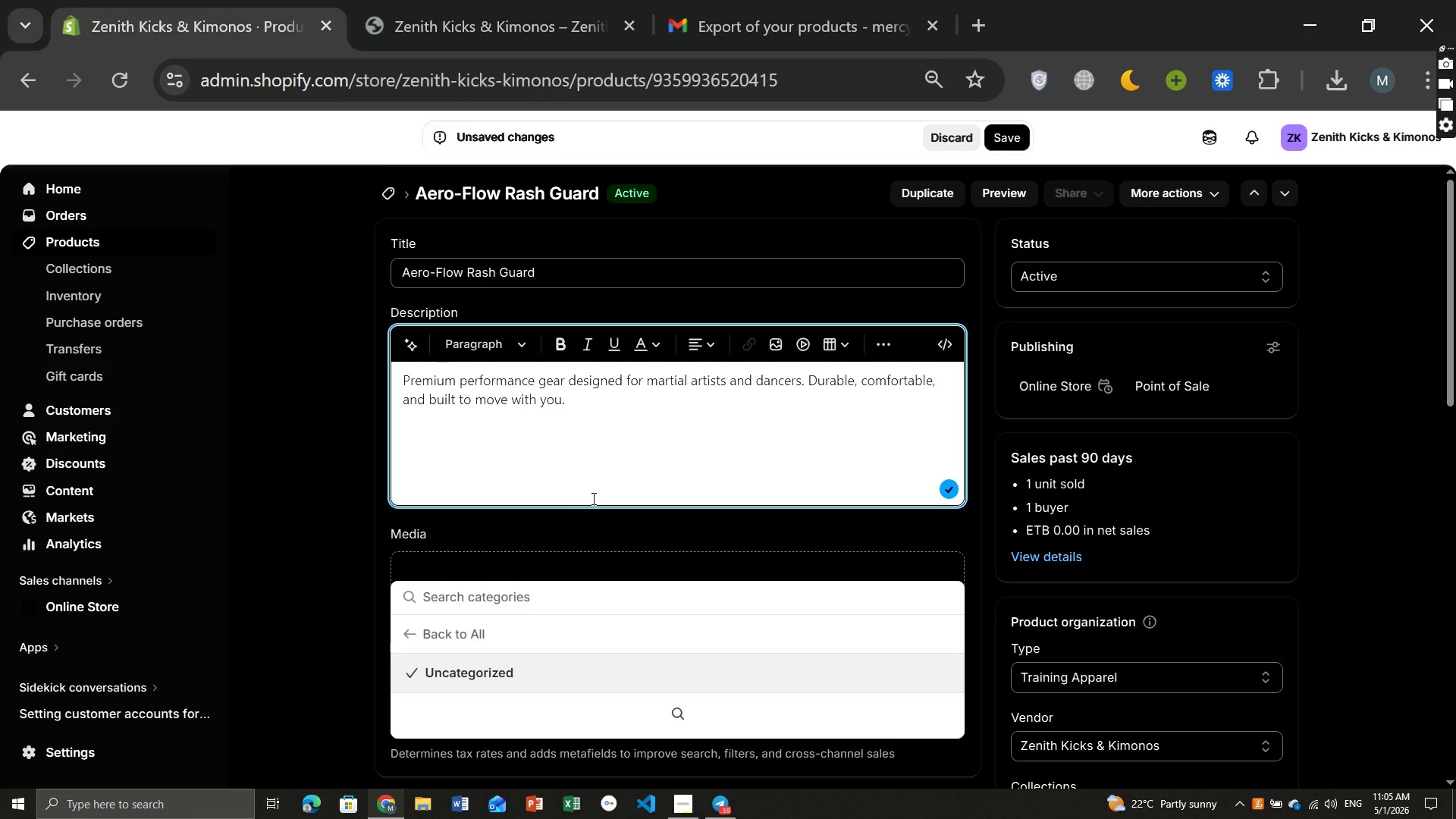 
left_click([661, 500])
 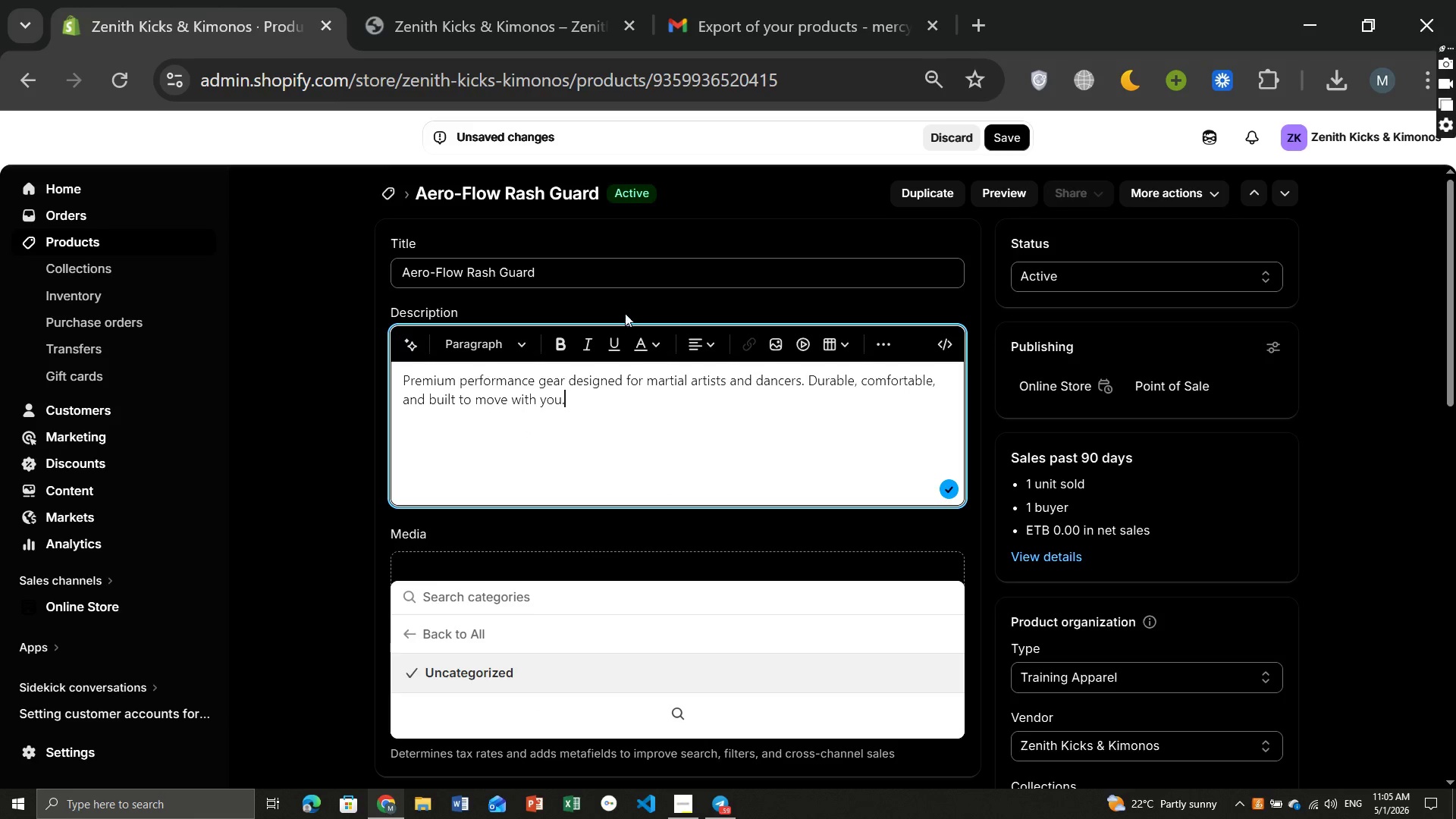 
left_click([620, 307])
 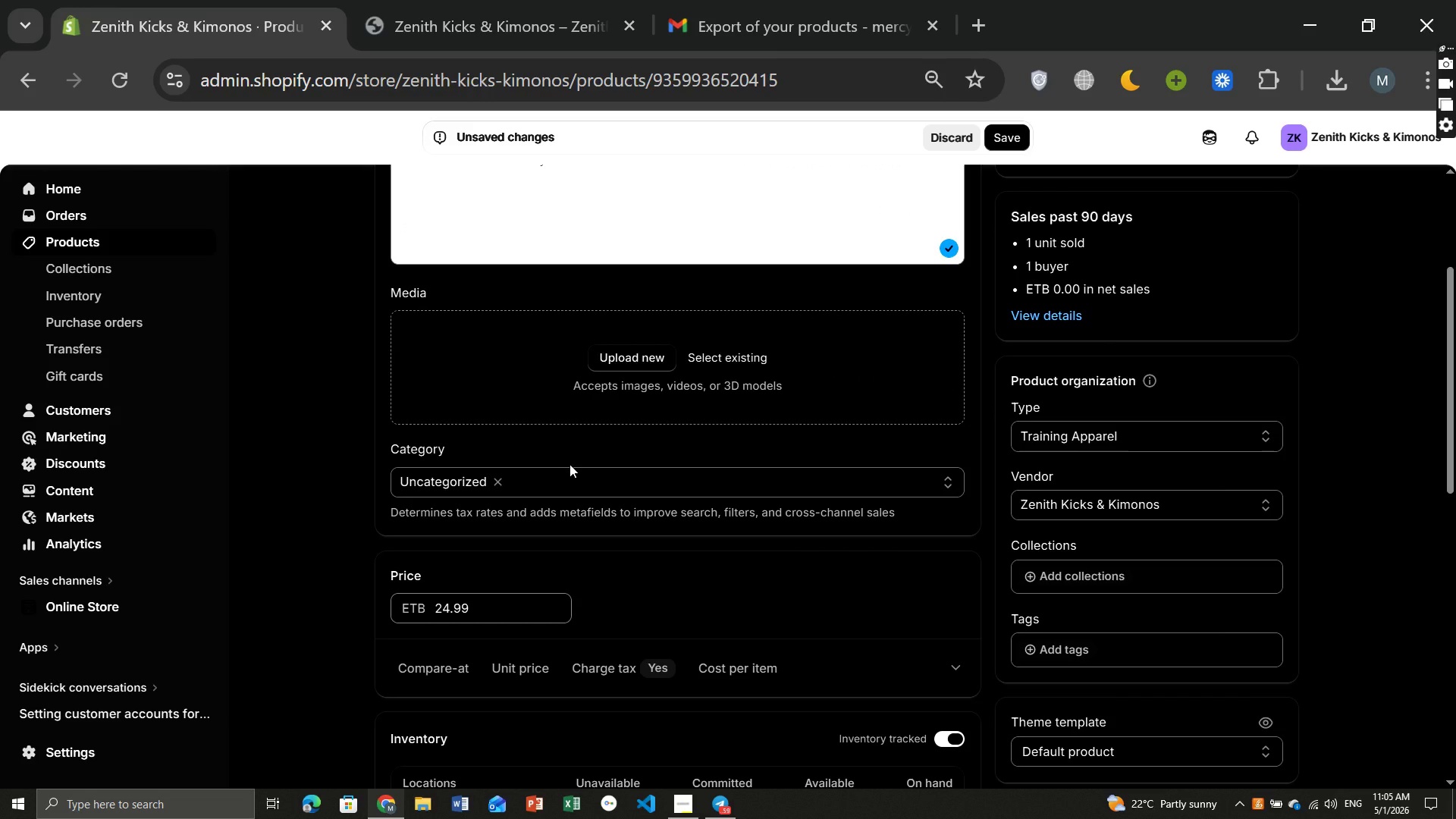 
left_click([583, 474])
 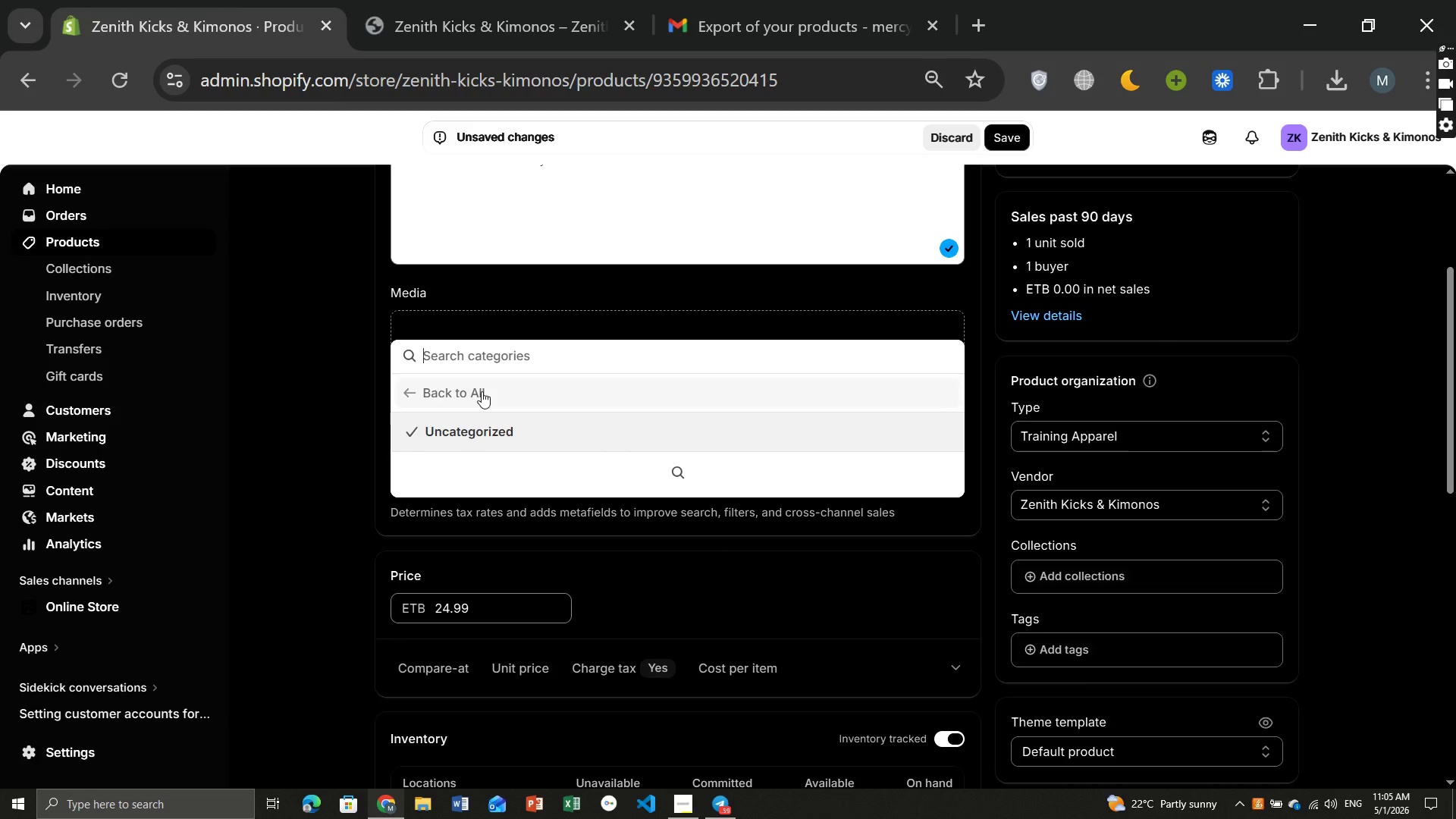 
left_click([482, 391])
 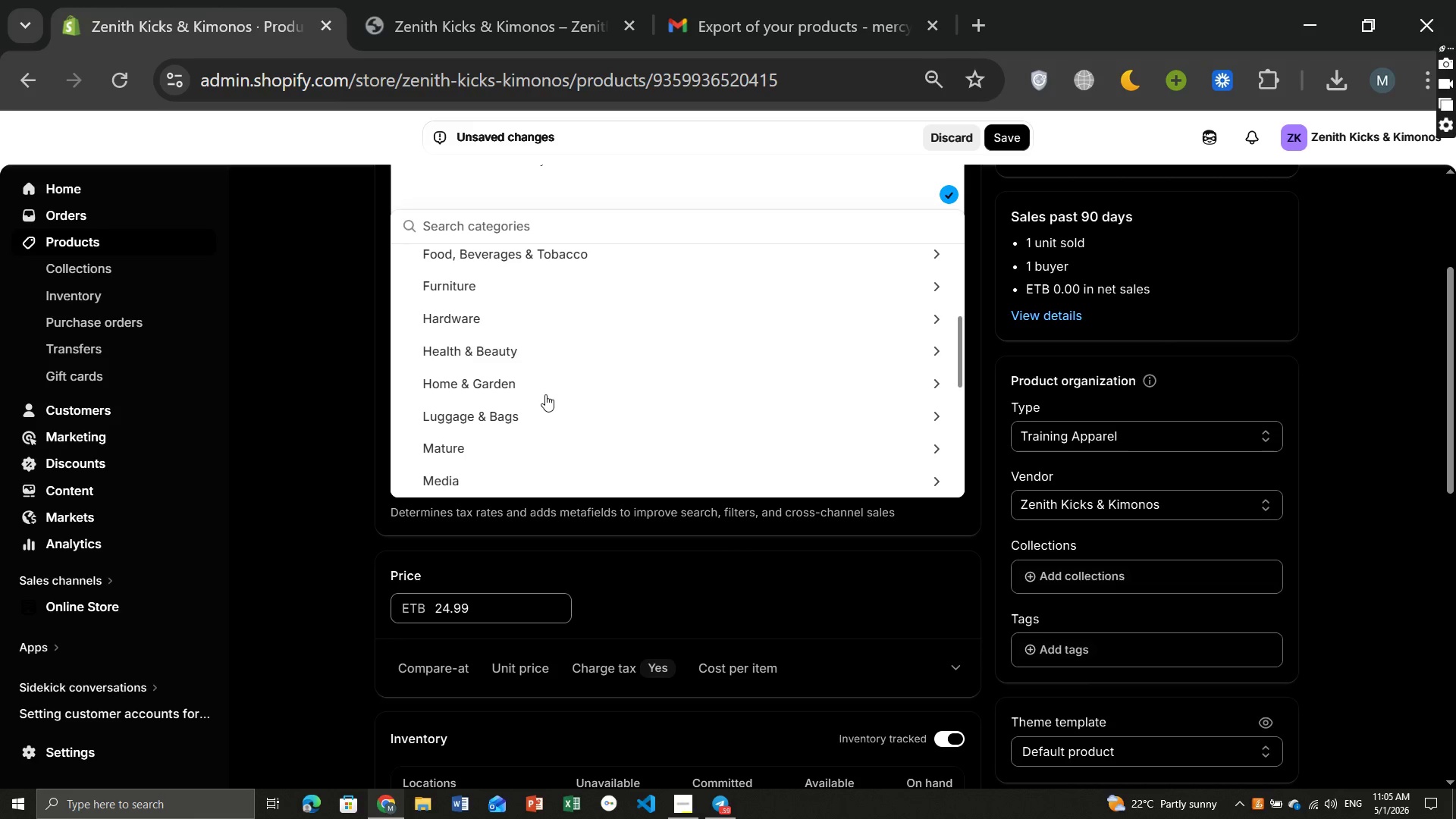 
left_click([629, 560])
 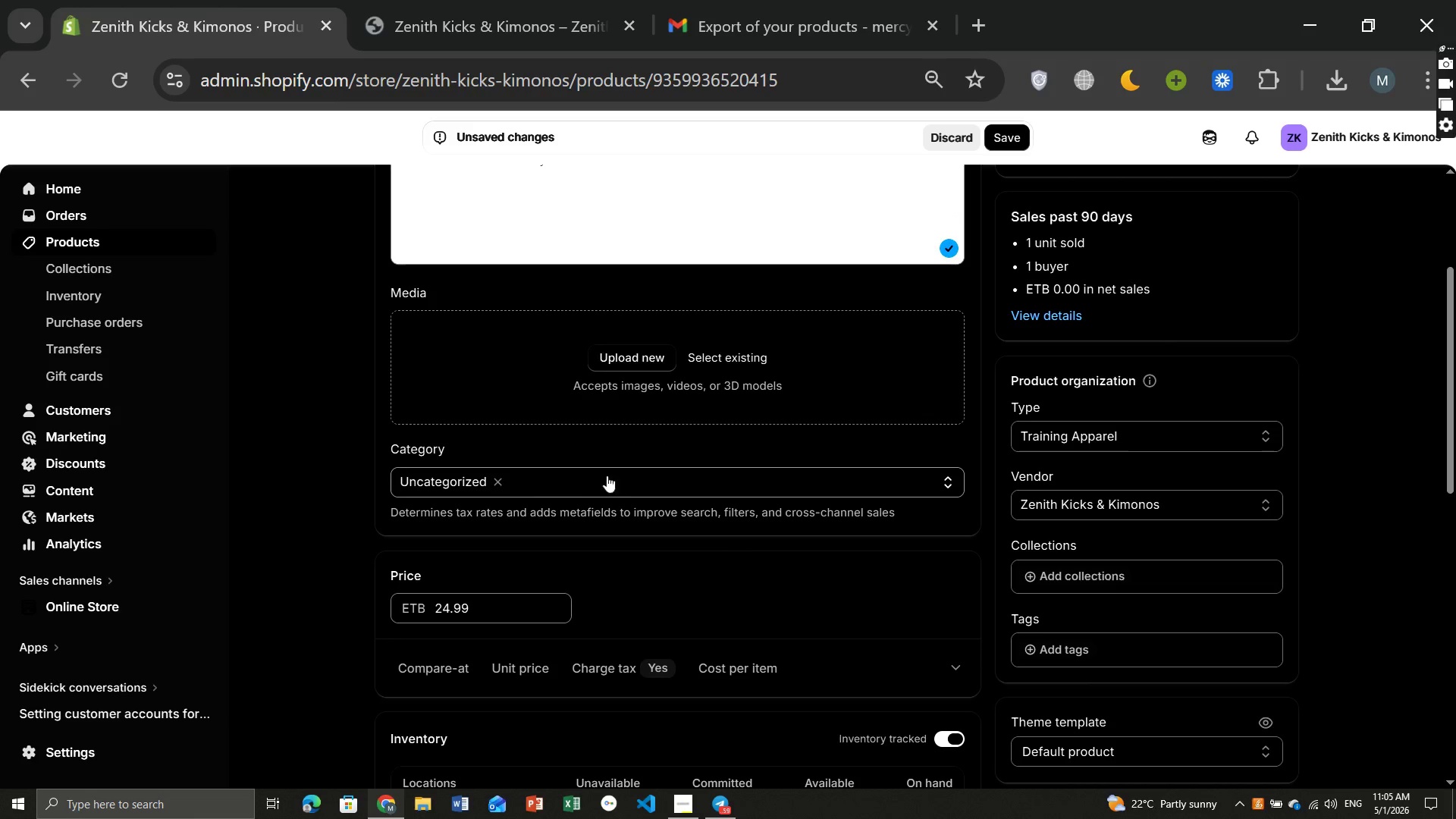 
left_click([622, 474])
 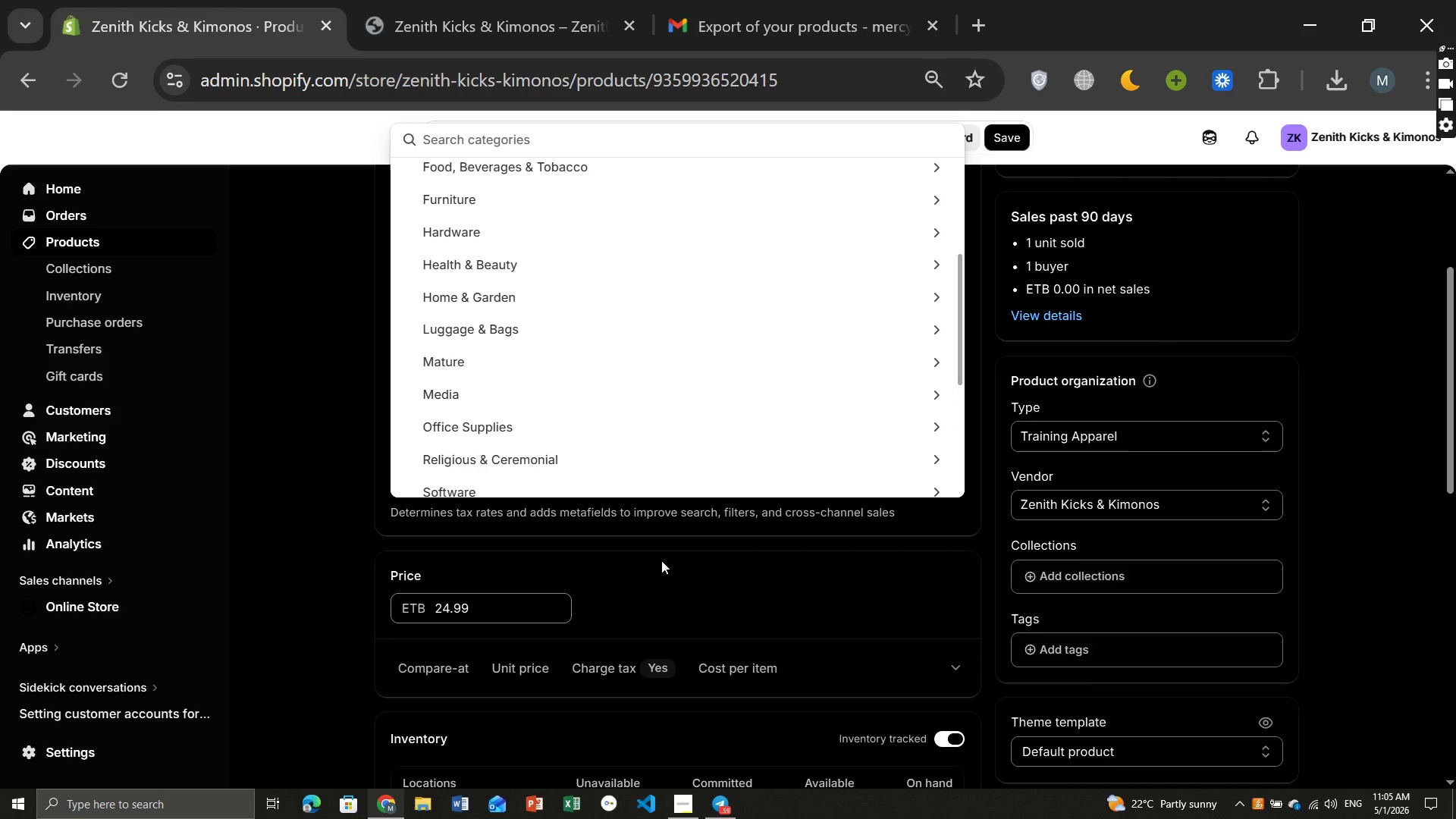 
left_click([663, 560])
 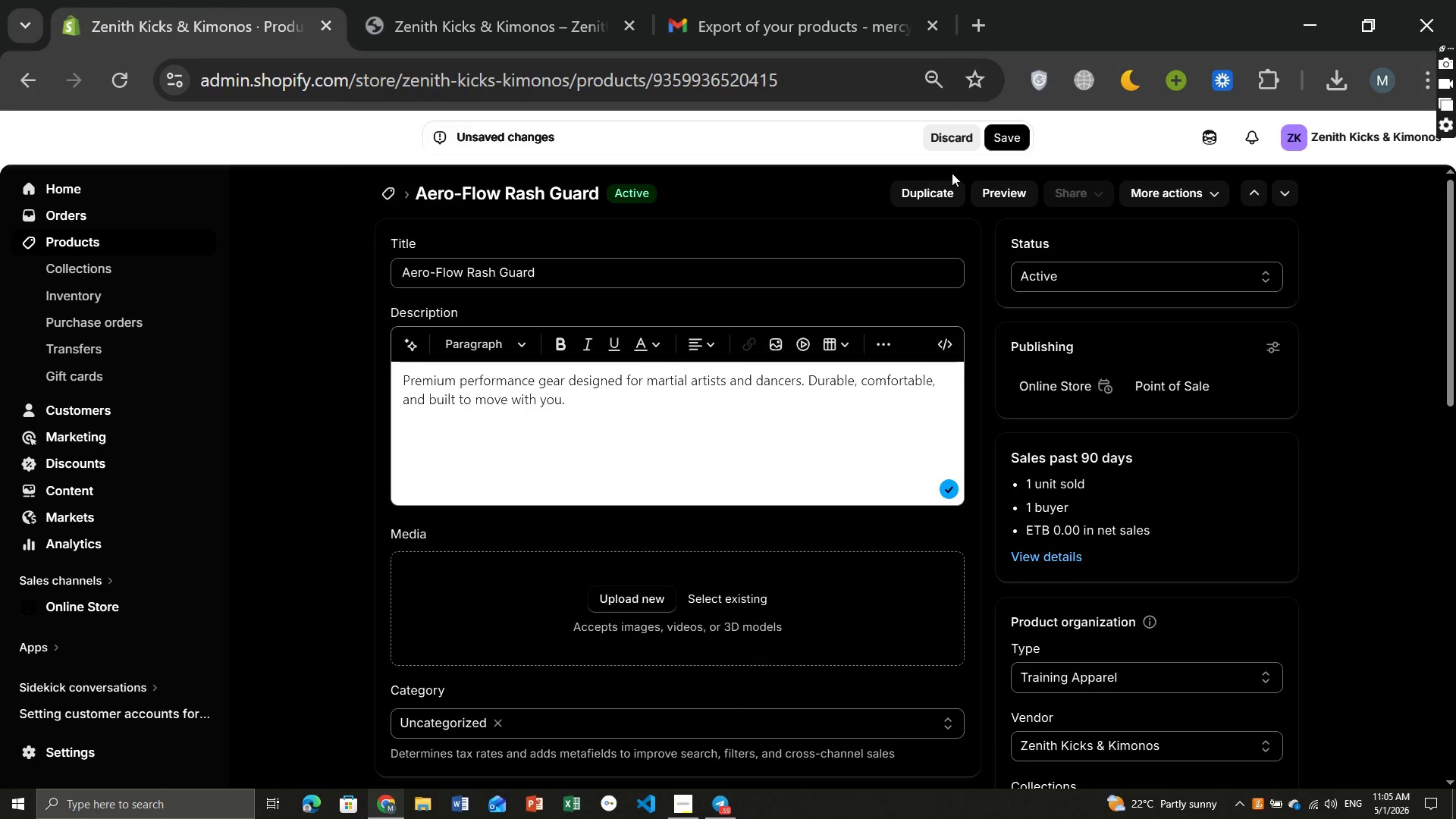 
left_click([1009, 135])
 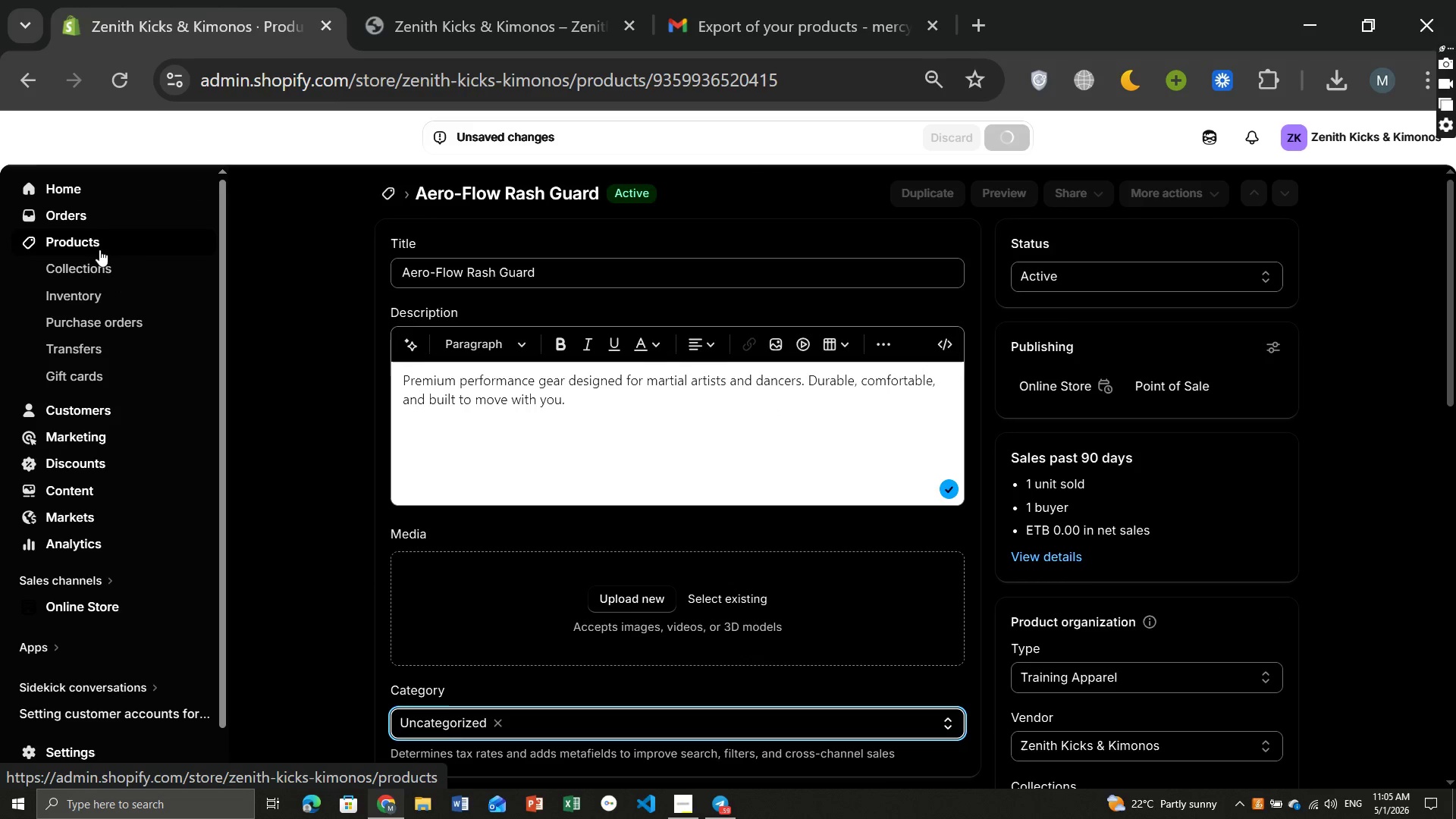 
wait(8.66)
 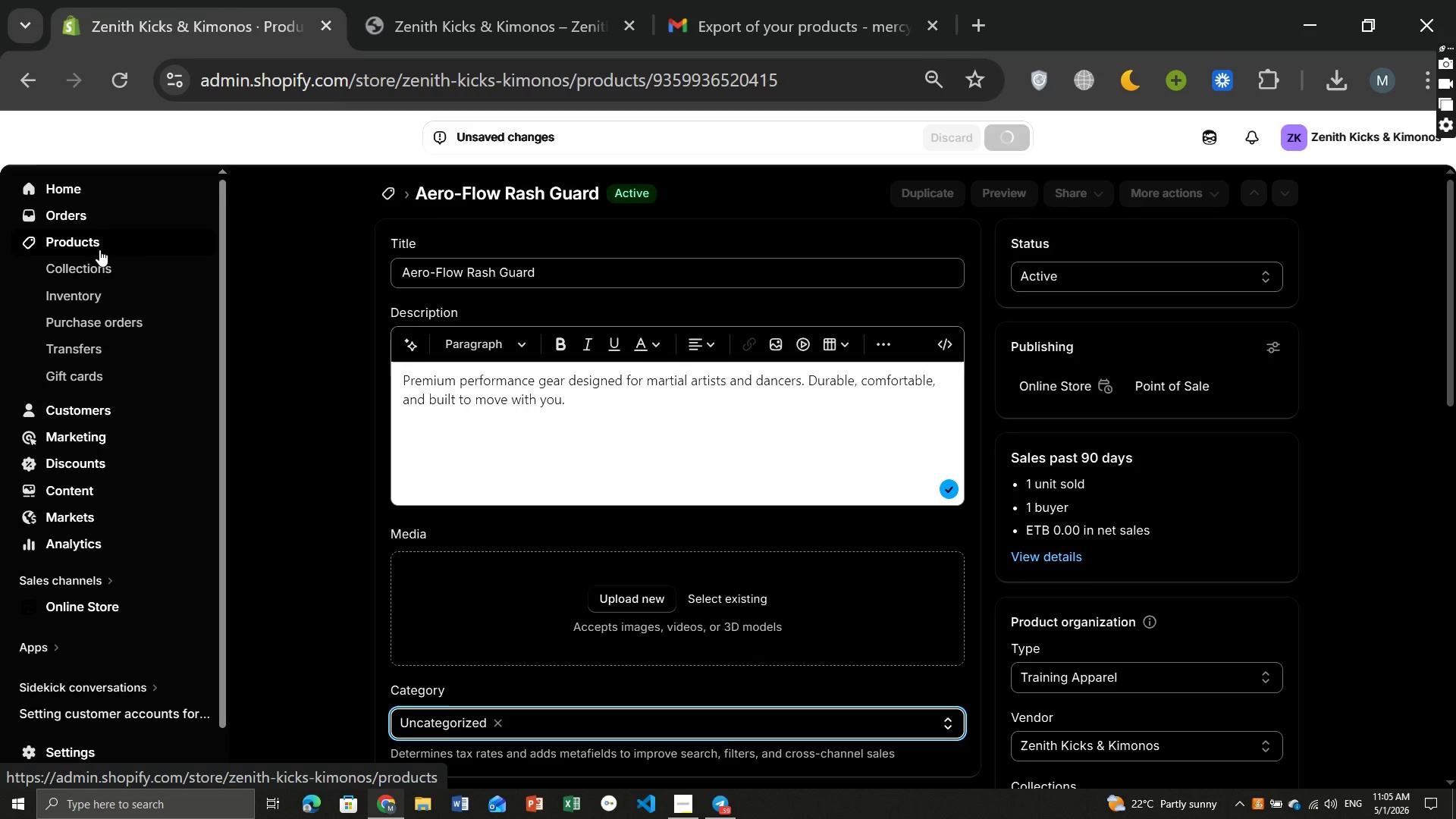 
left_click([80, 240])
 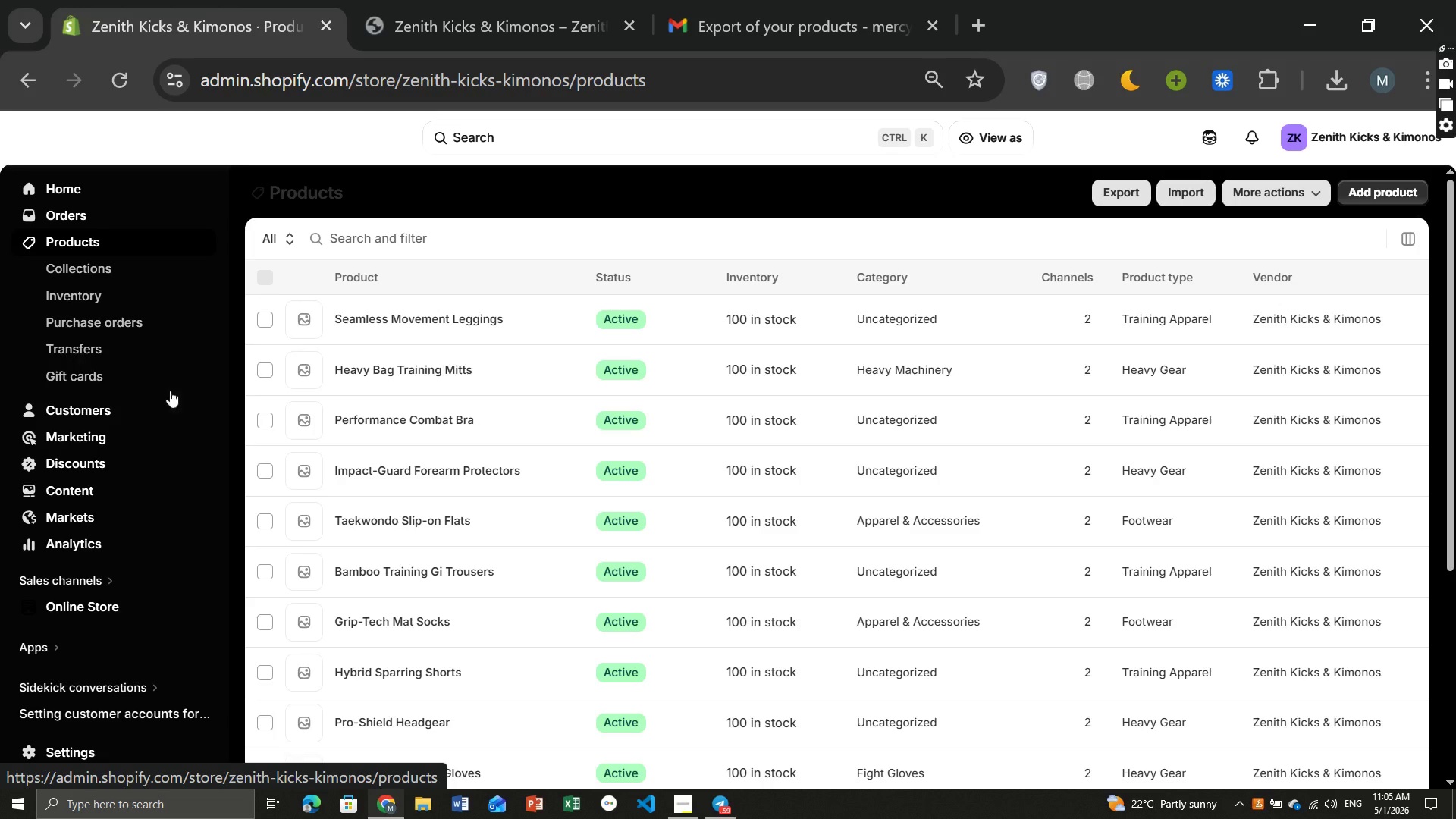 
wait(9.17)
 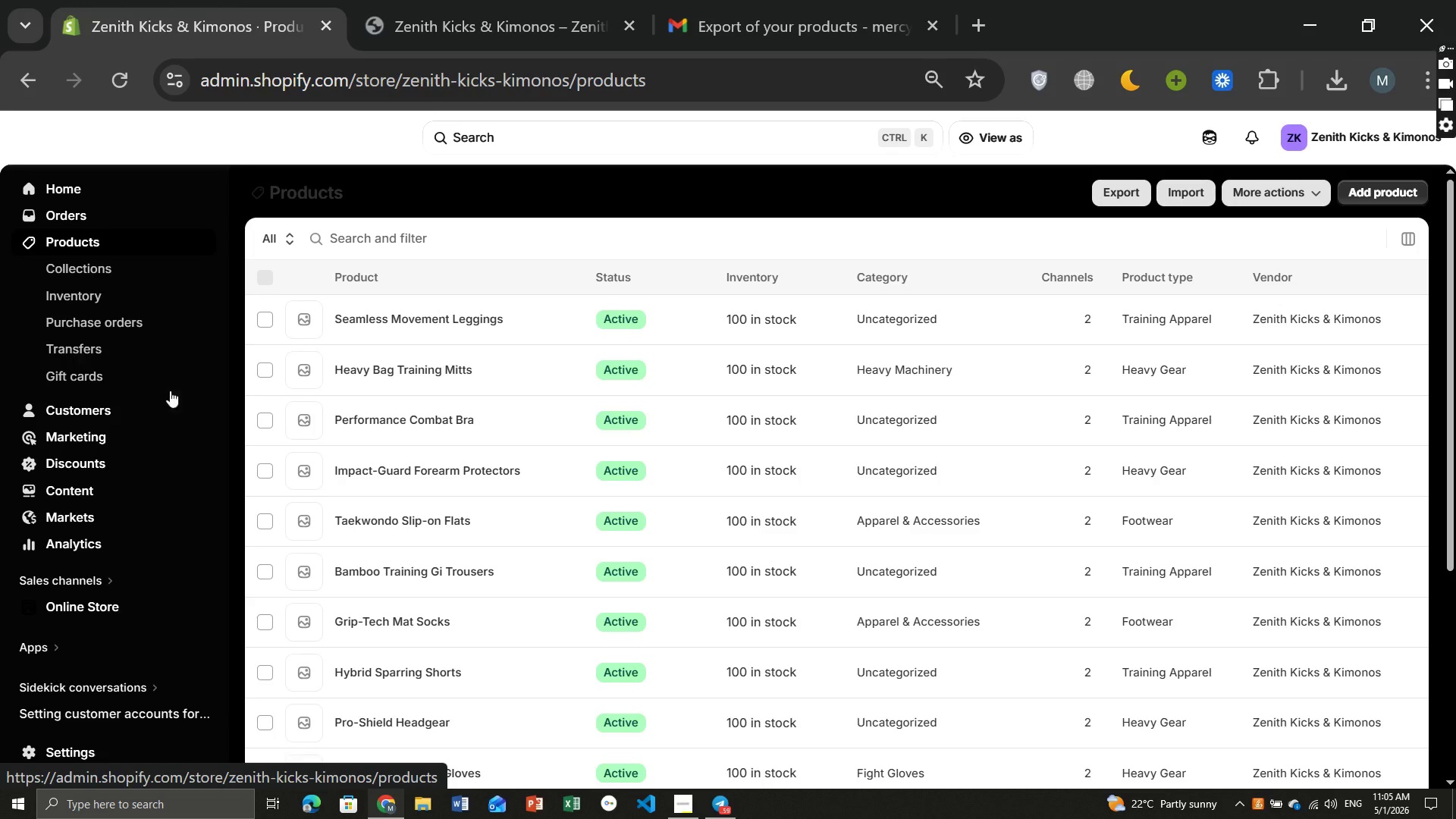 
left_click([419, 544])
 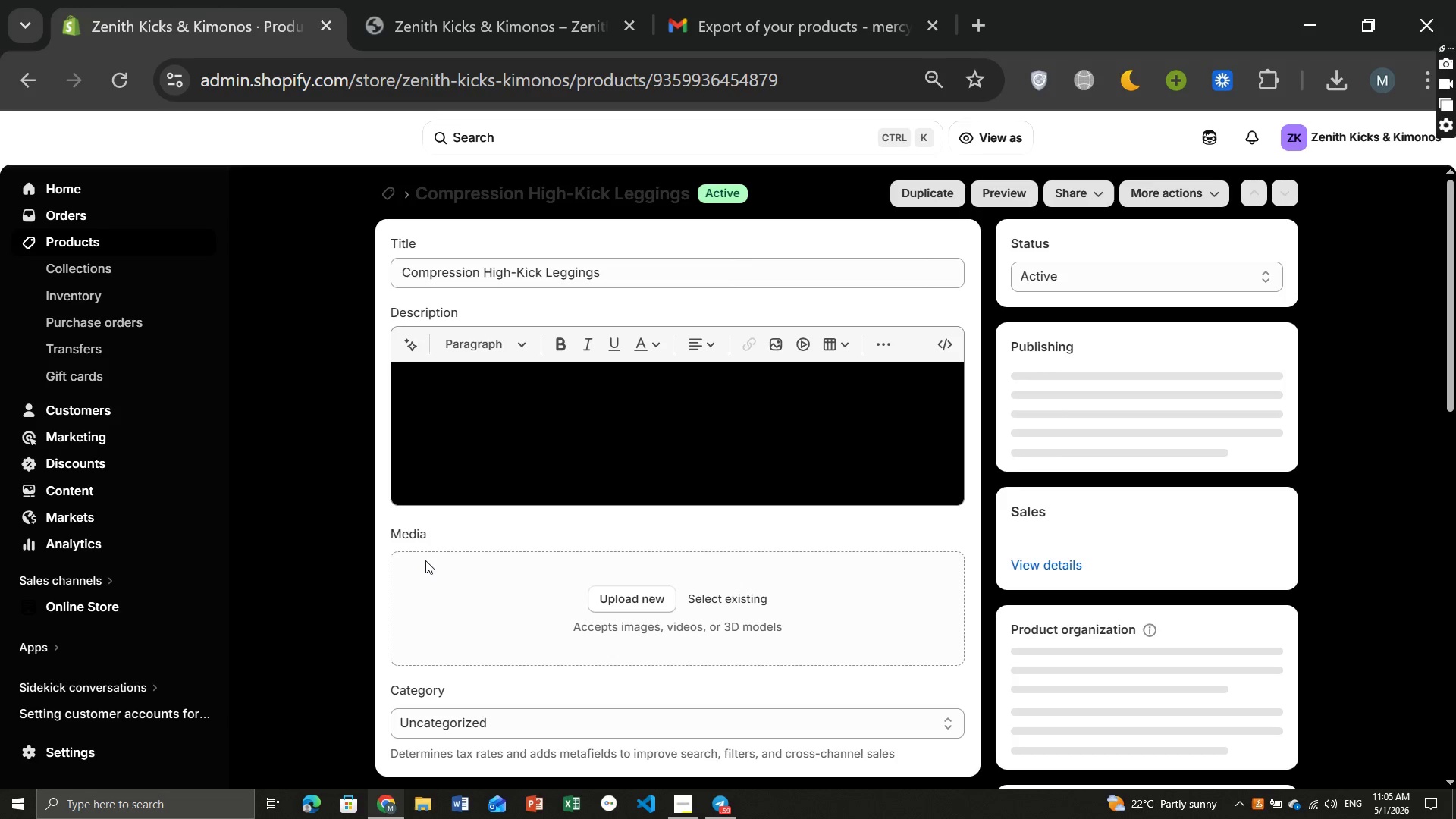 
wait(7.27)
 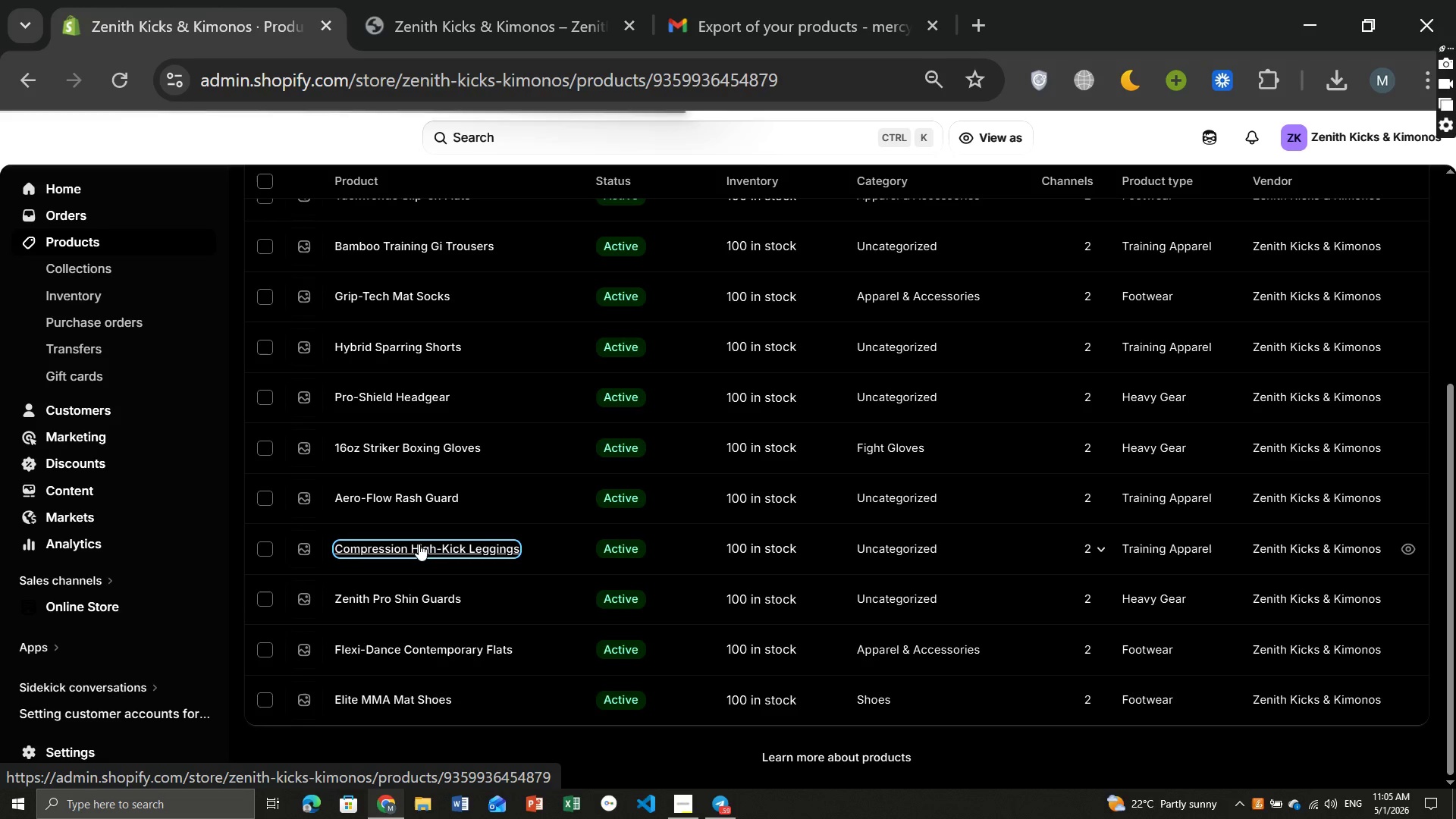 
left_click([536, 440])
 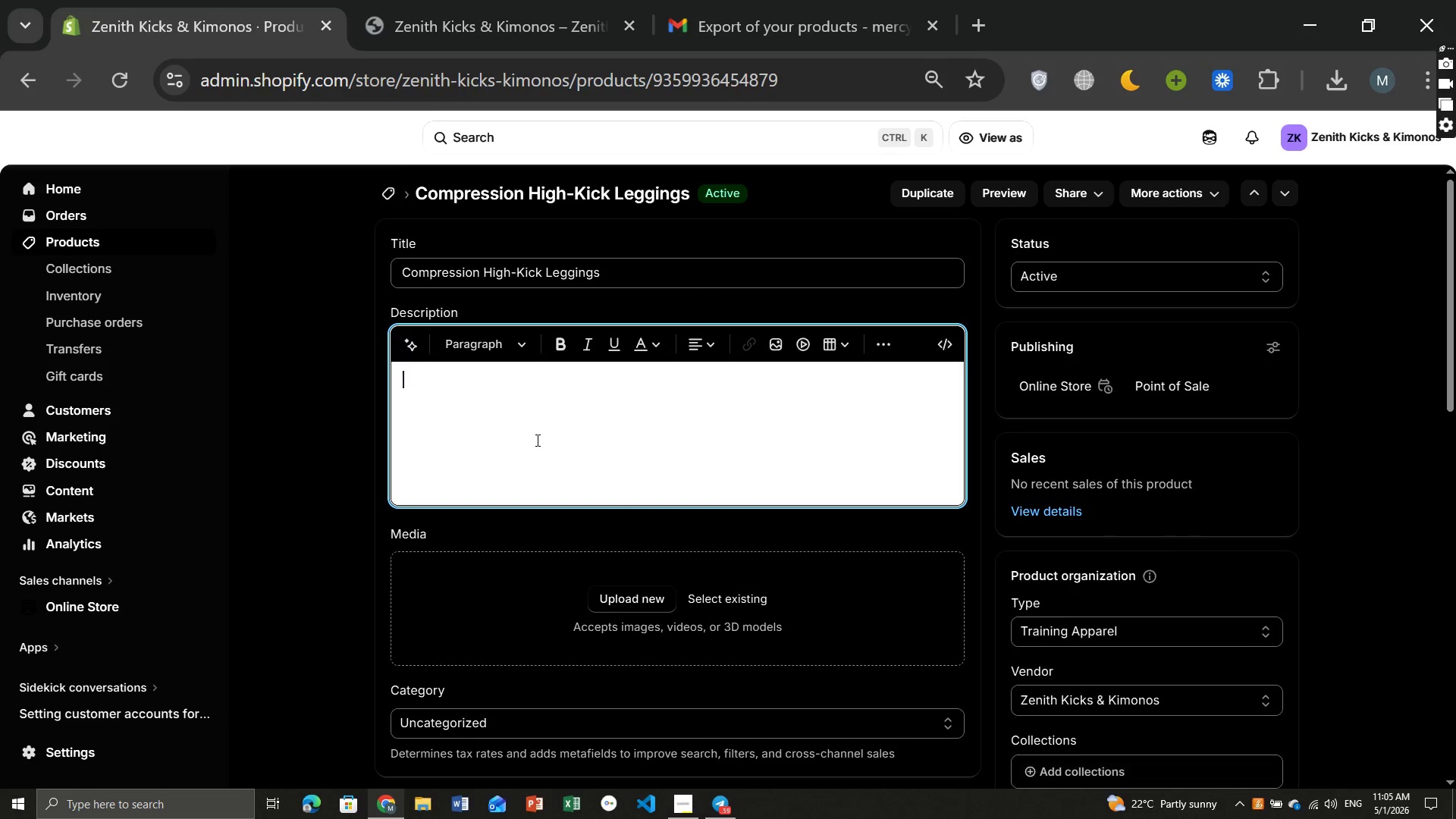 
key(Control+ControlLeft)
 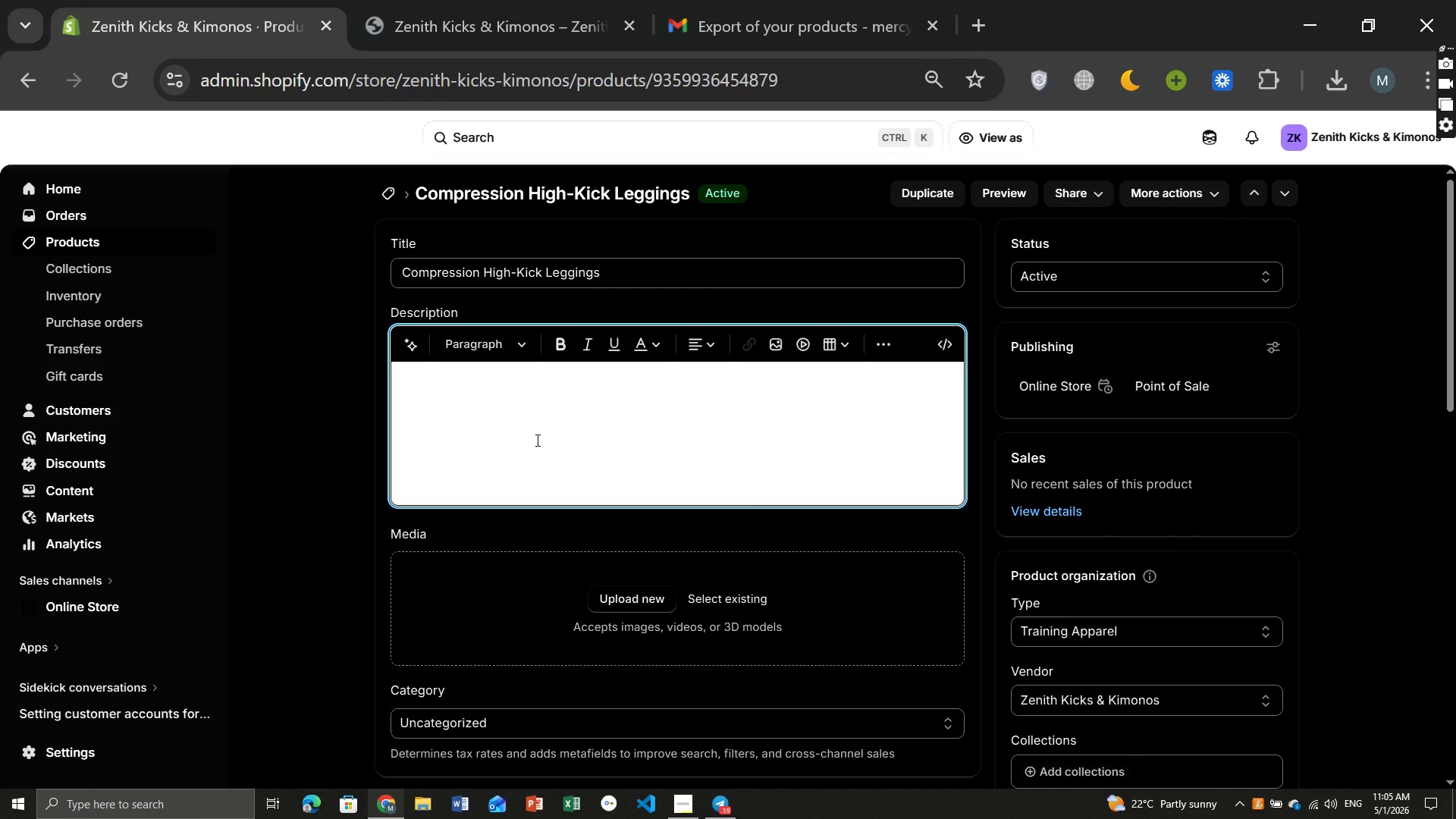 
key(Control+V)
 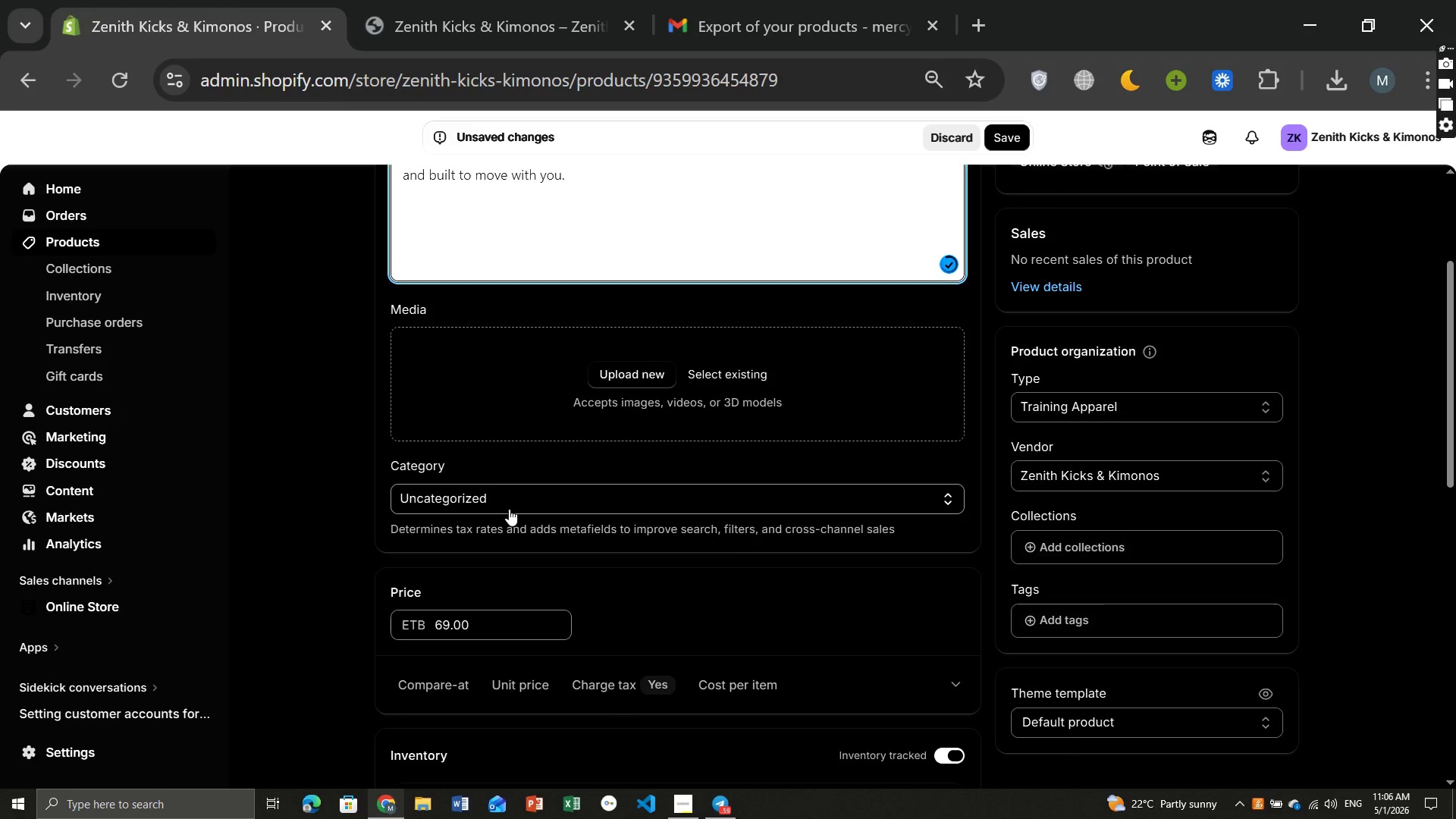 
left_click([526, 503])
 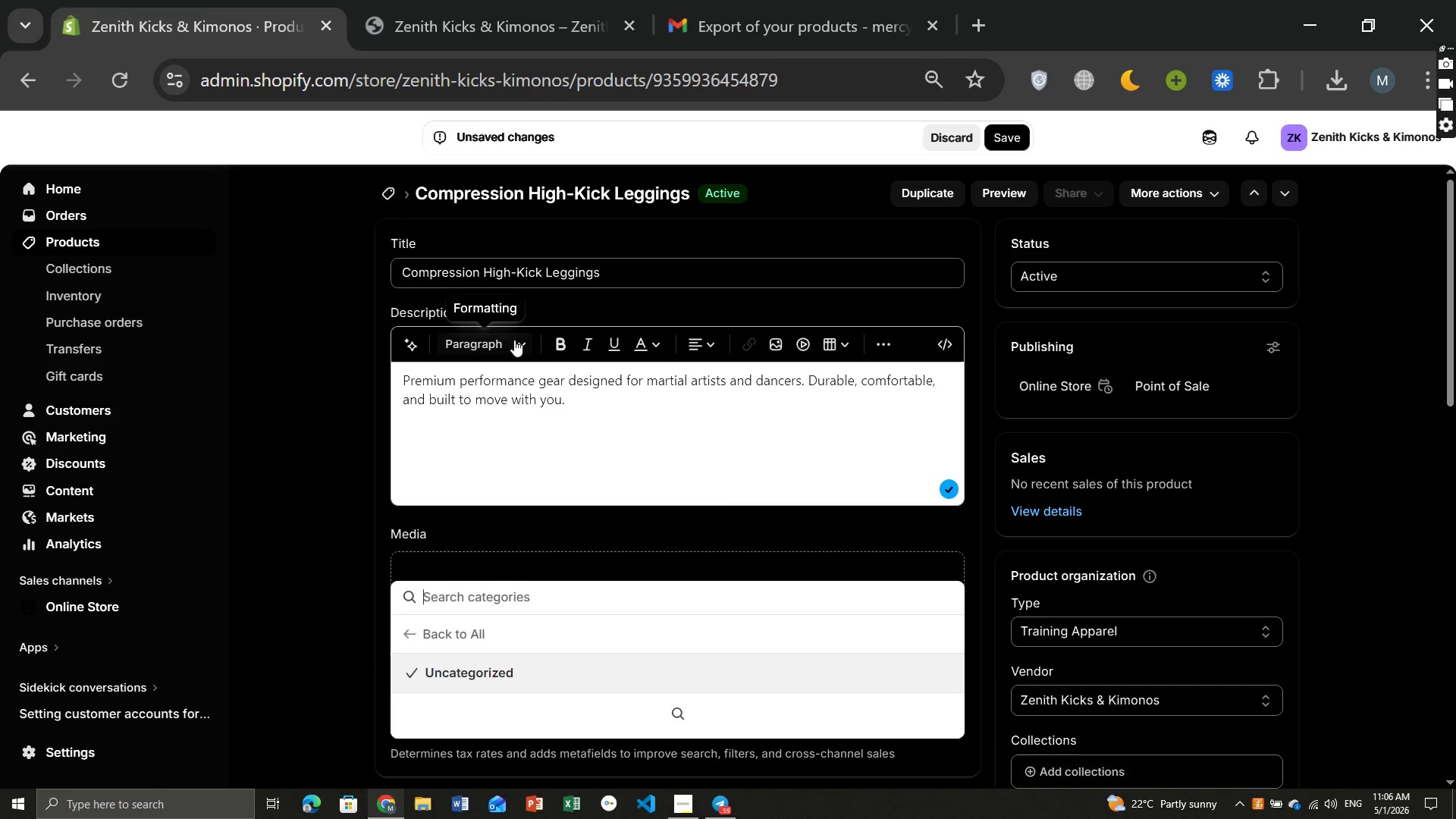 
wait(5.19)
 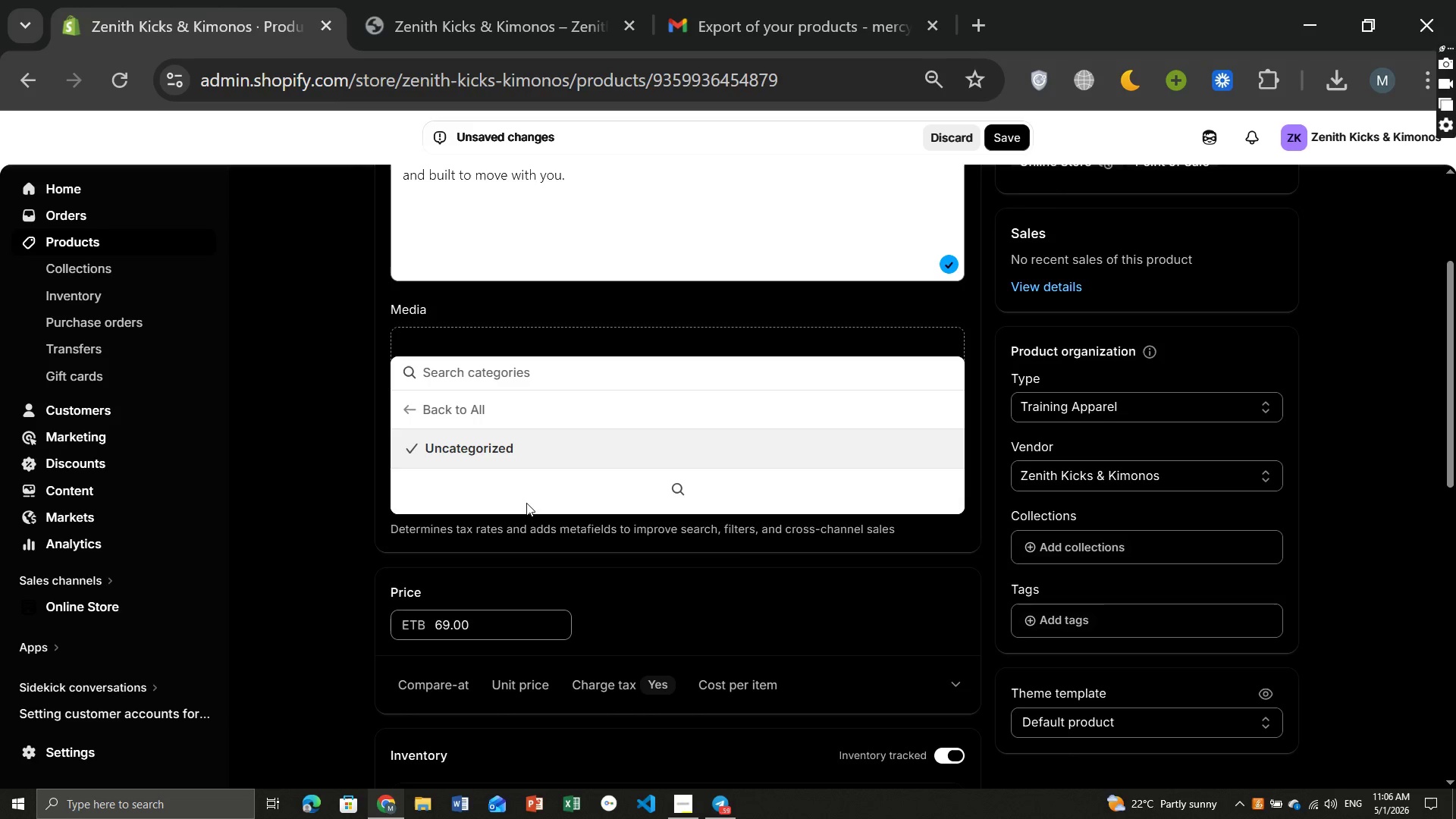 
left_click([612, 272])
 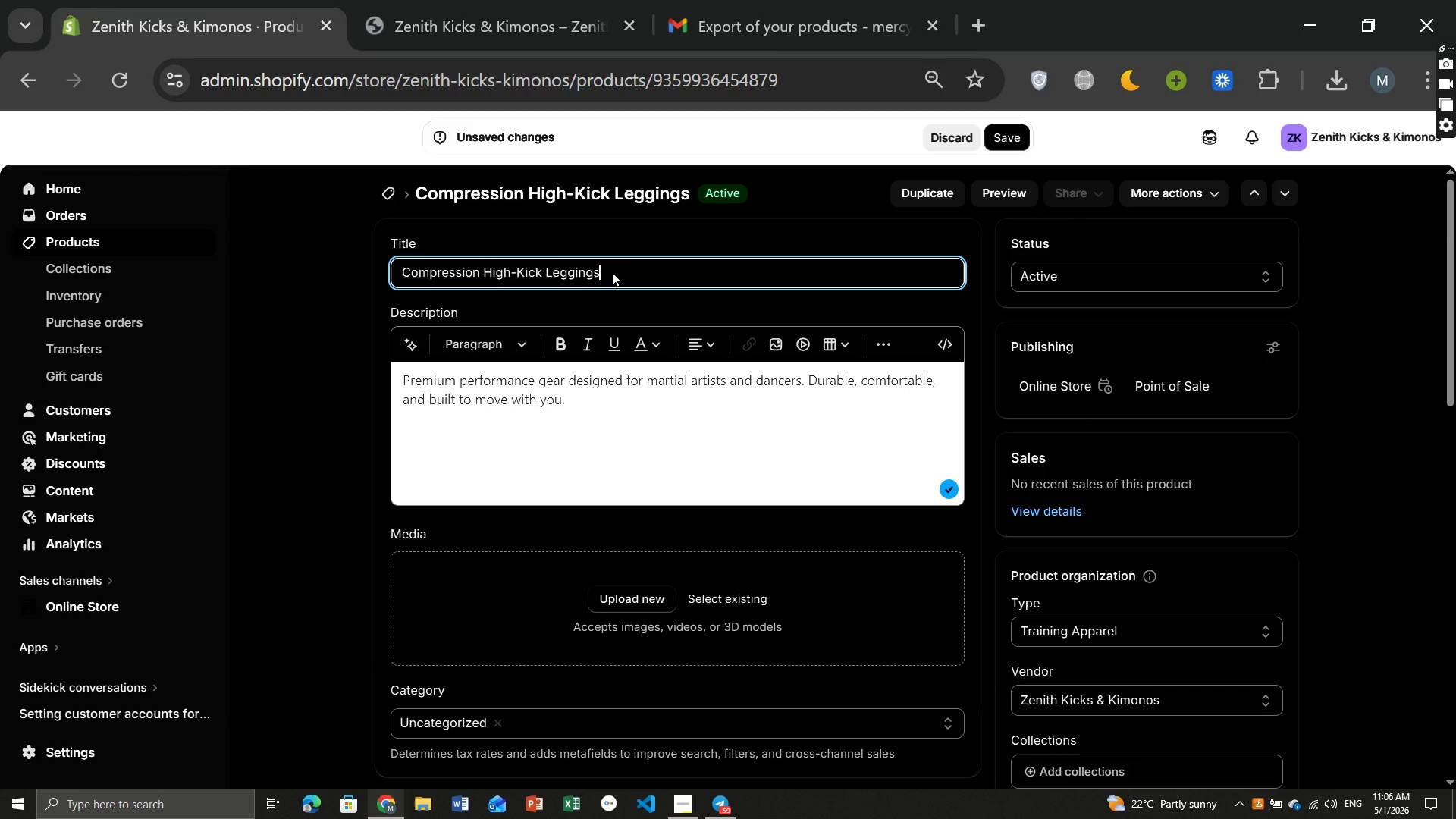 
left_click_drag(start_coordinate=[612, 272], to_coordinate=[391, 259])
 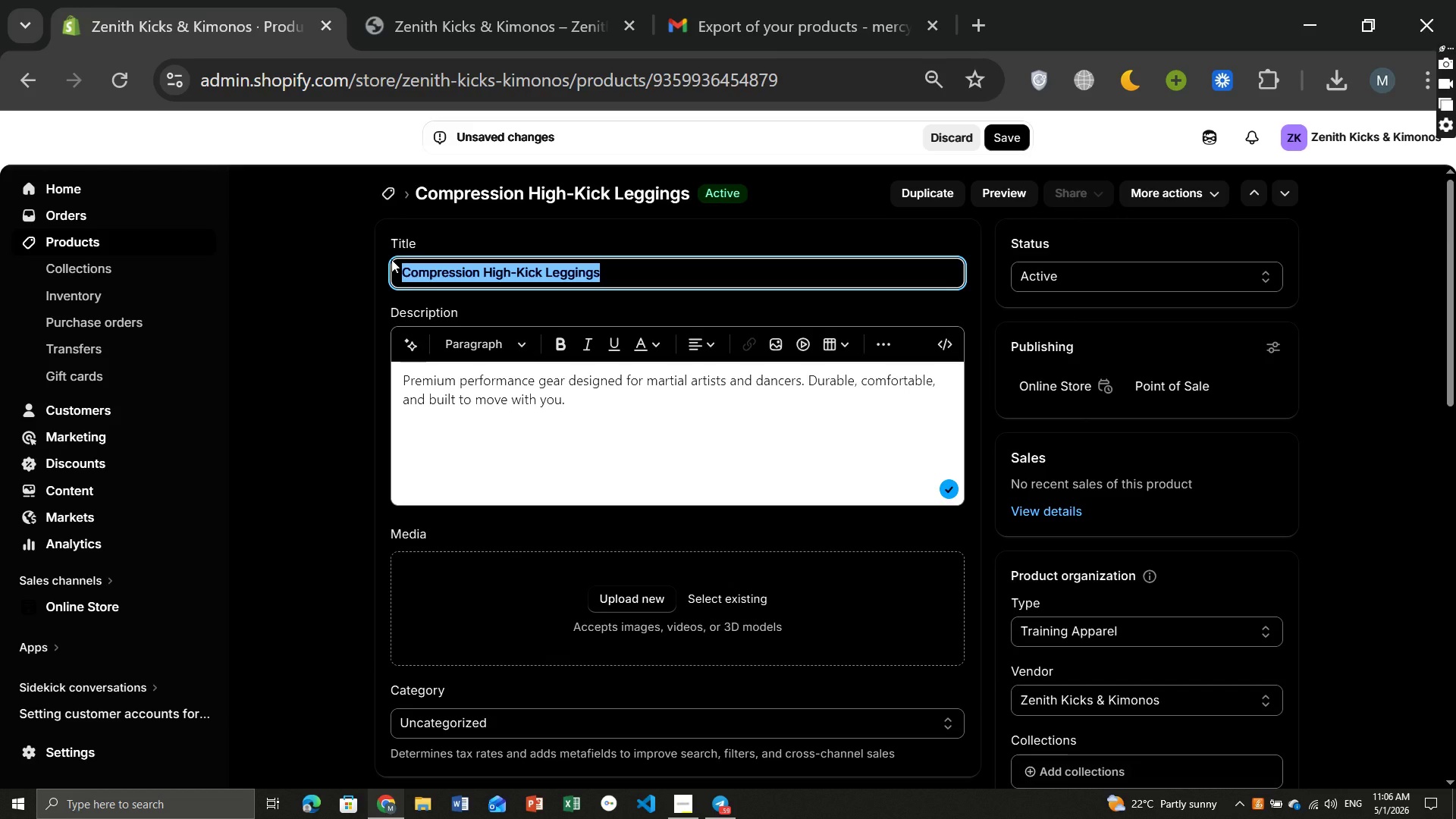 
key(Control+ControlLeft)
 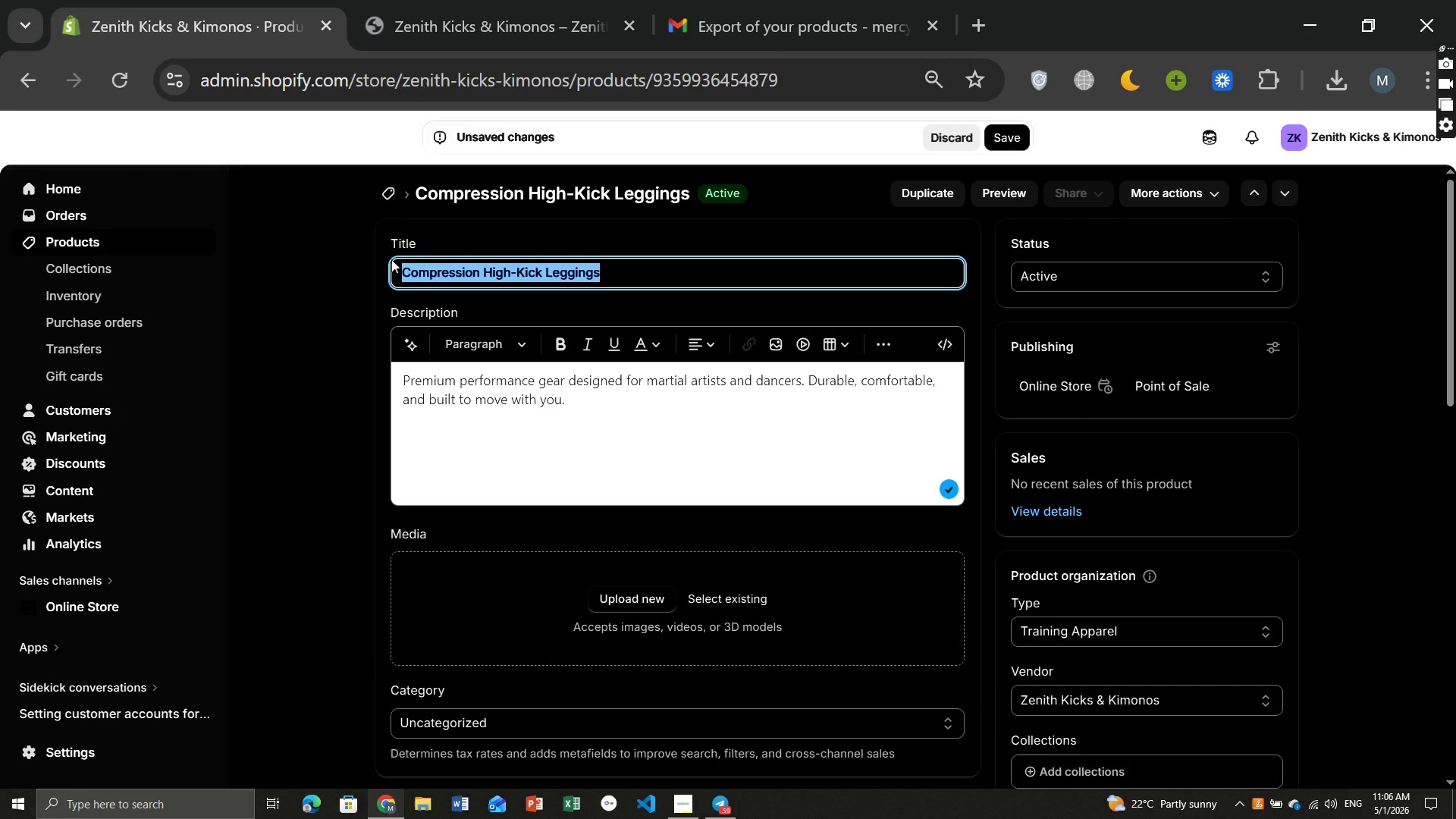 
key(Control+C)
 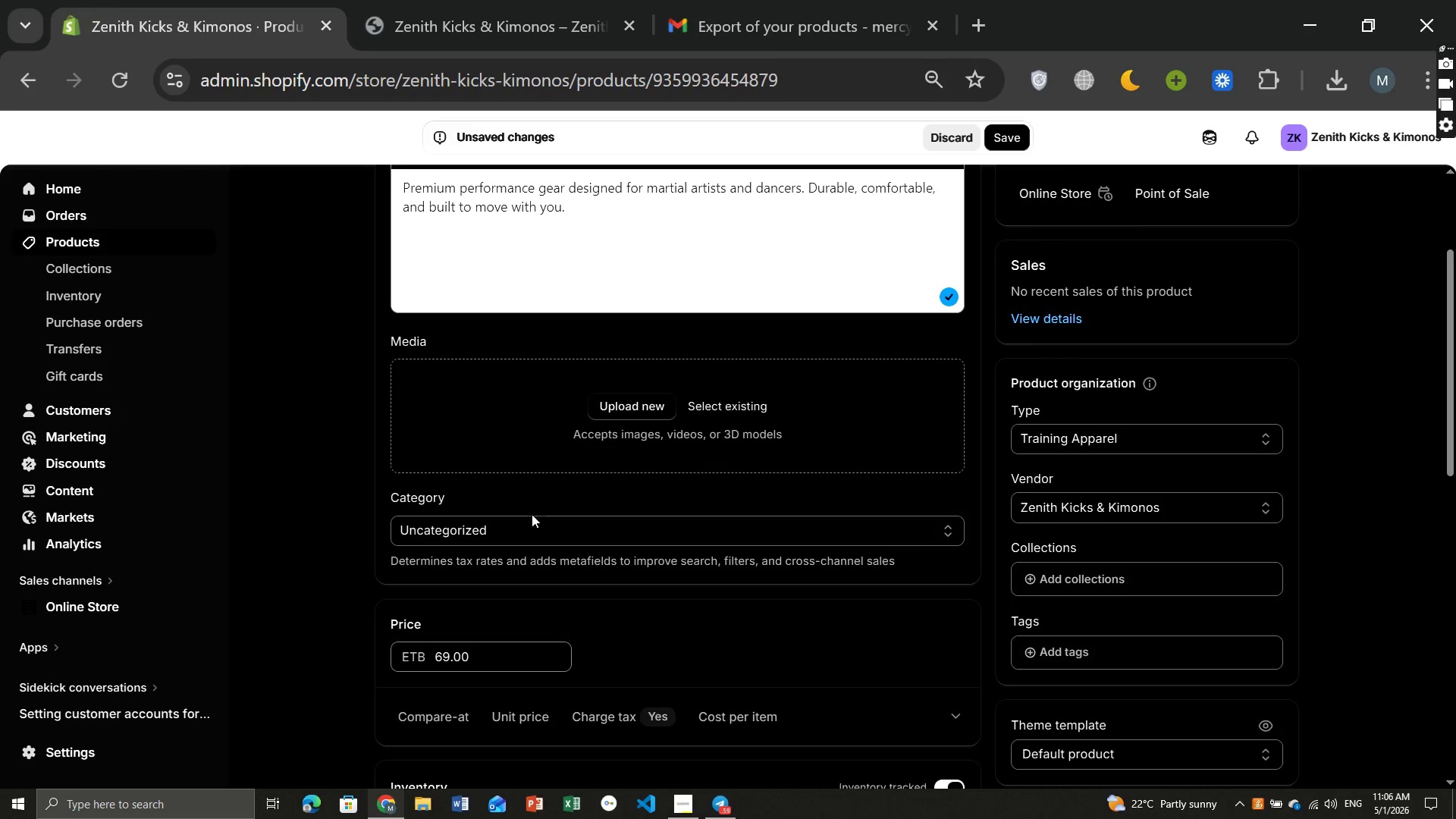 
left_click([532, 519])
 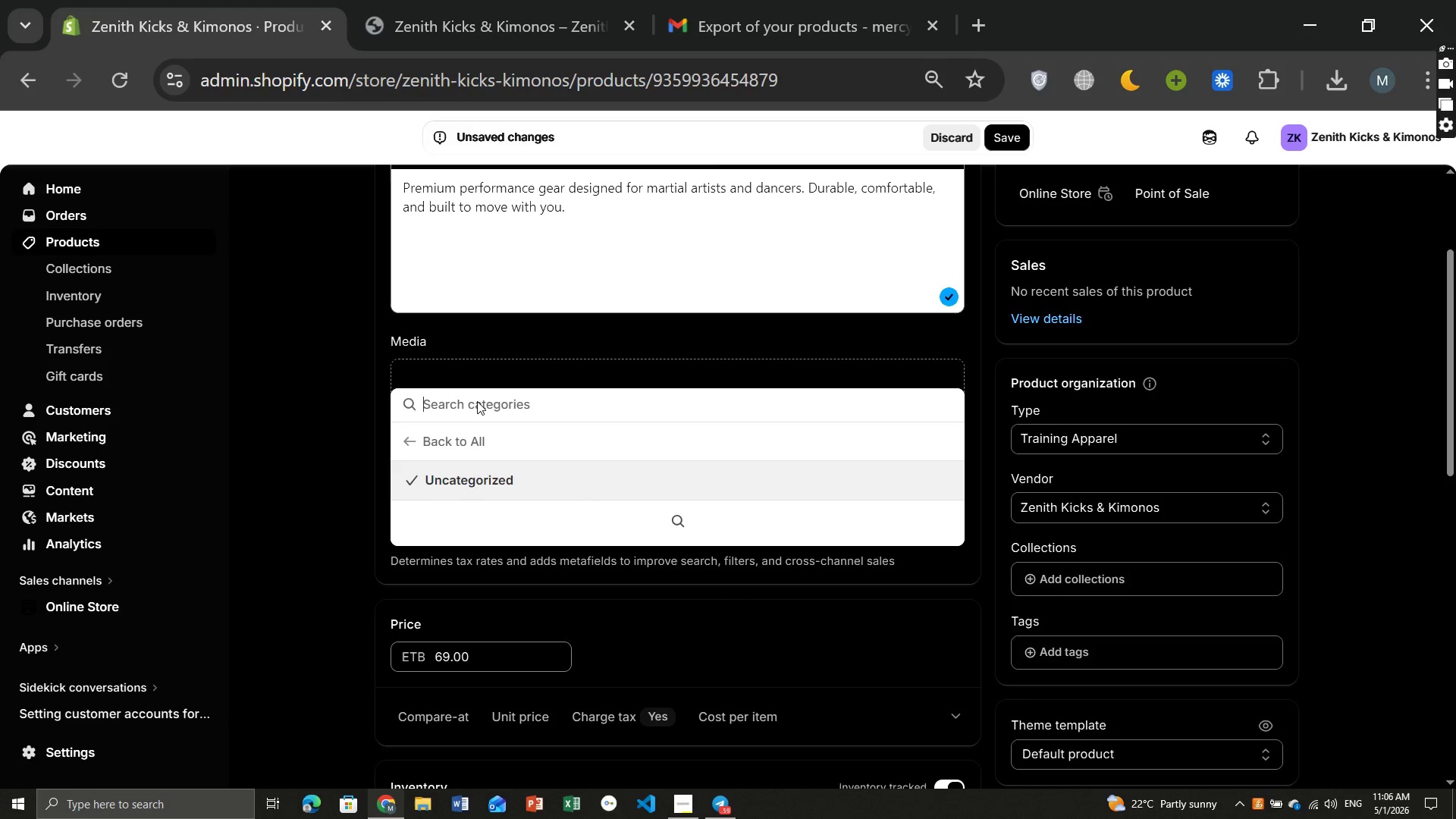 
key(Control+ControlLeft)
 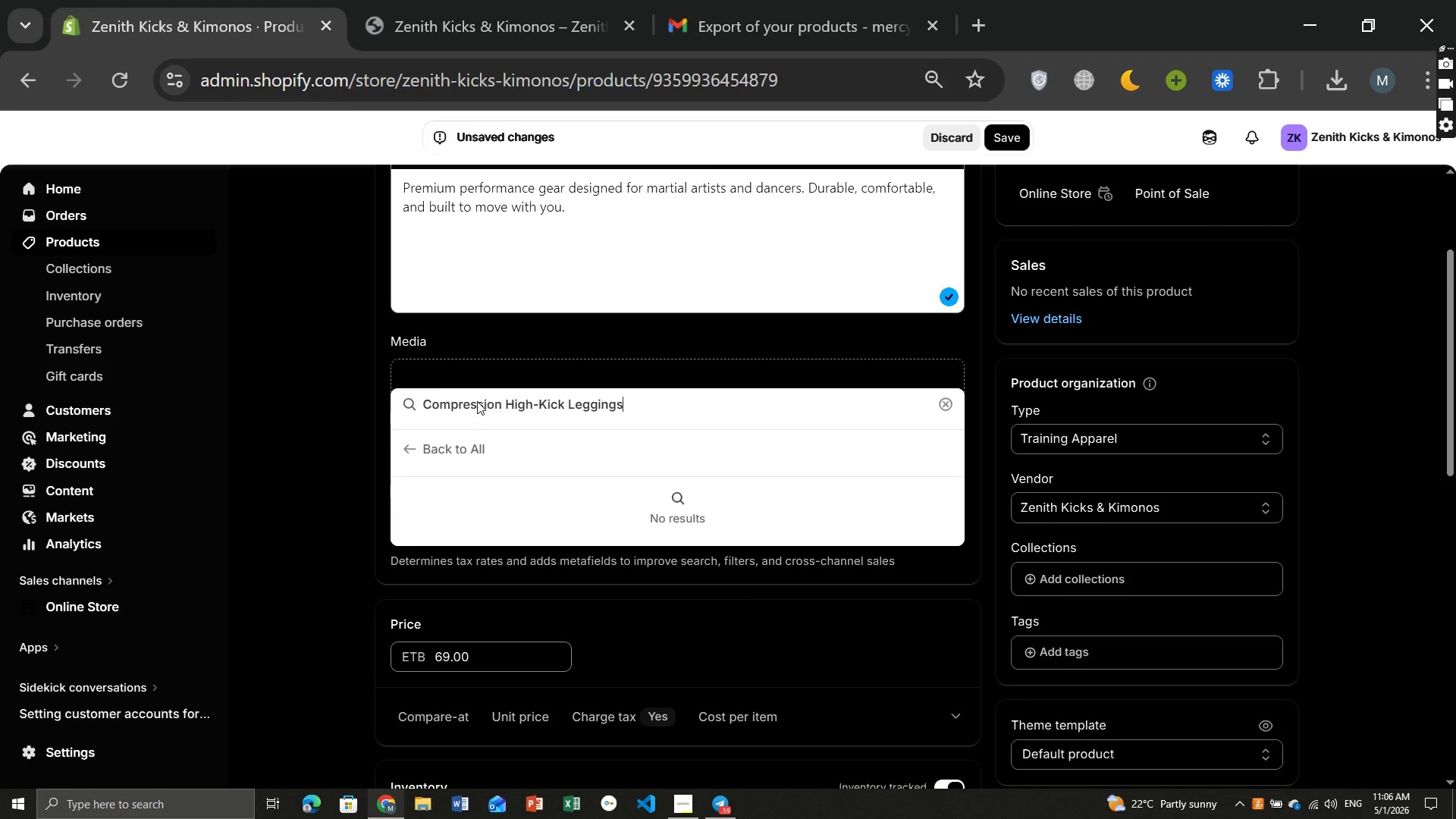 
key(Control+V)
 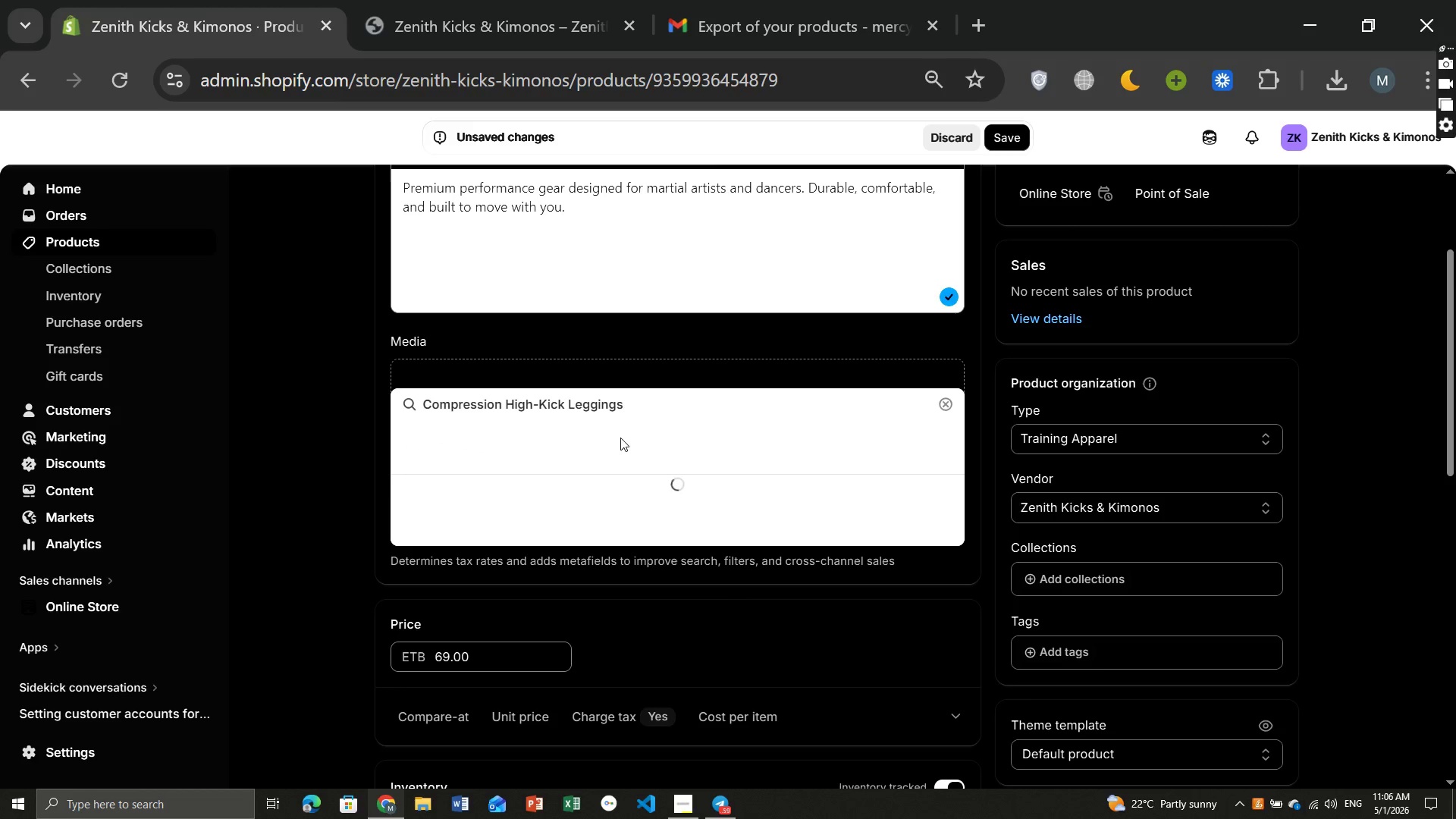 
mouse_move([573, 463])
 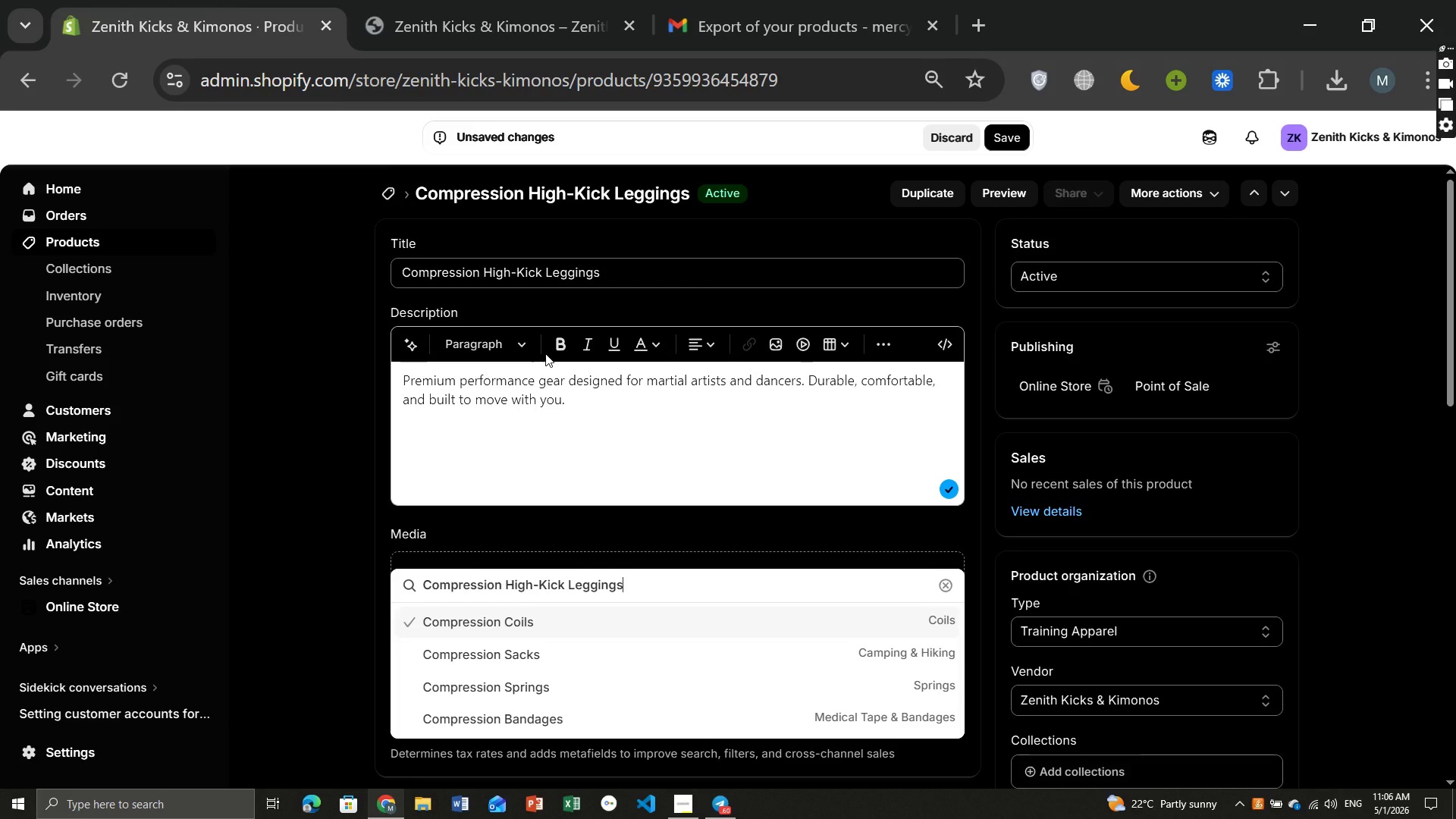 
wait(11.31)
 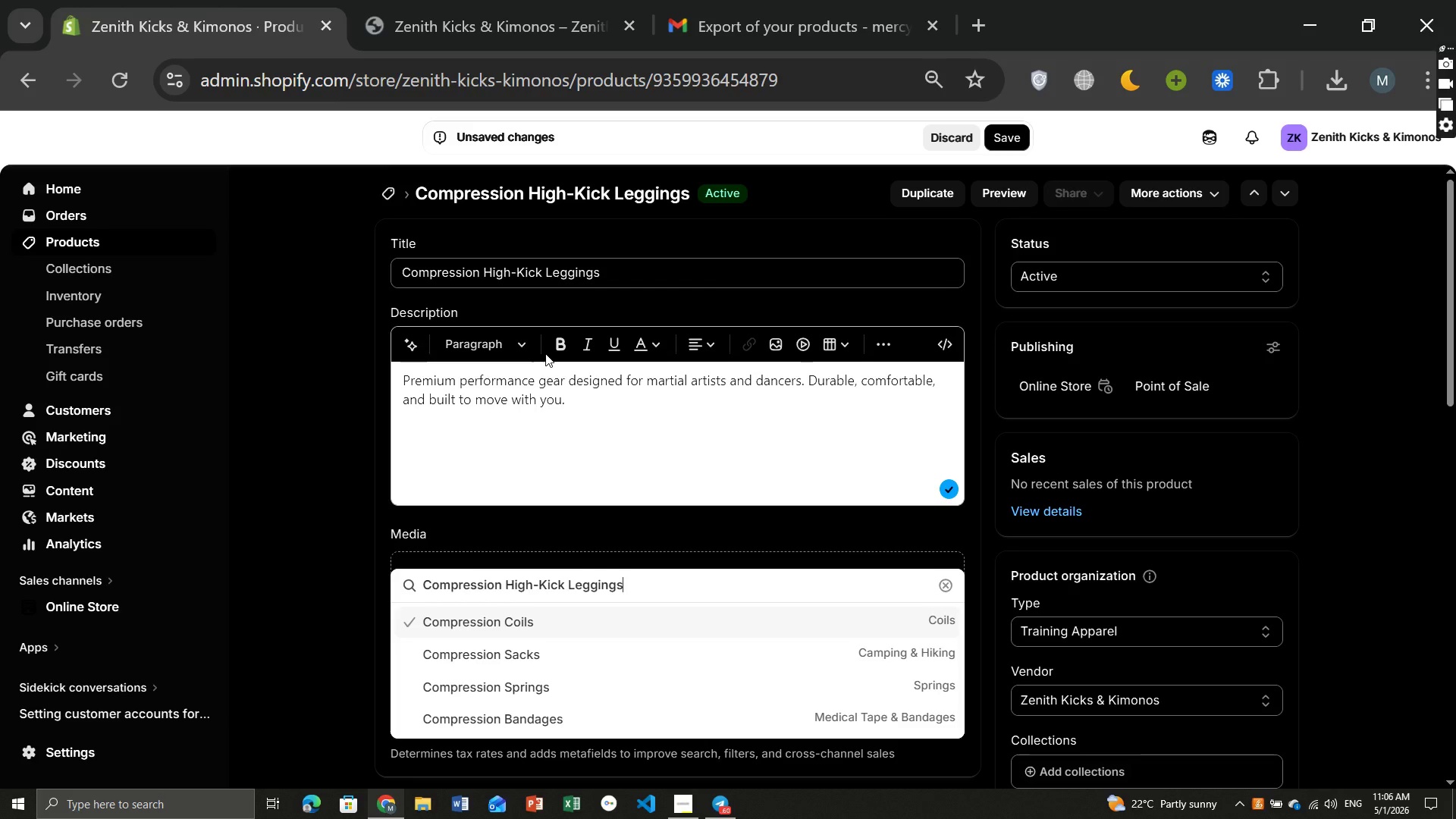 
left_click([769, 410])
 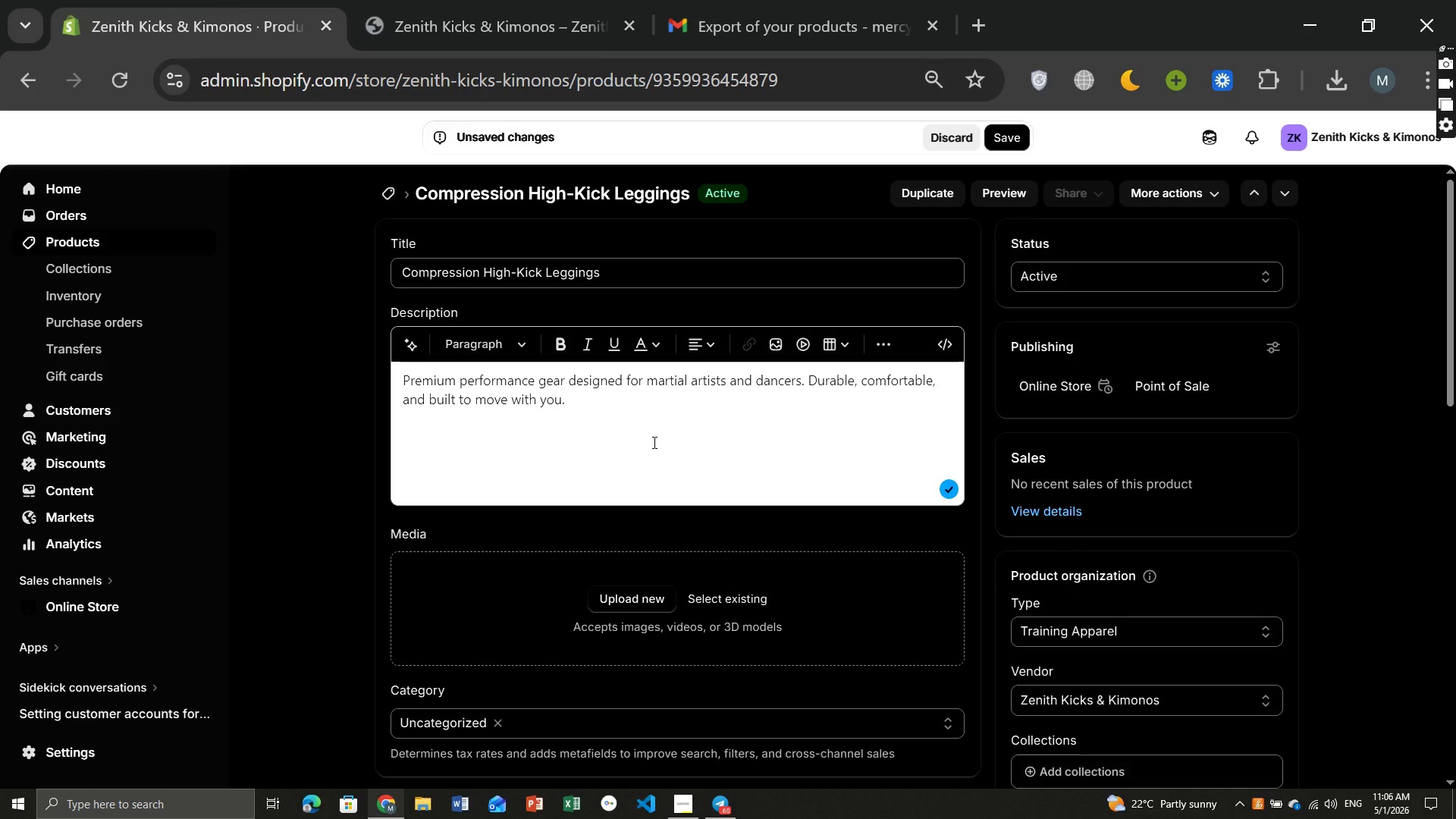 
left_click([653, 442])
 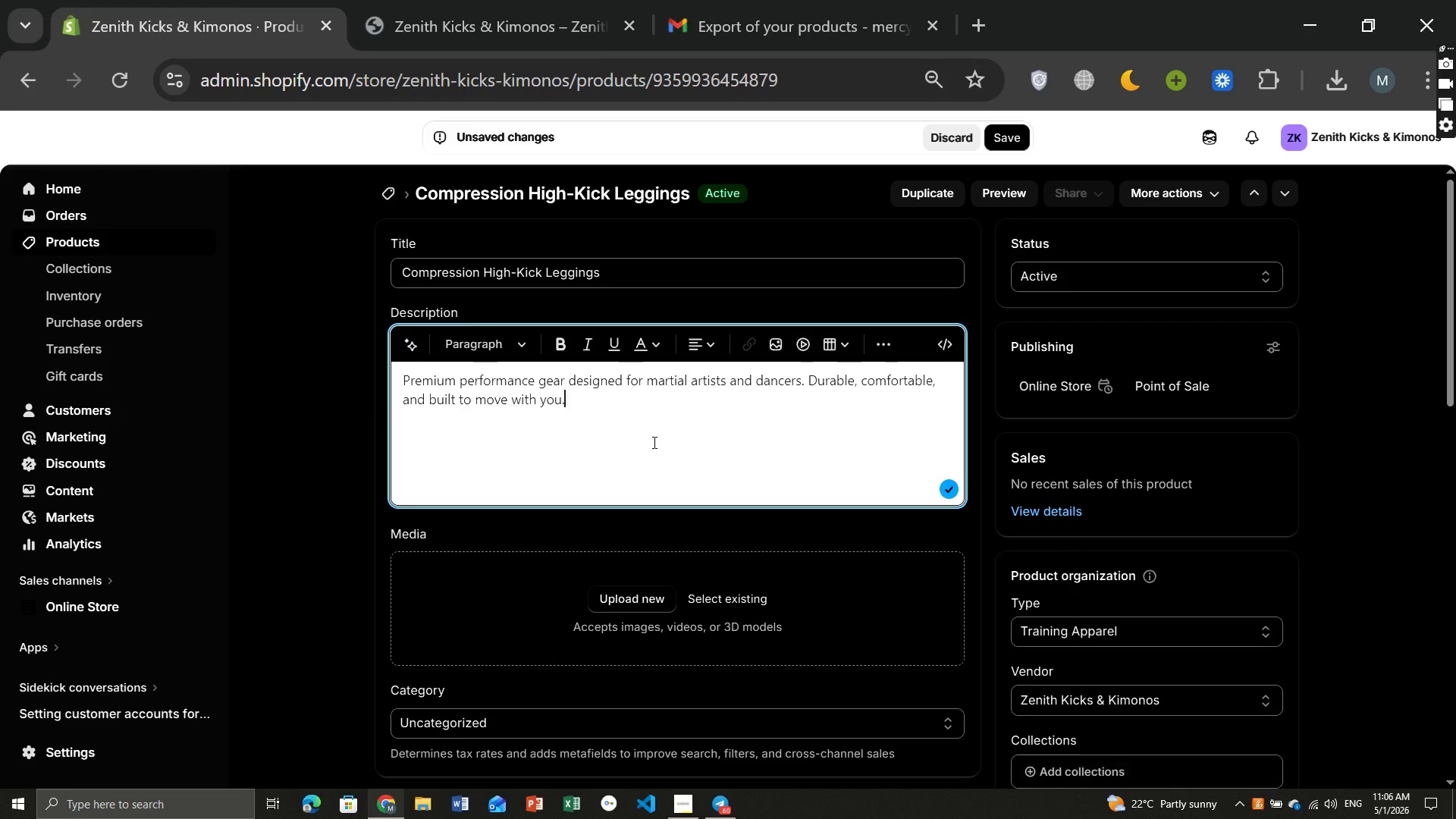 
key(Control+ControlLeft)
 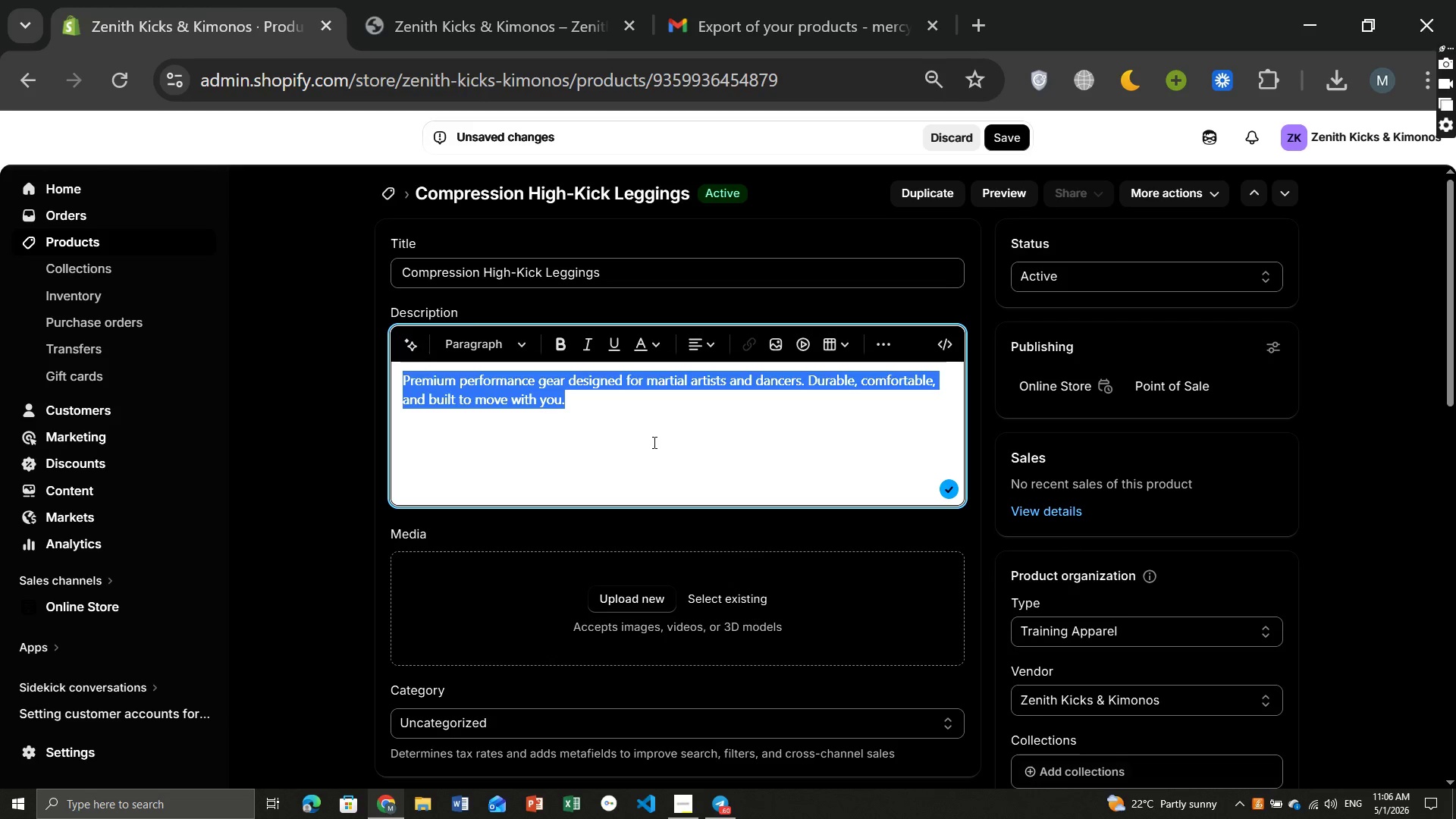 
key(Control+A)
 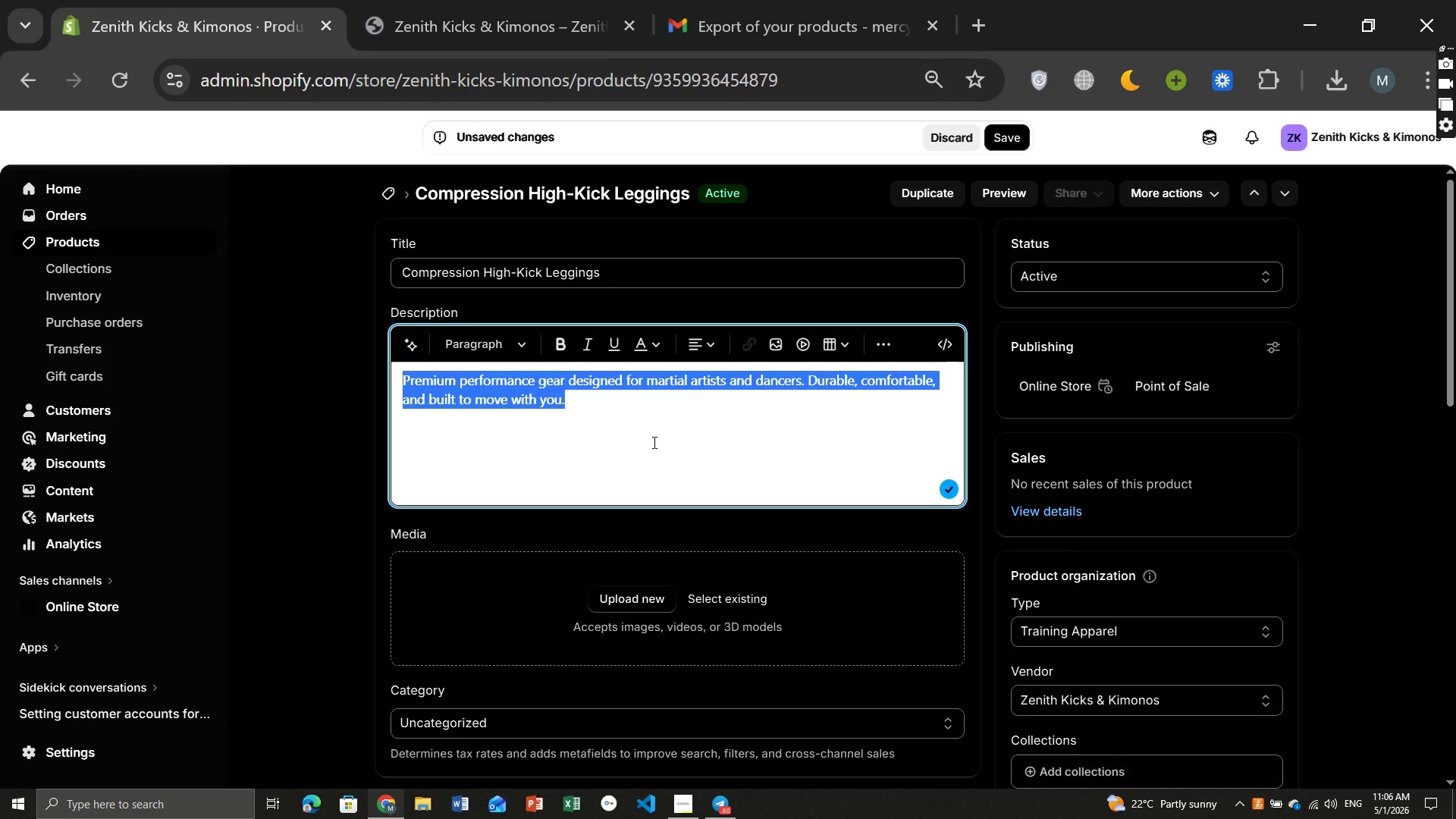 
key(Control+ControlLeft)
 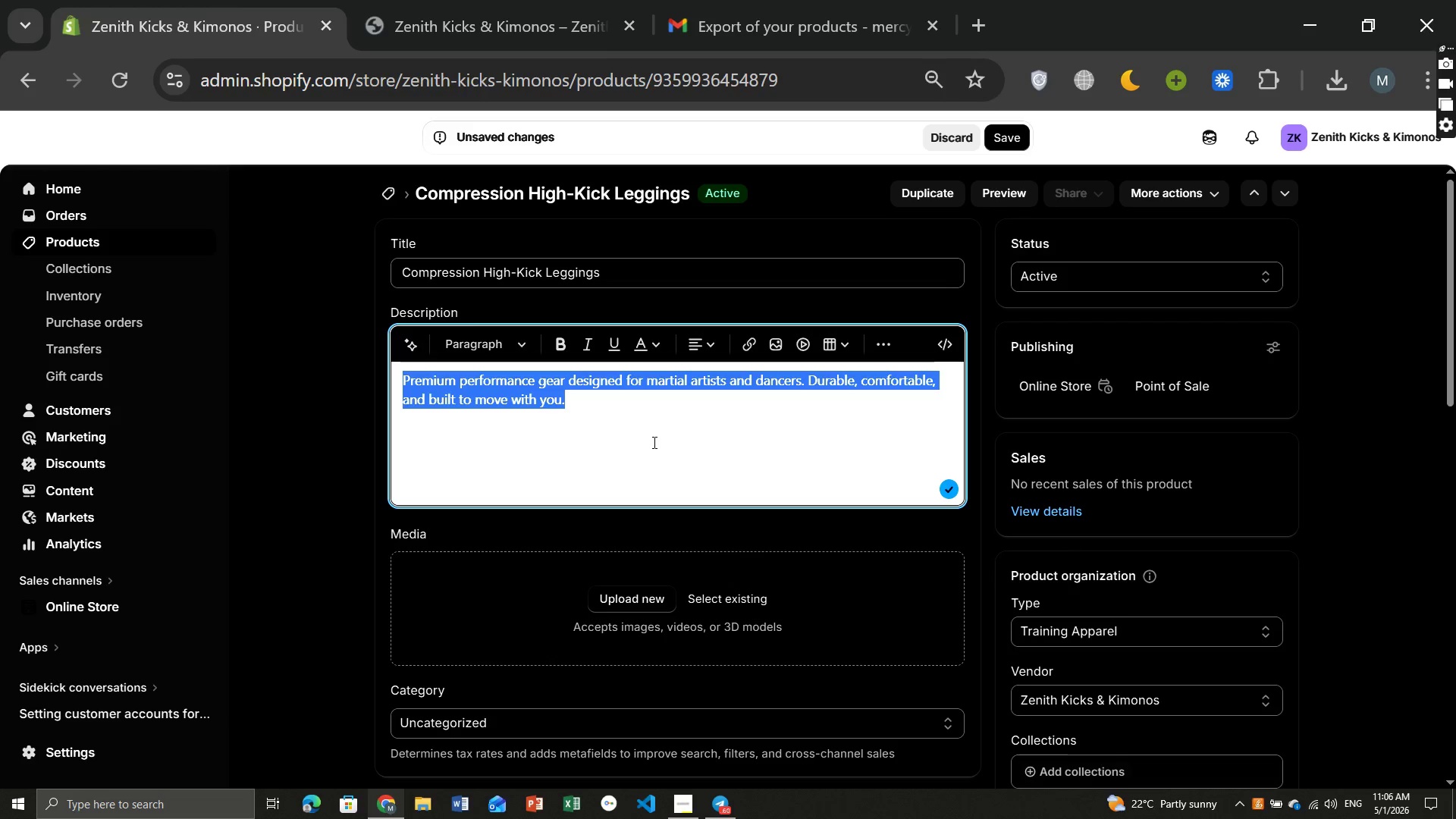 
key(Control+C)
 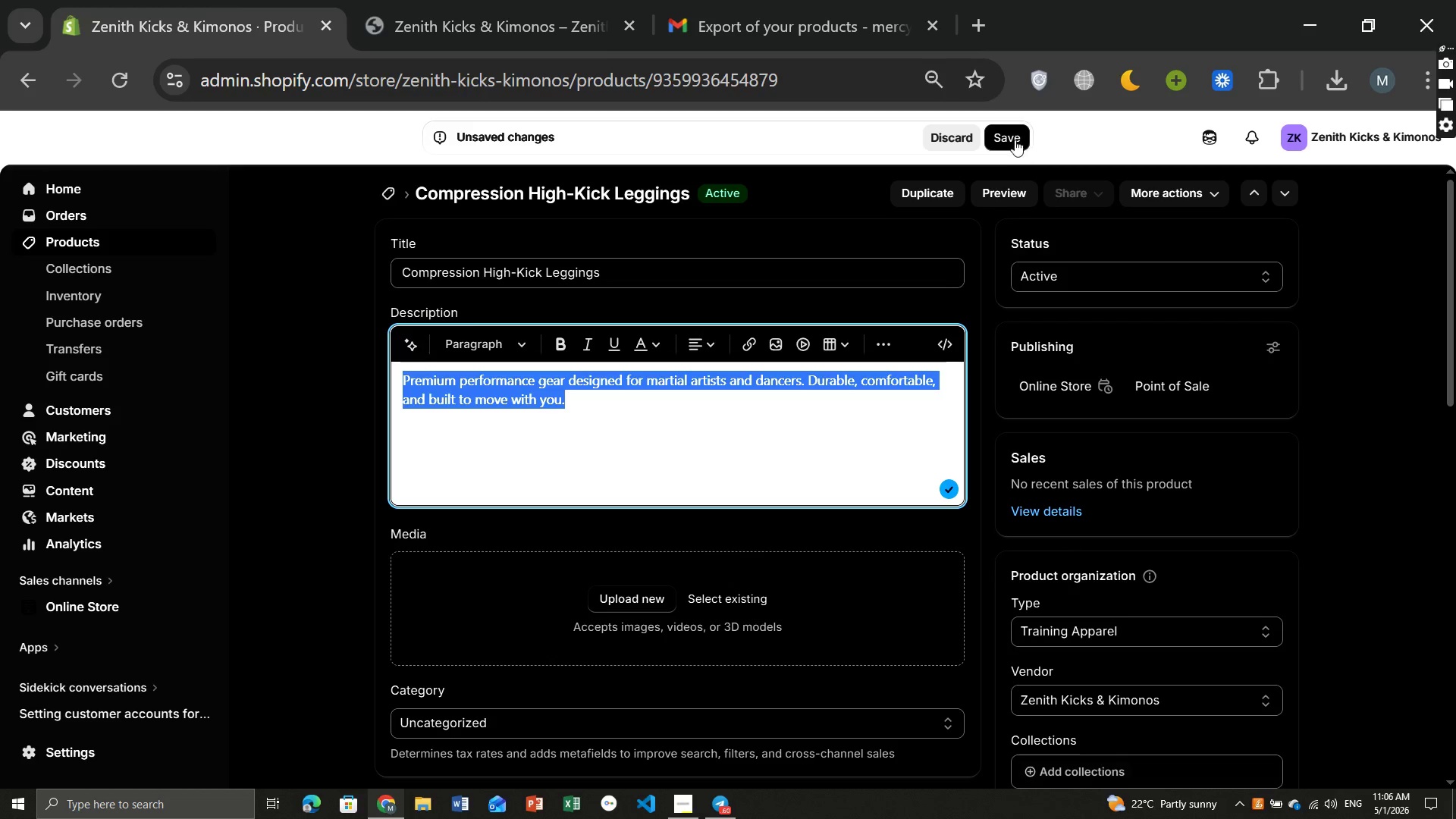 
left_click([1009, 134])
 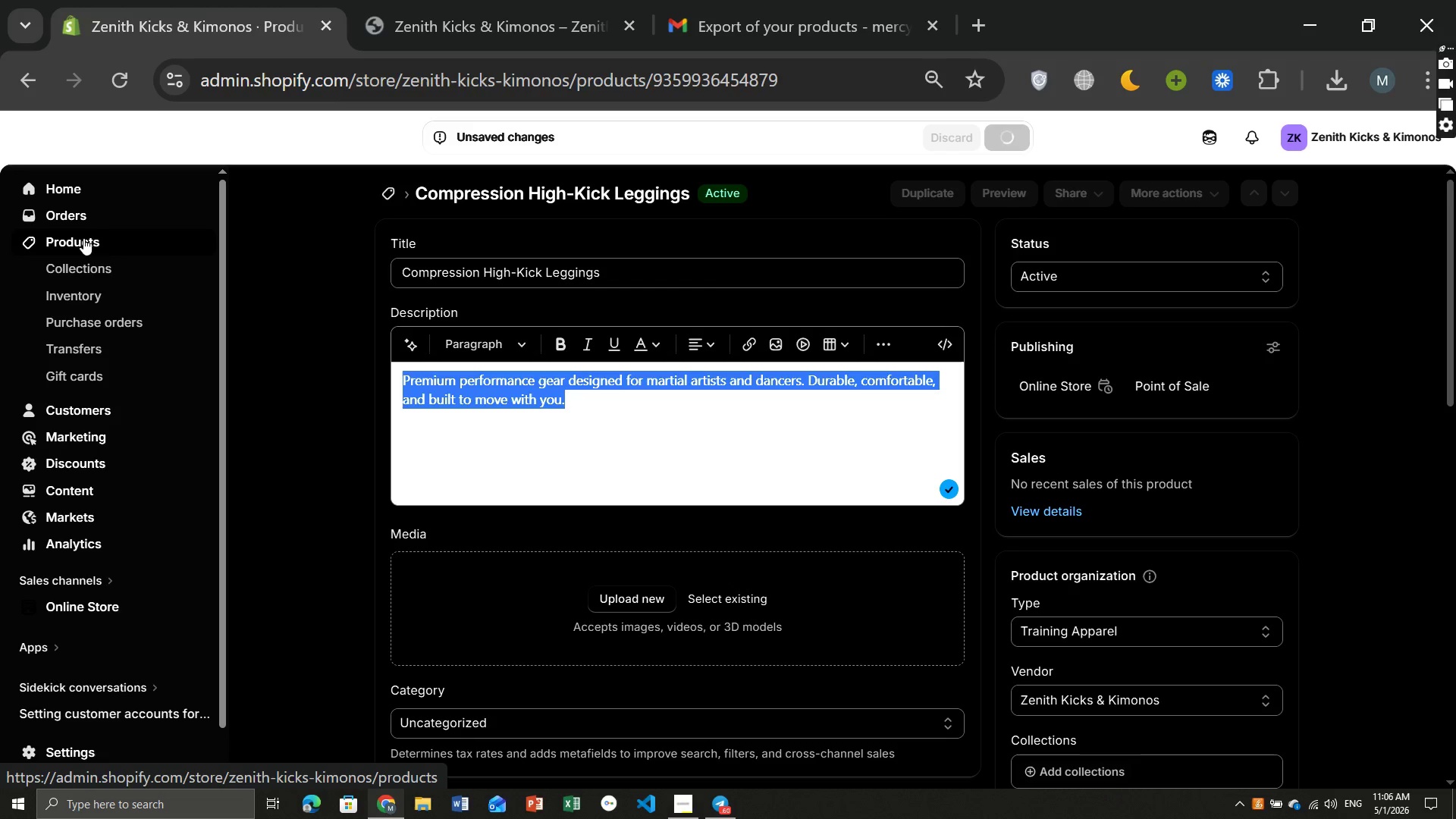 
wait(25.94)
 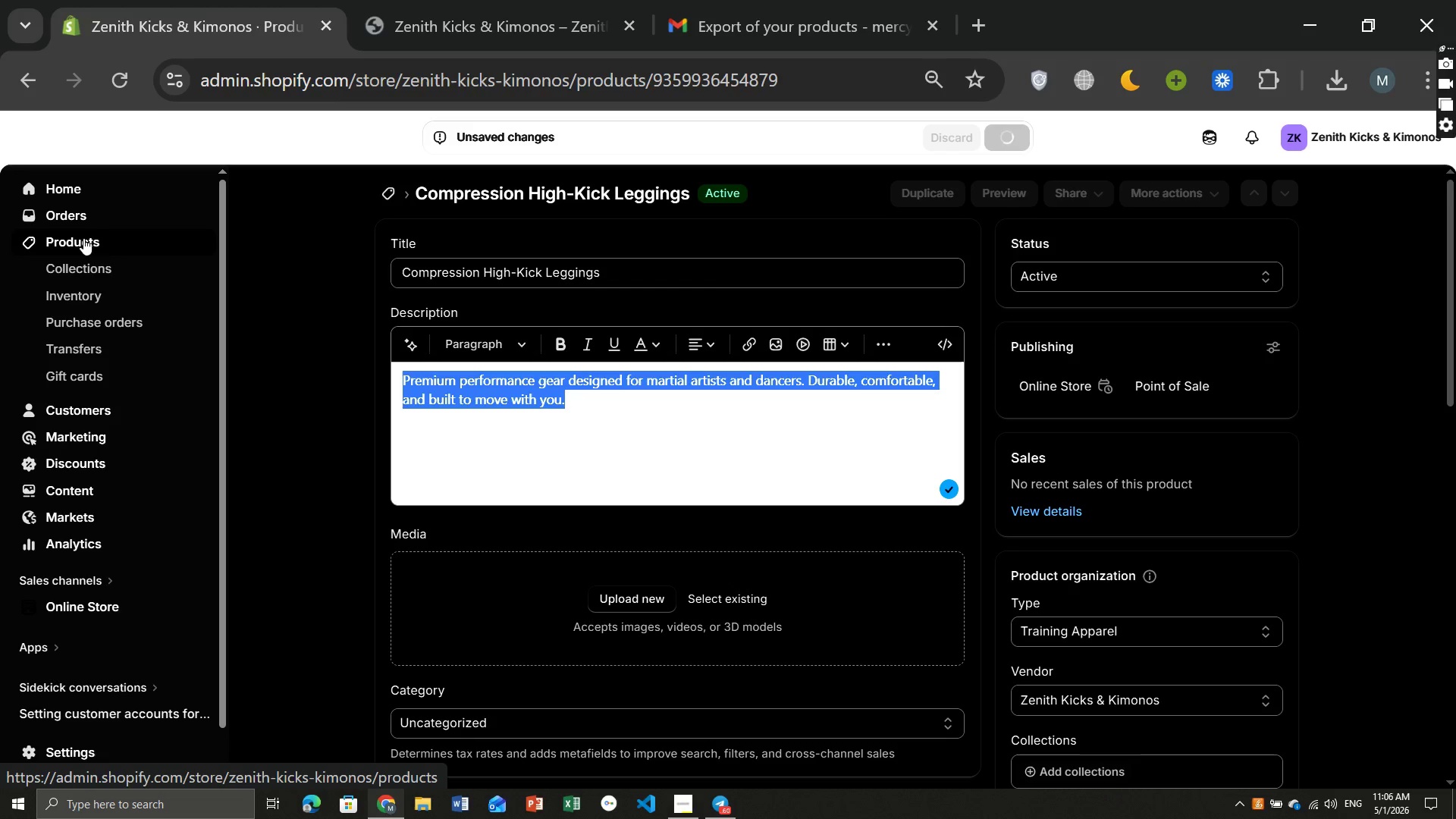 
left_click([463, 436])
 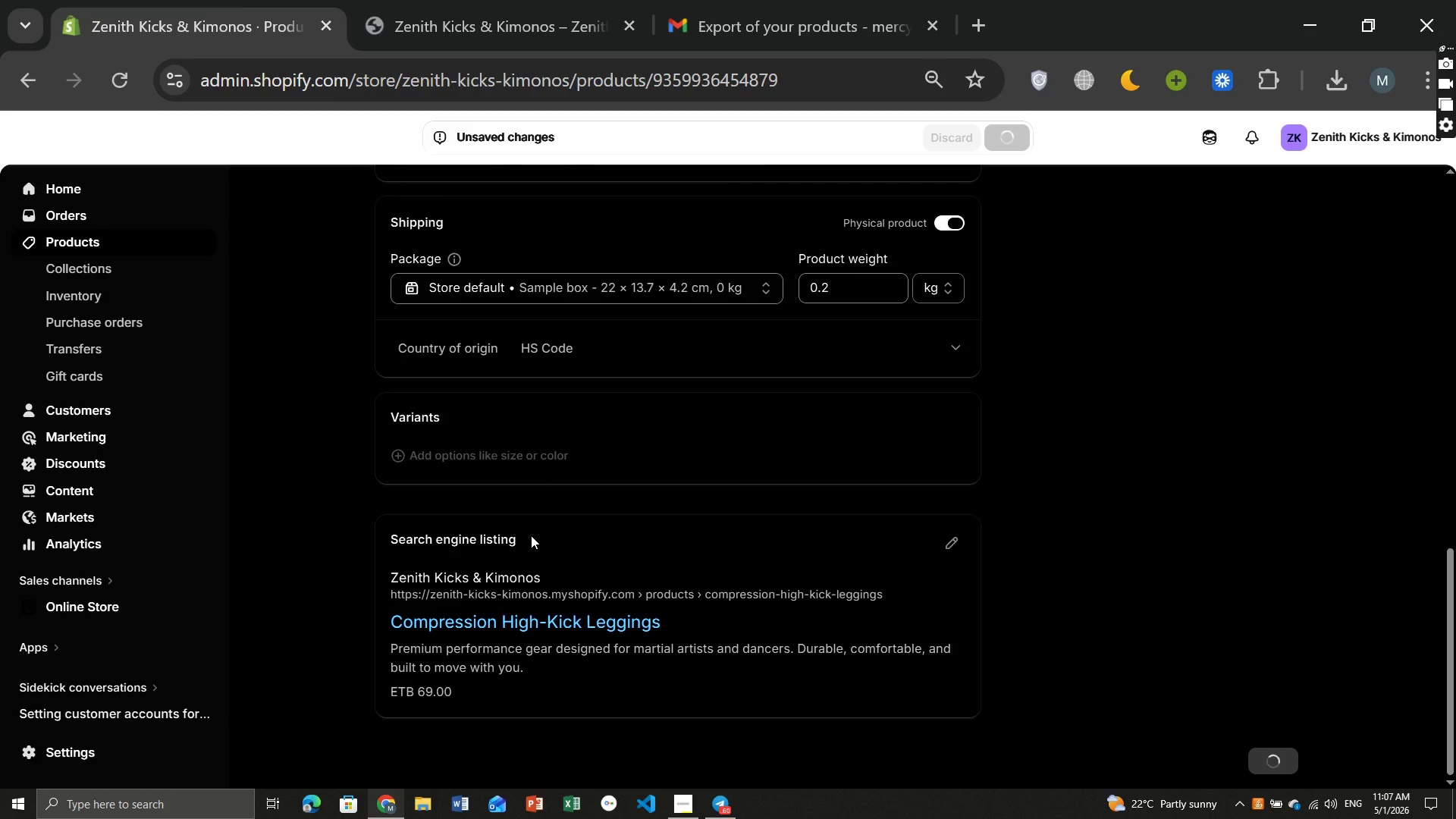 
wait(13.28)
 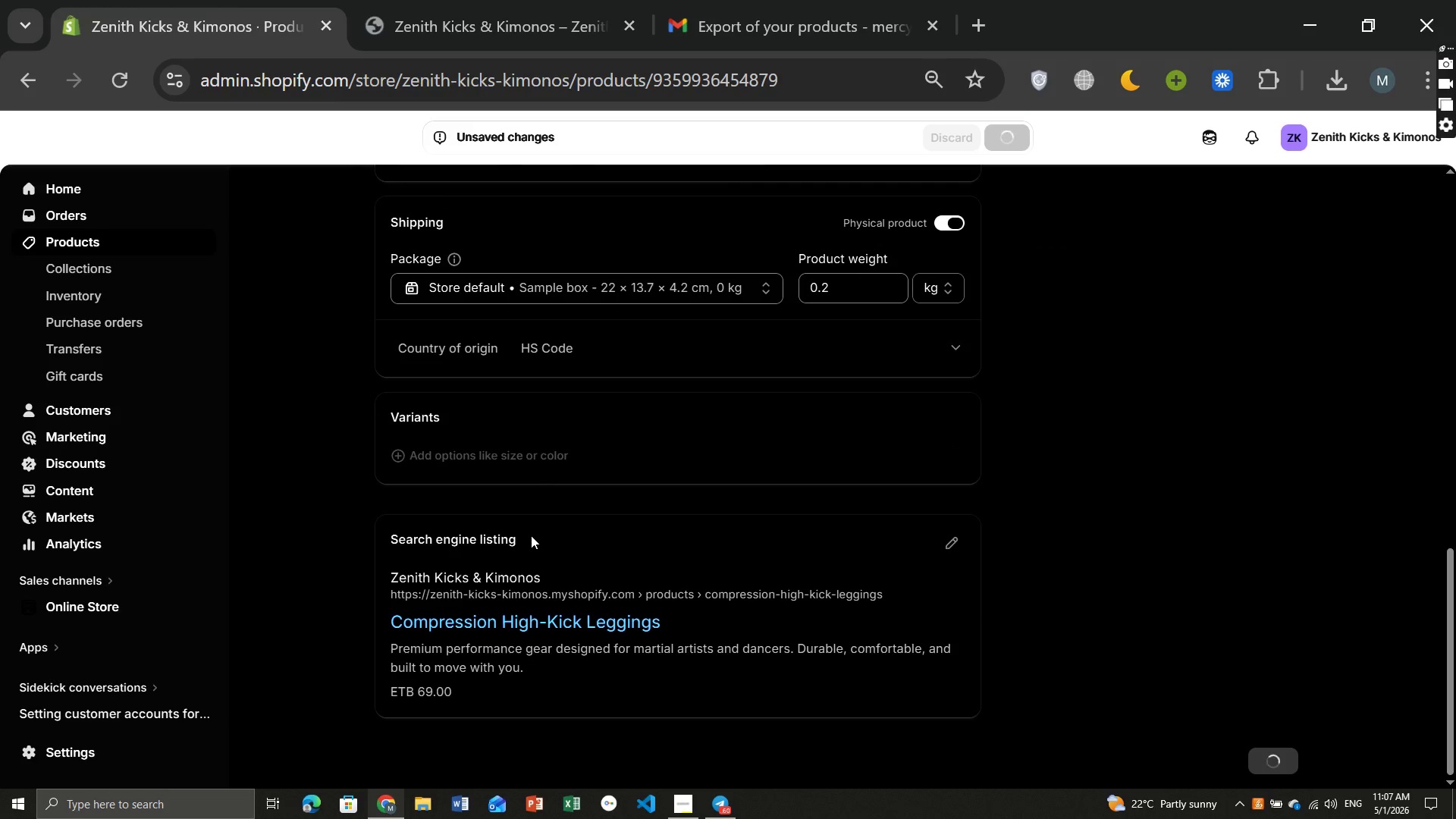 
left_click([68, 240])
 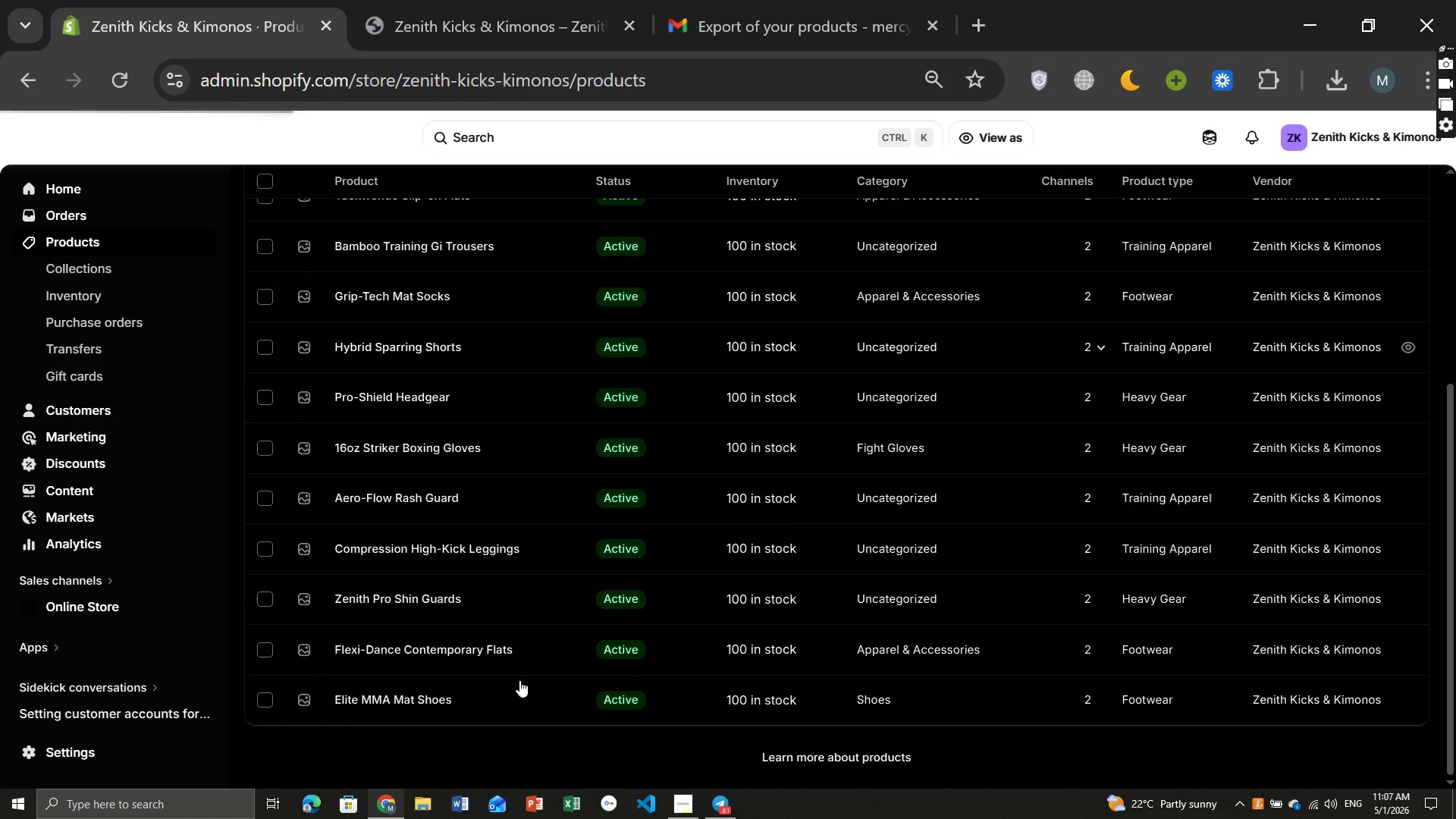 
wait(7.75)
 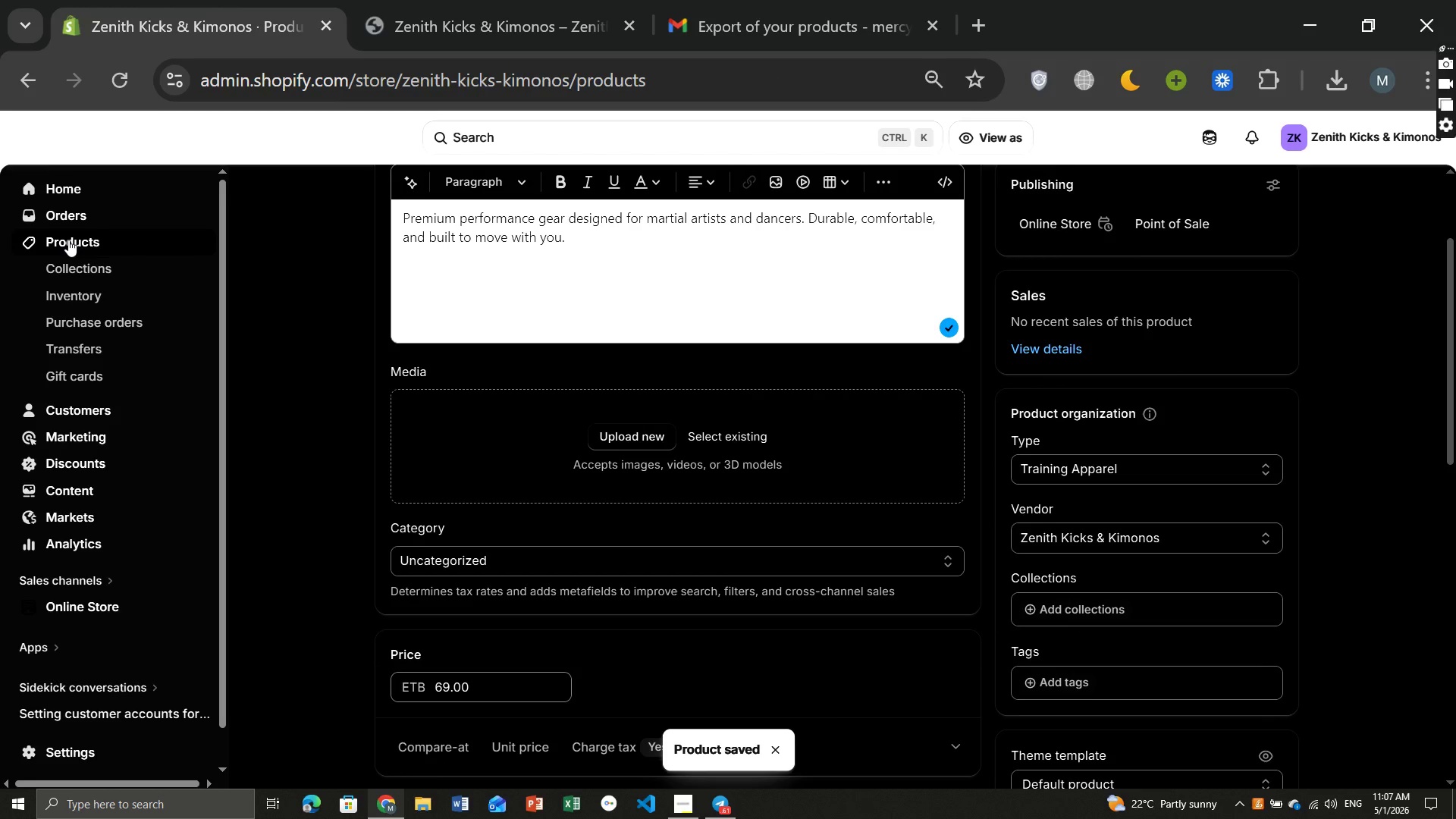 
left_click([386, 650])
 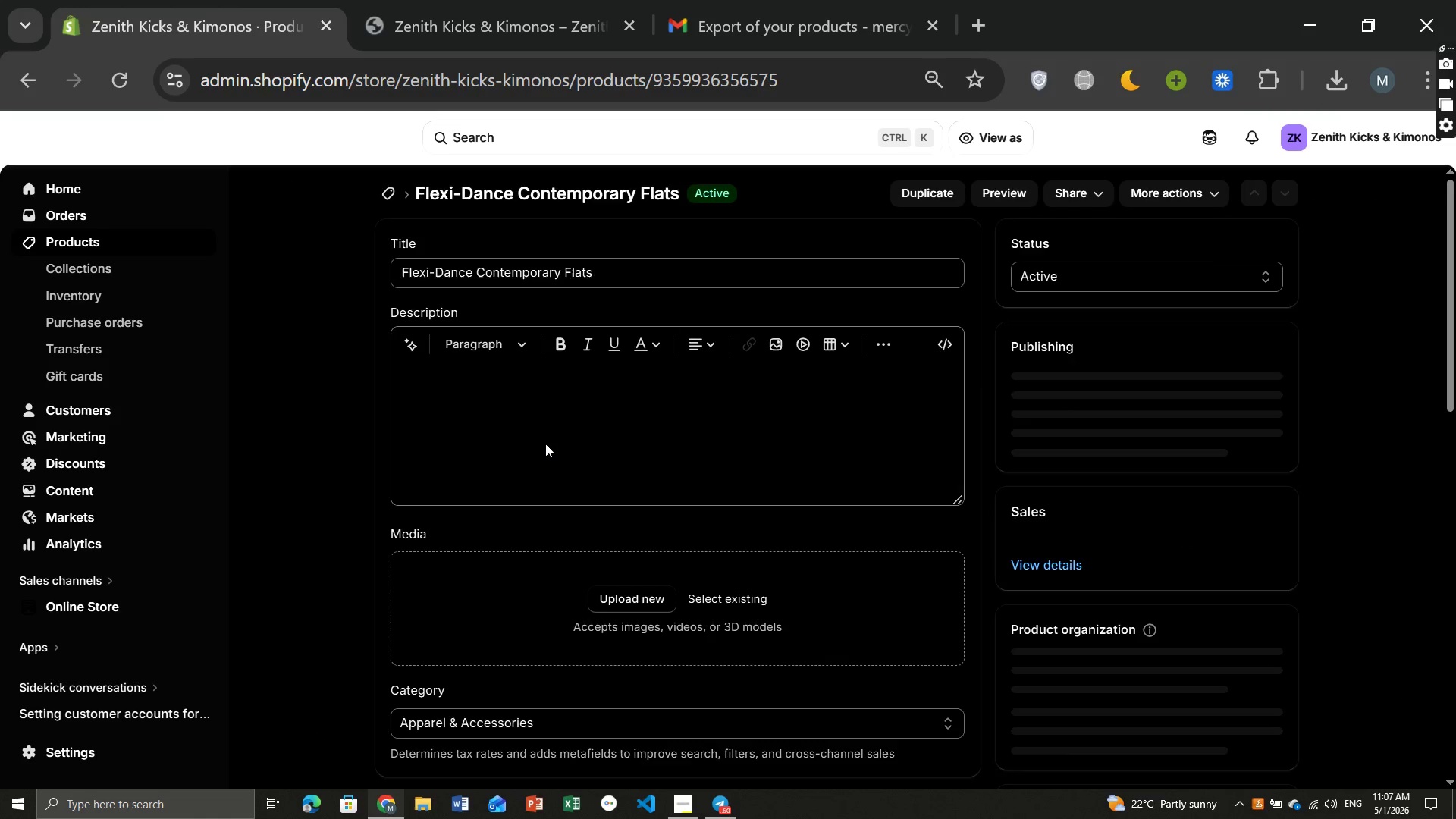 
left_click([522, 422])
 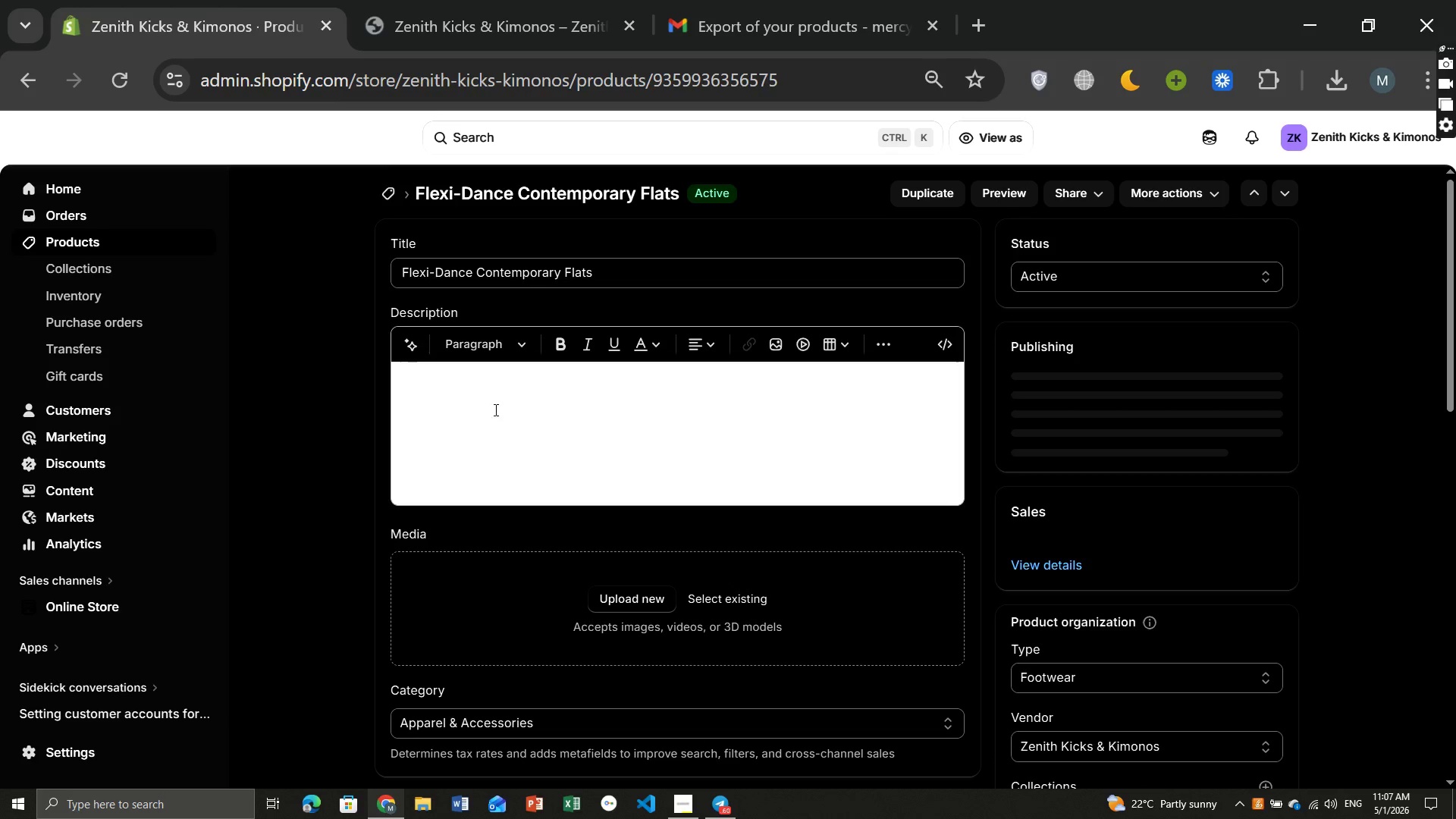 
left_click([494, 410])
 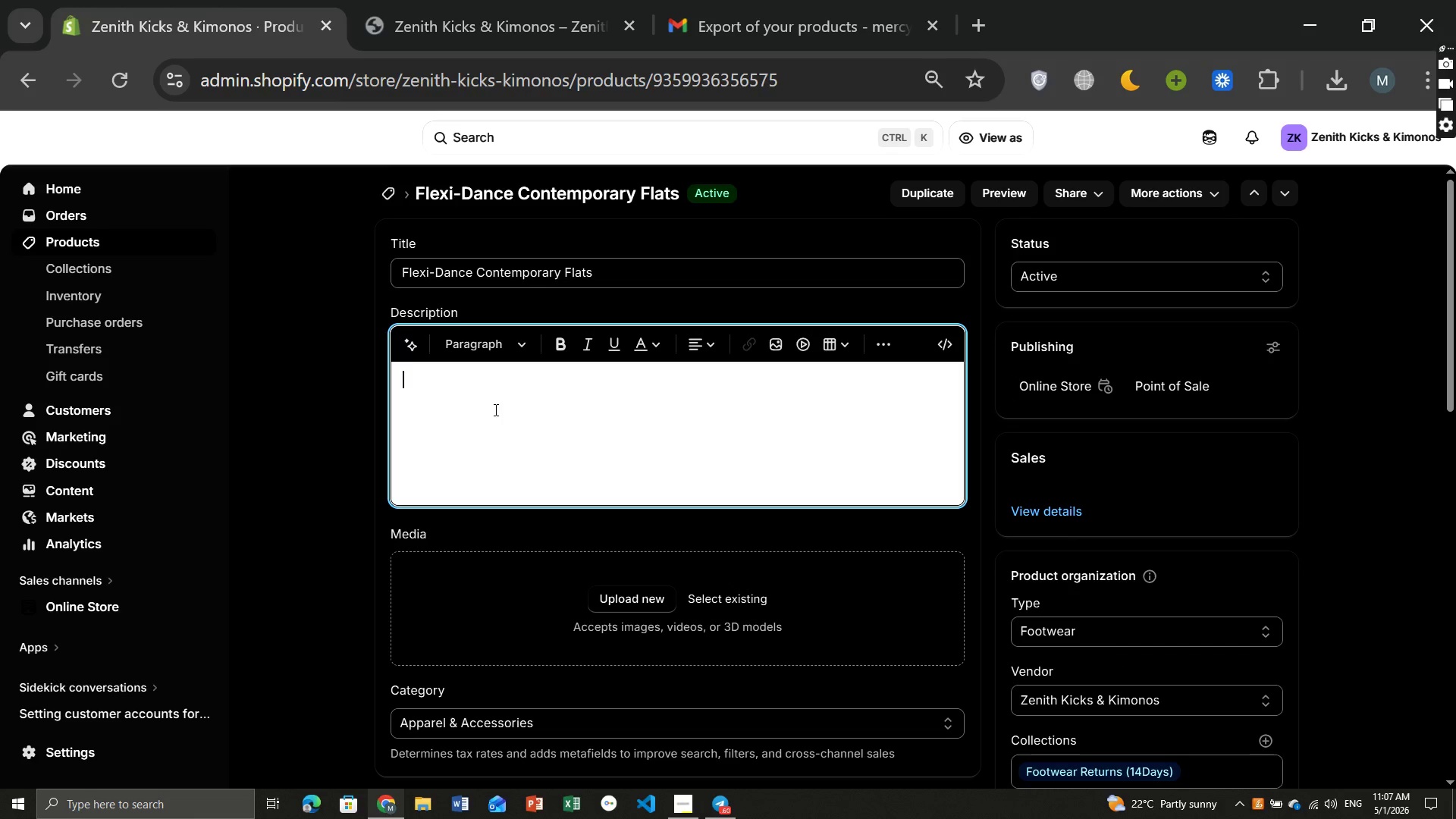 
key(Control+ControlLeft)
 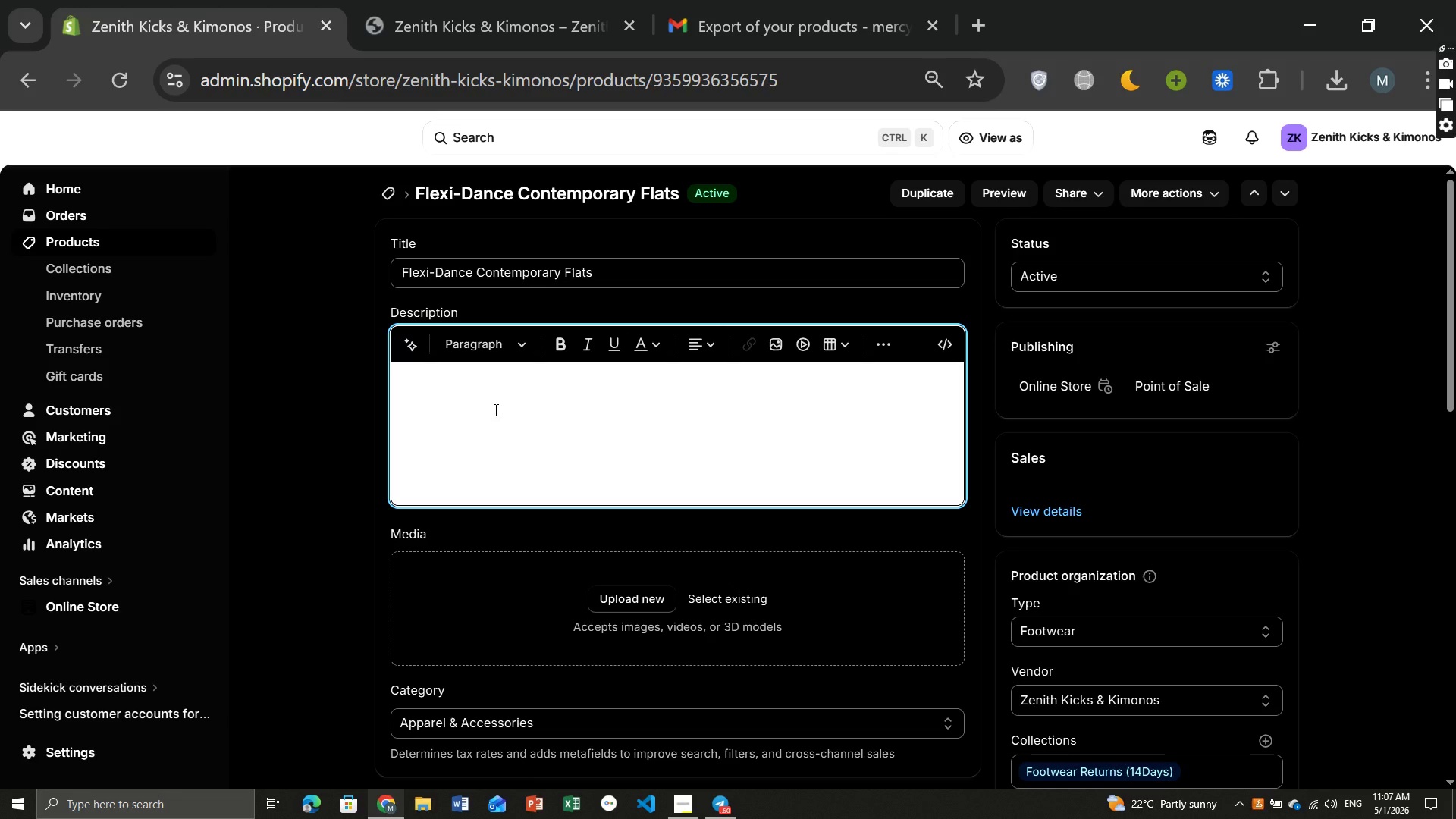 
key(Control+V)
 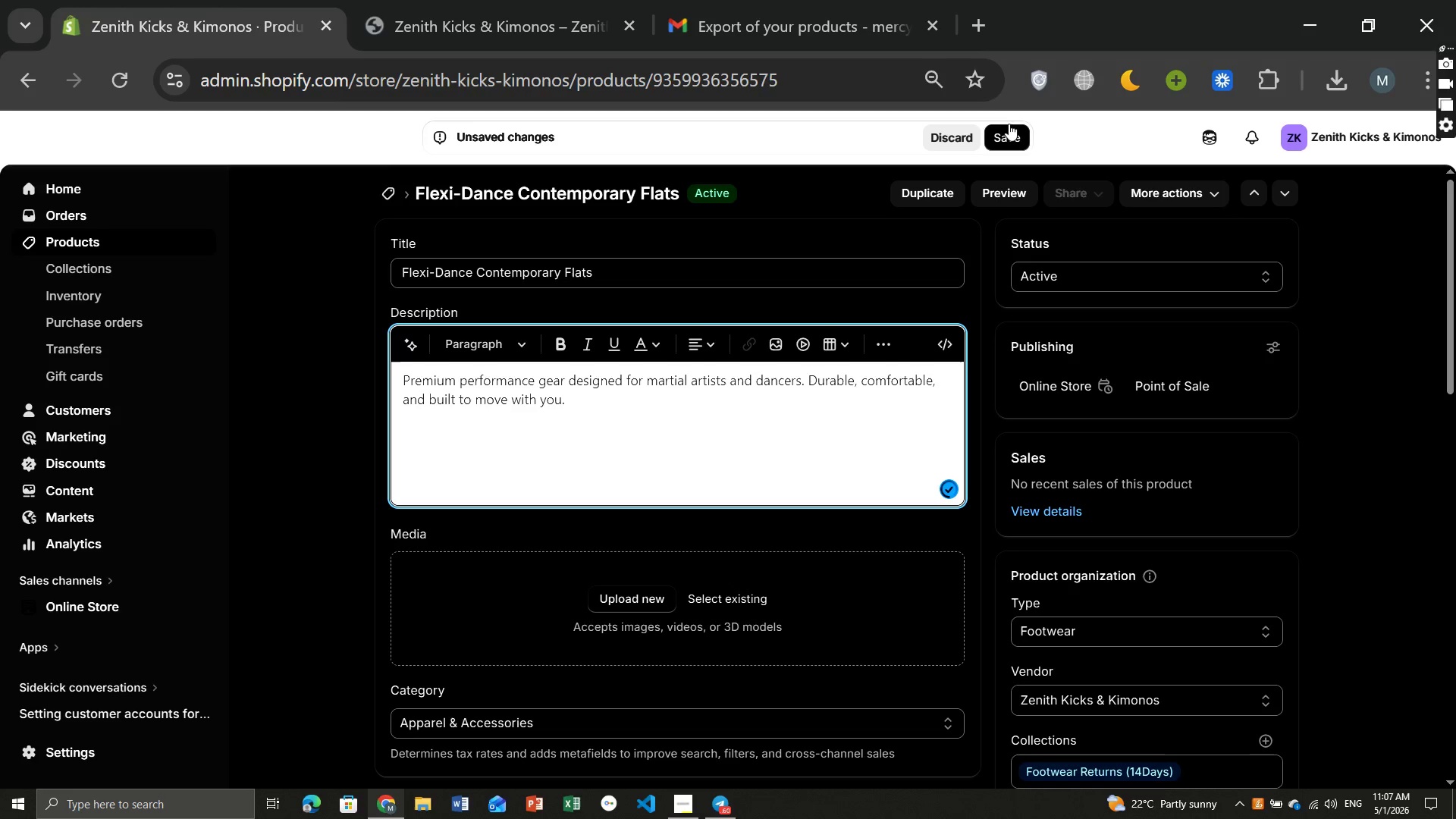 
left_click([1010, 133])
 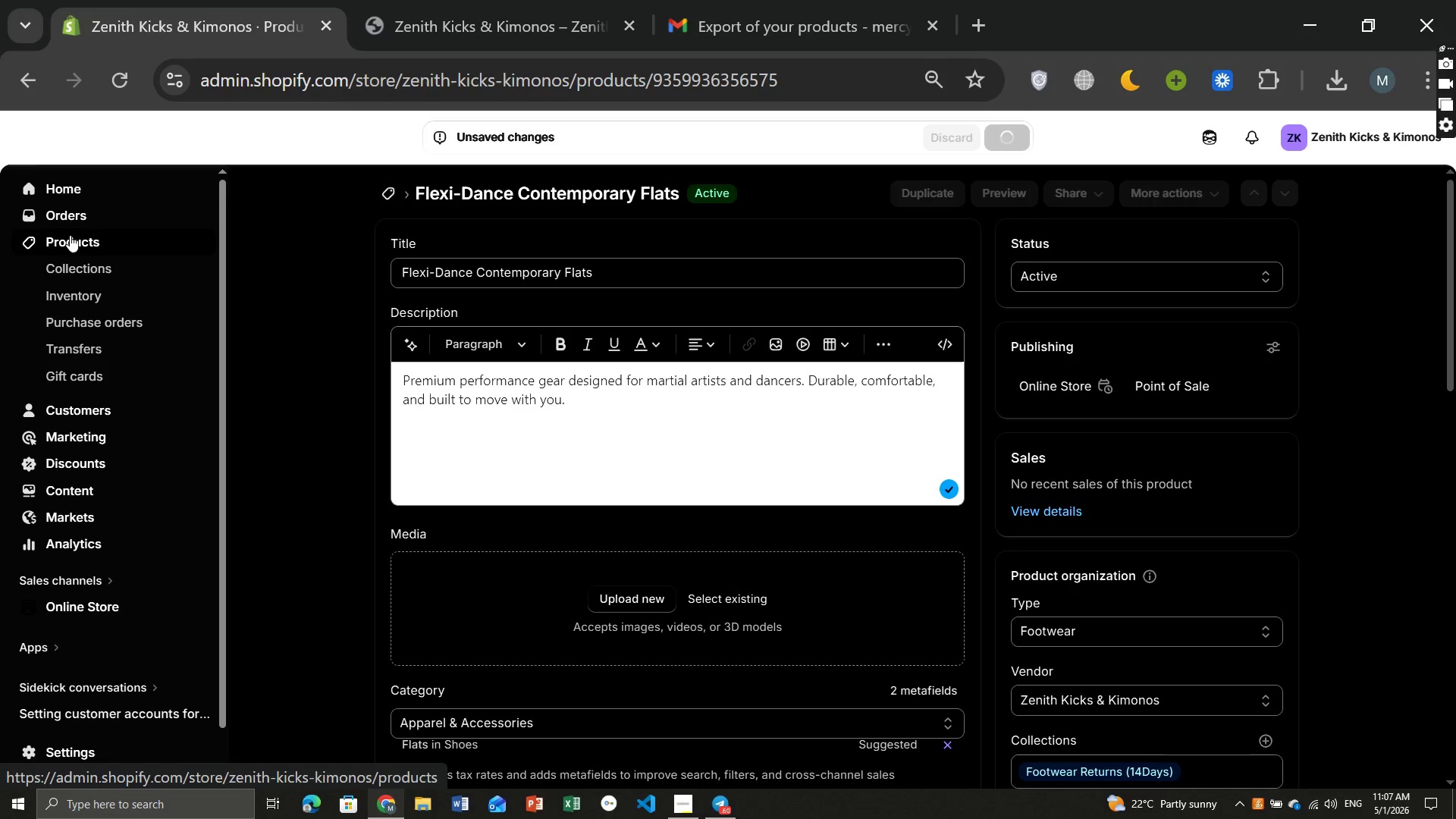 
wait(10.55)
 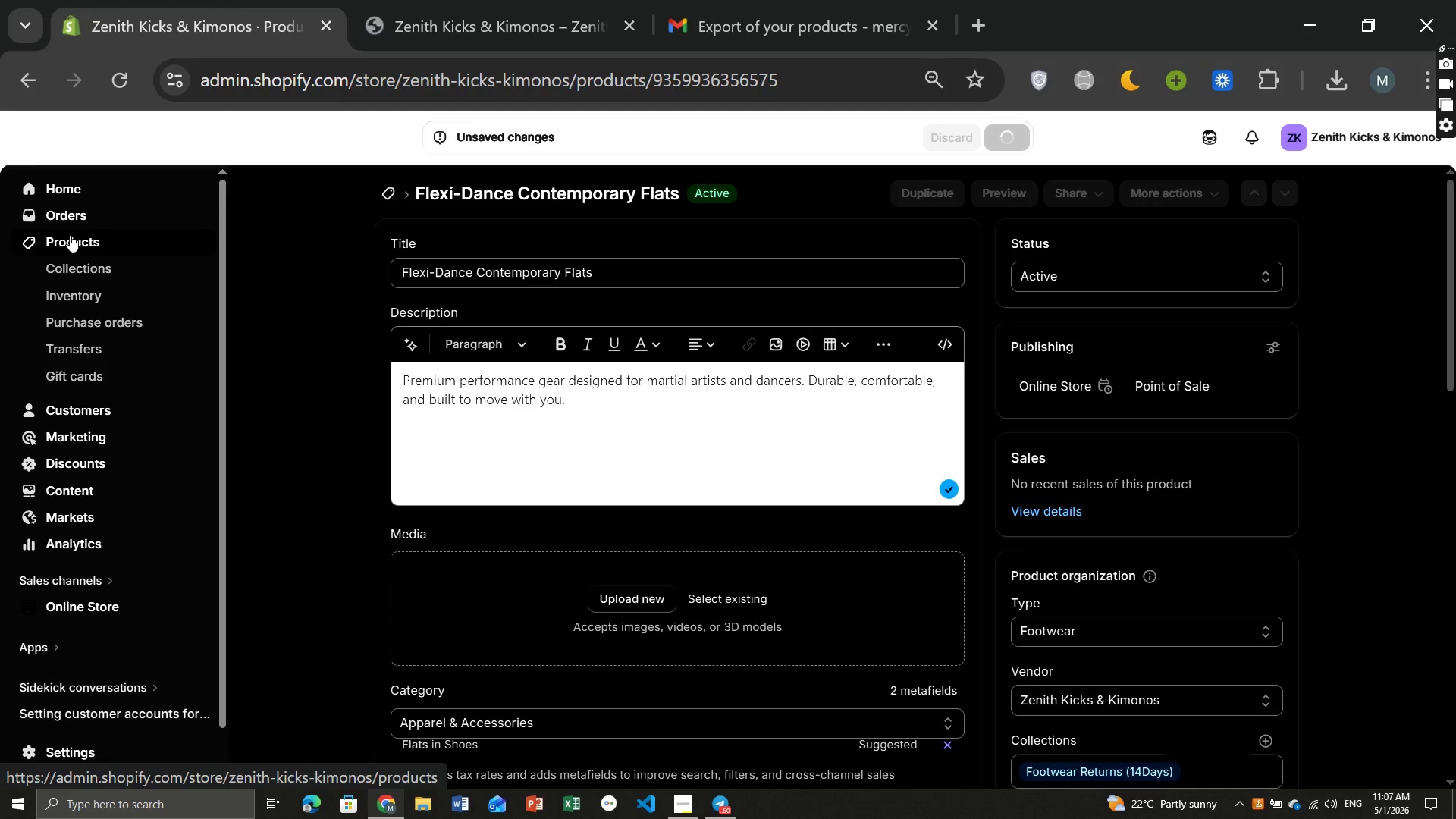 
left_click([70, 235])
 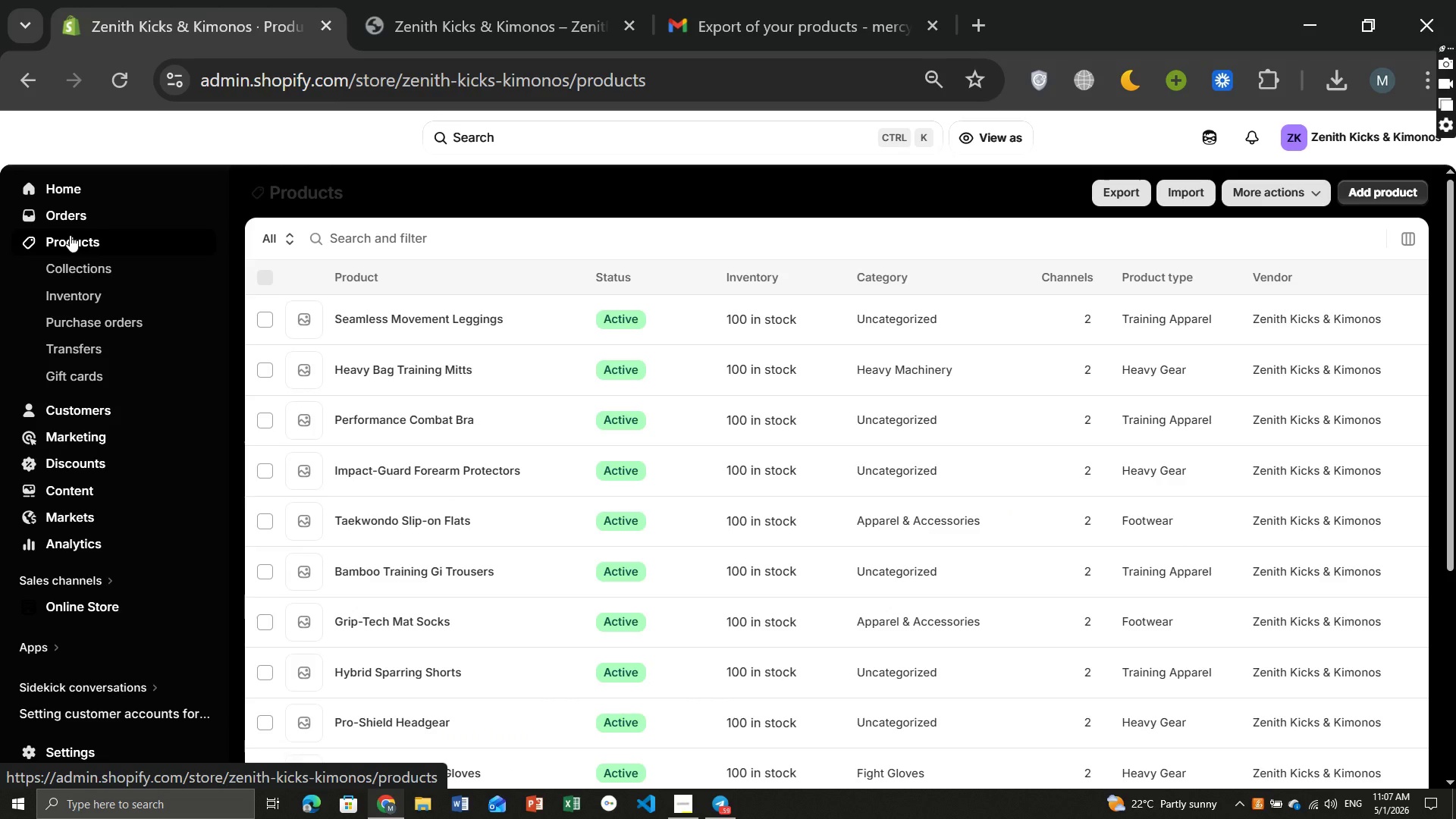 
mouse_move([422, 516])
 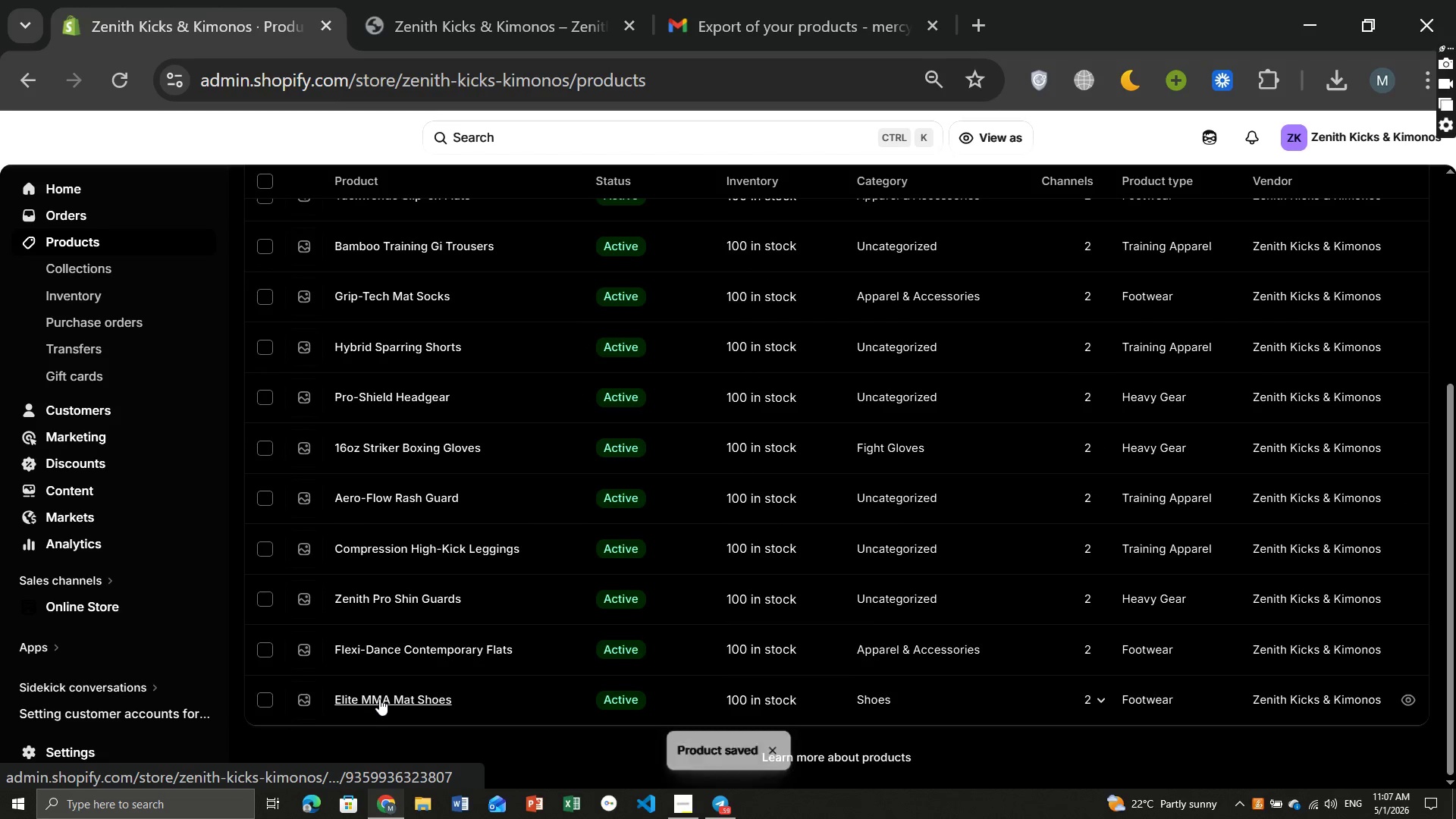 
left_click([379, 698])
 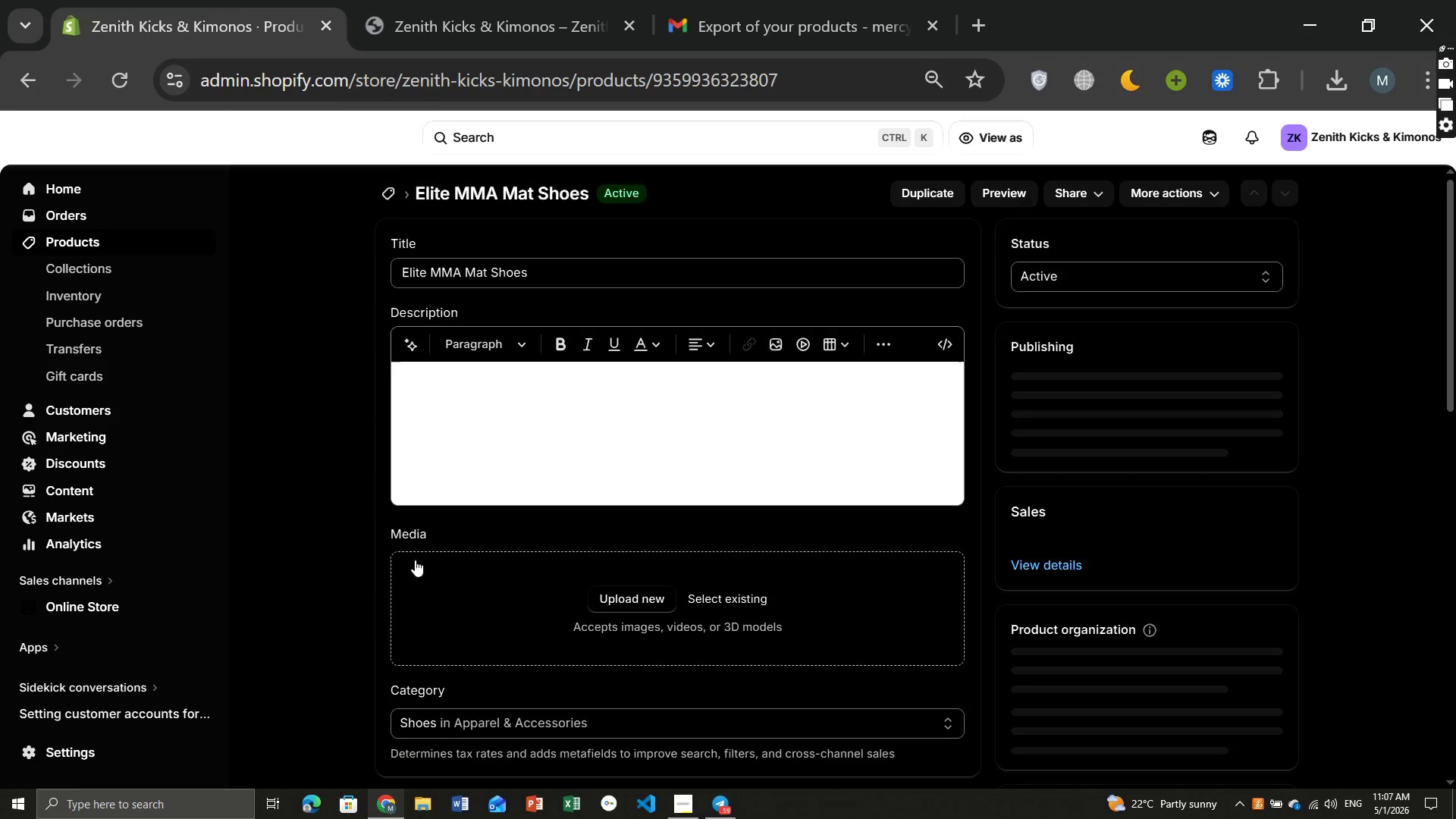 
wait(6.39)
 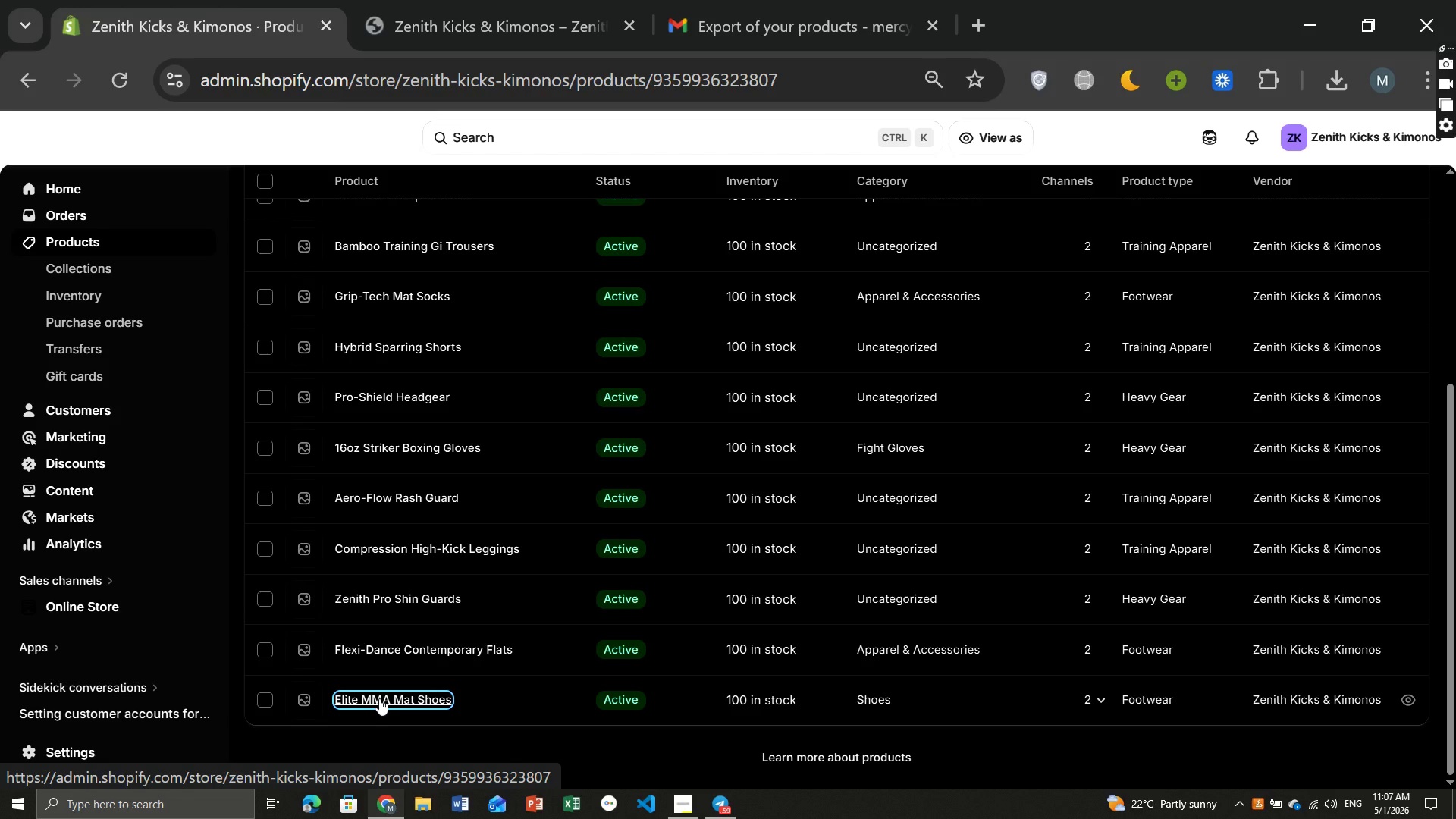 
left_click([447, 385])
 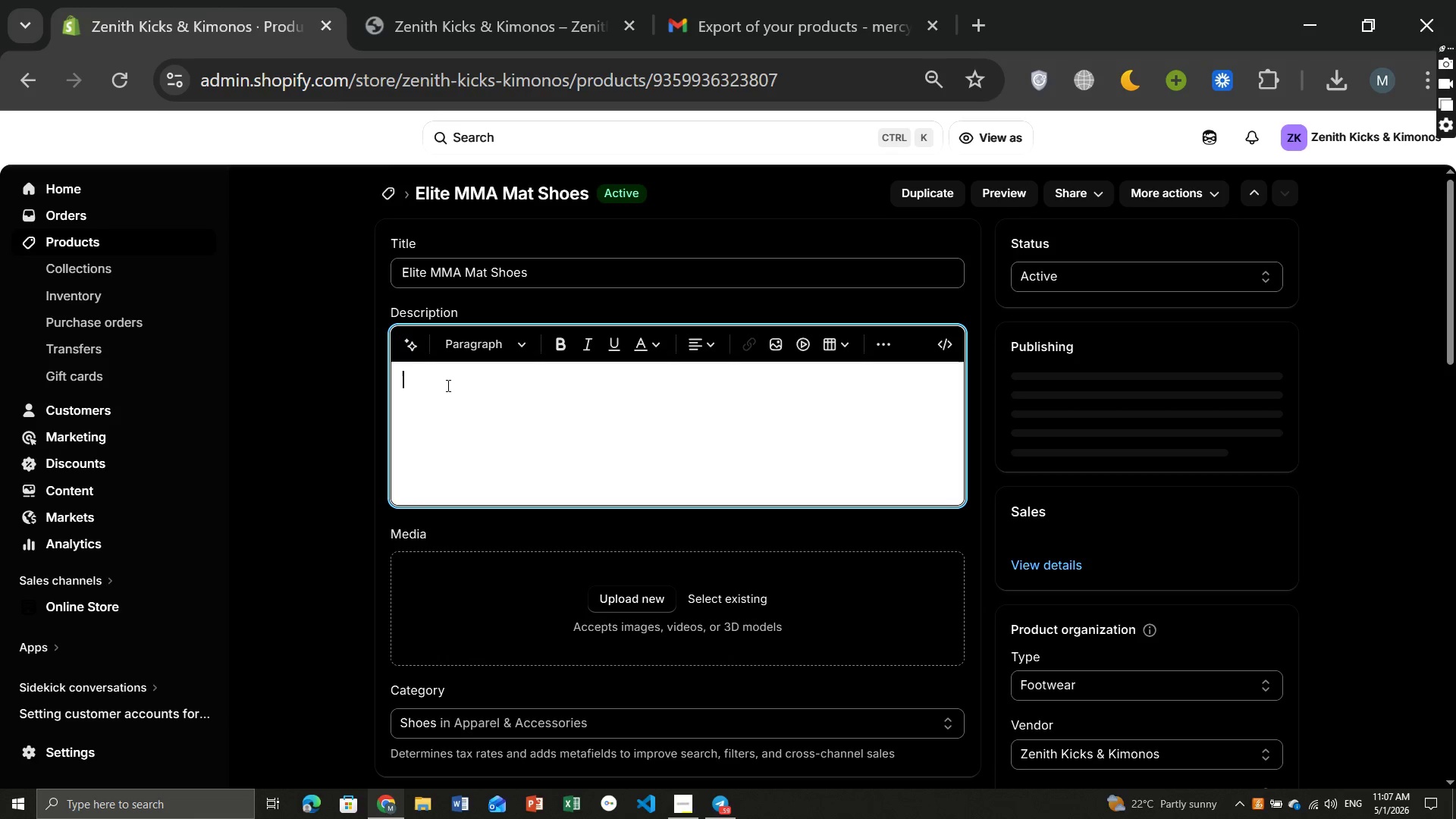 
key(Control+ControlLeft)
 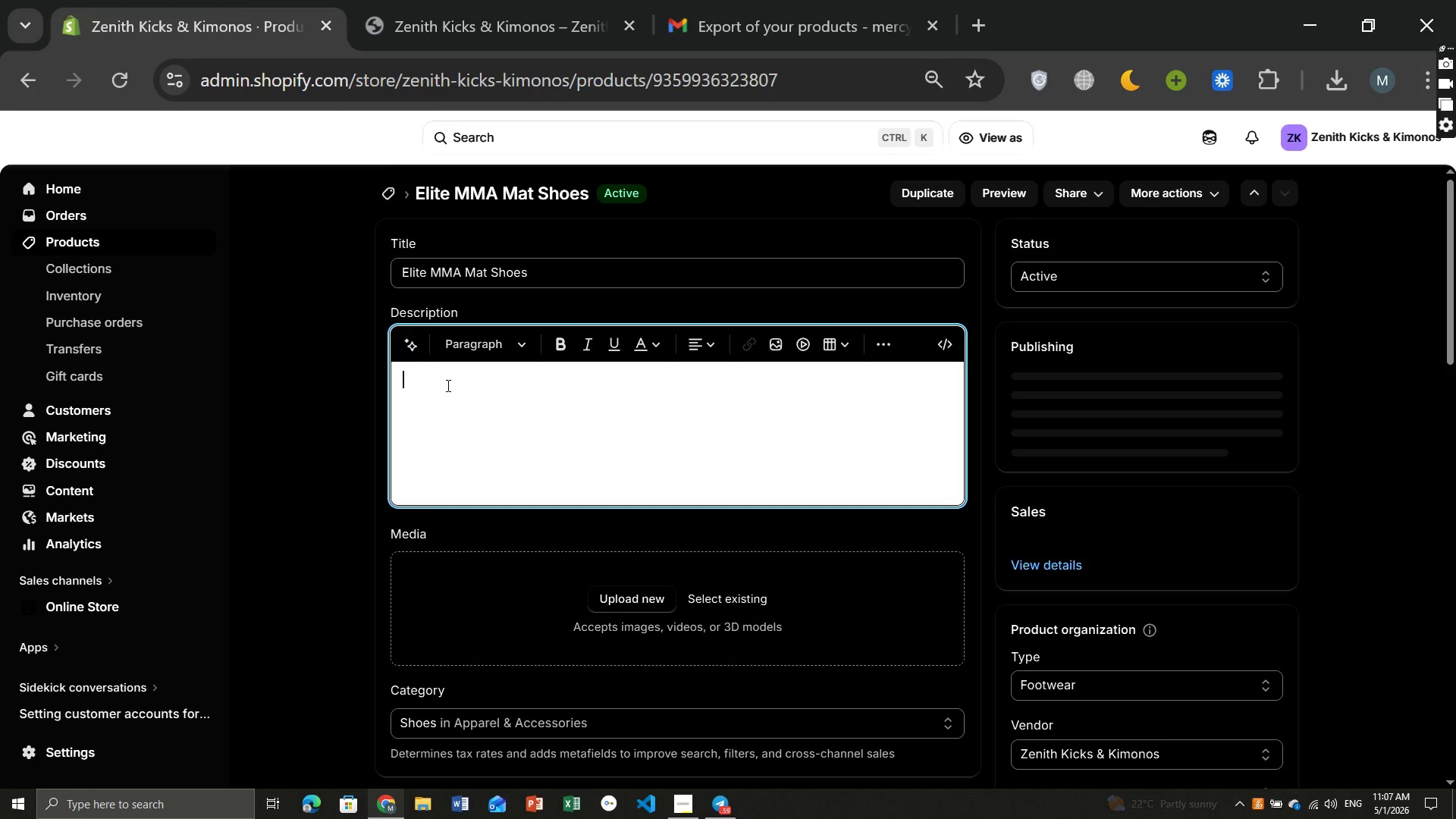 
key(Control+V)
 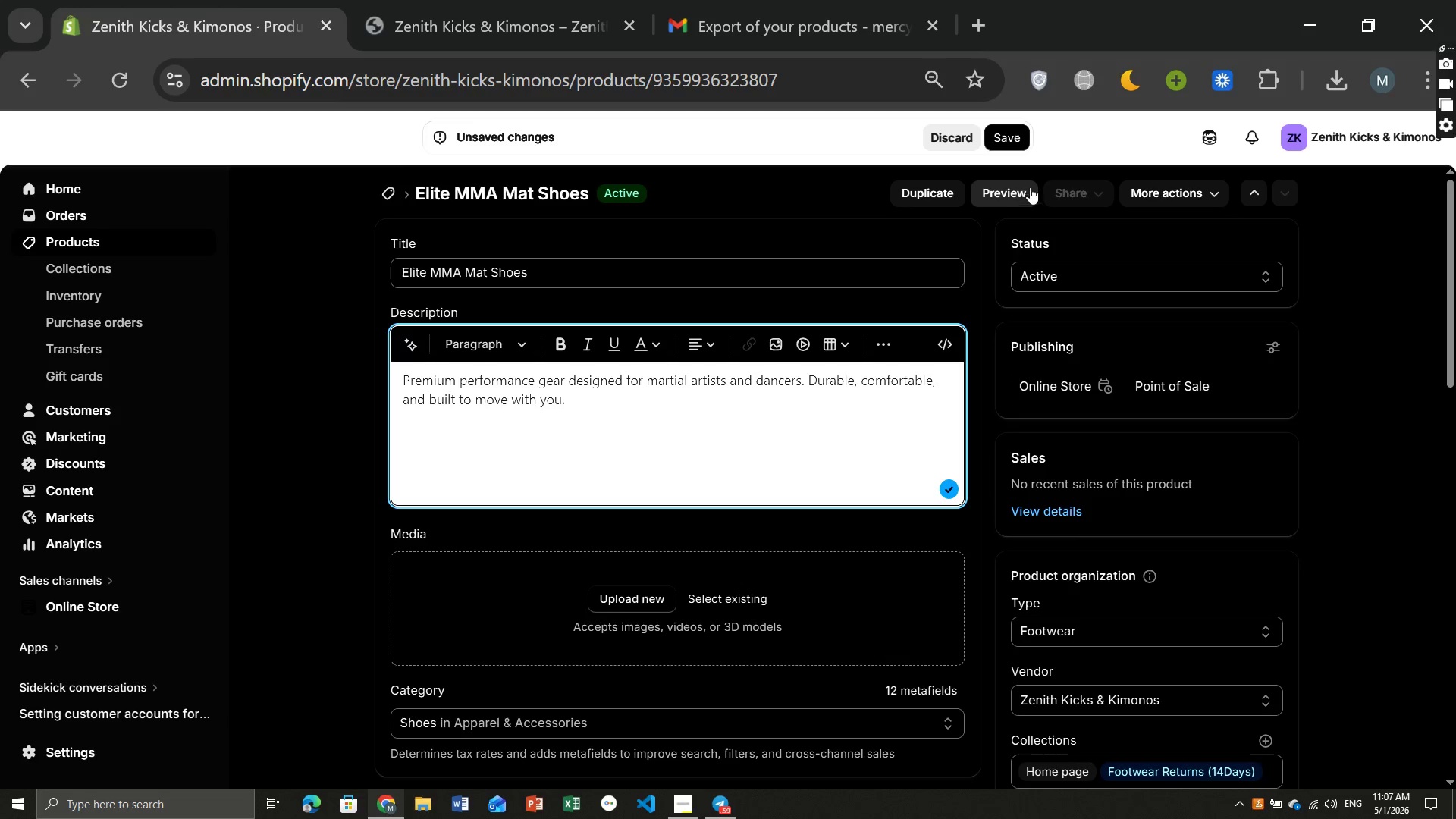 
left_click([1006, 133])
 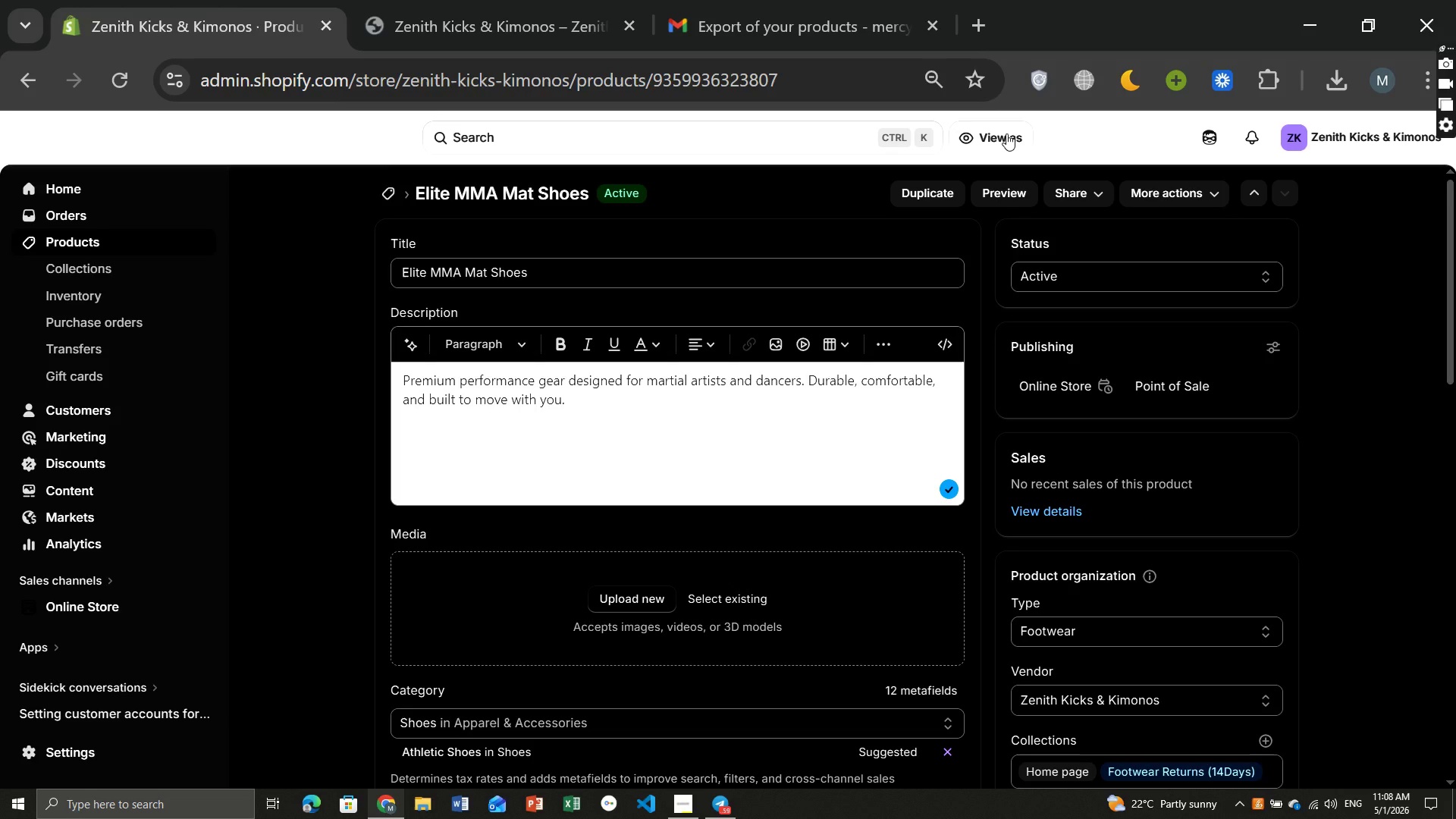 
wait(19.45)
 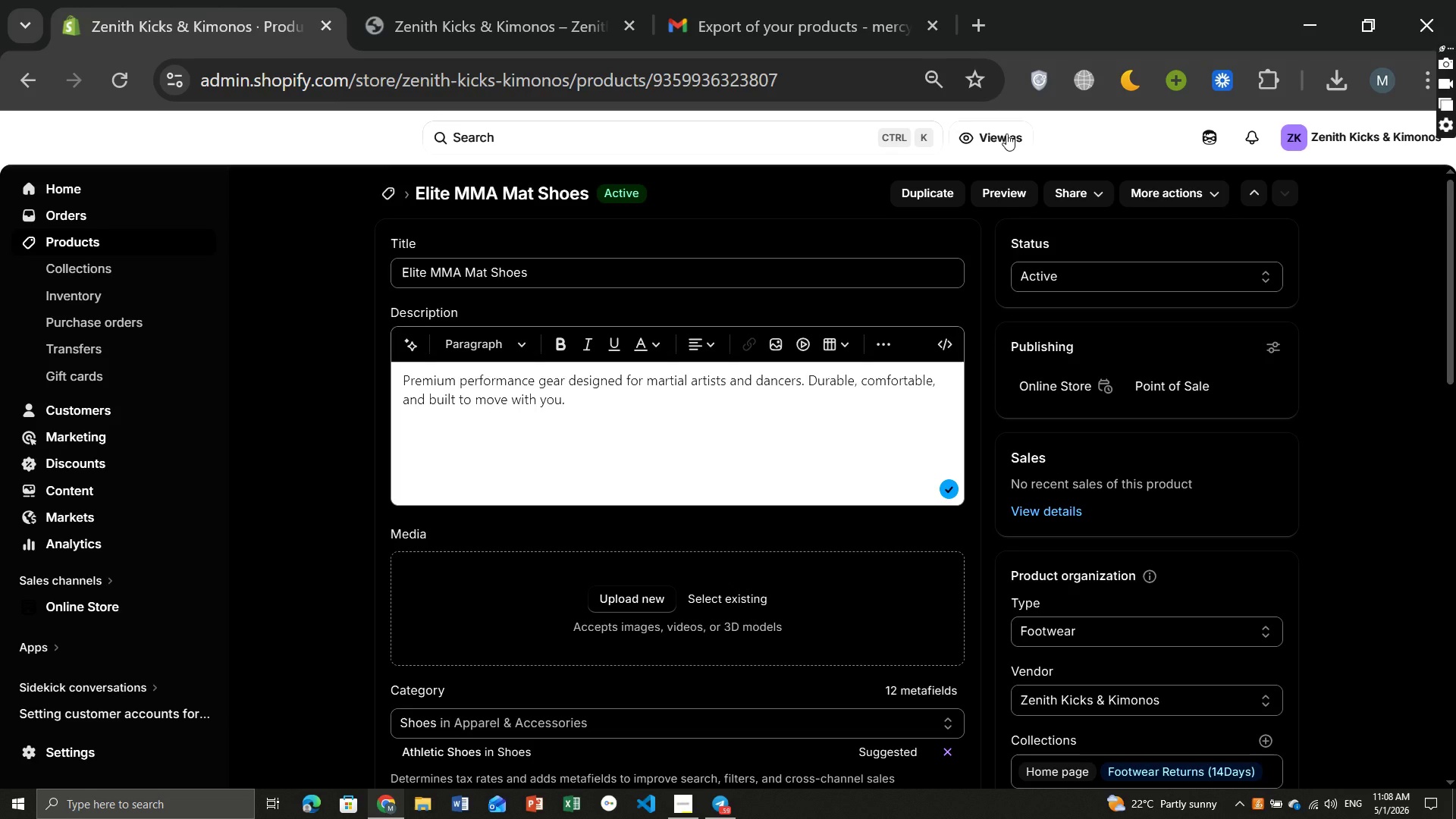 
left_click([76, 236])
 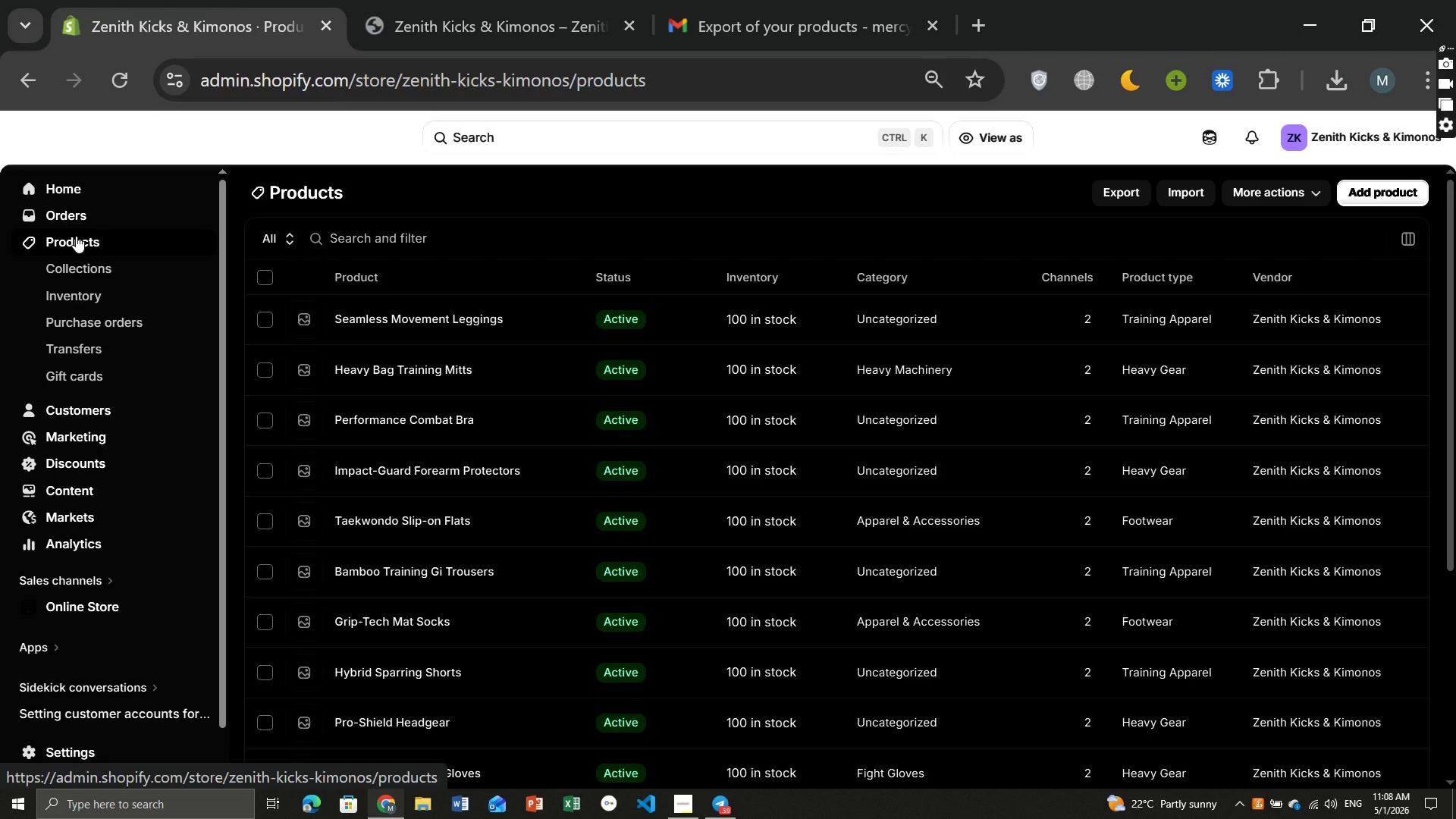 
wait(9.58)
 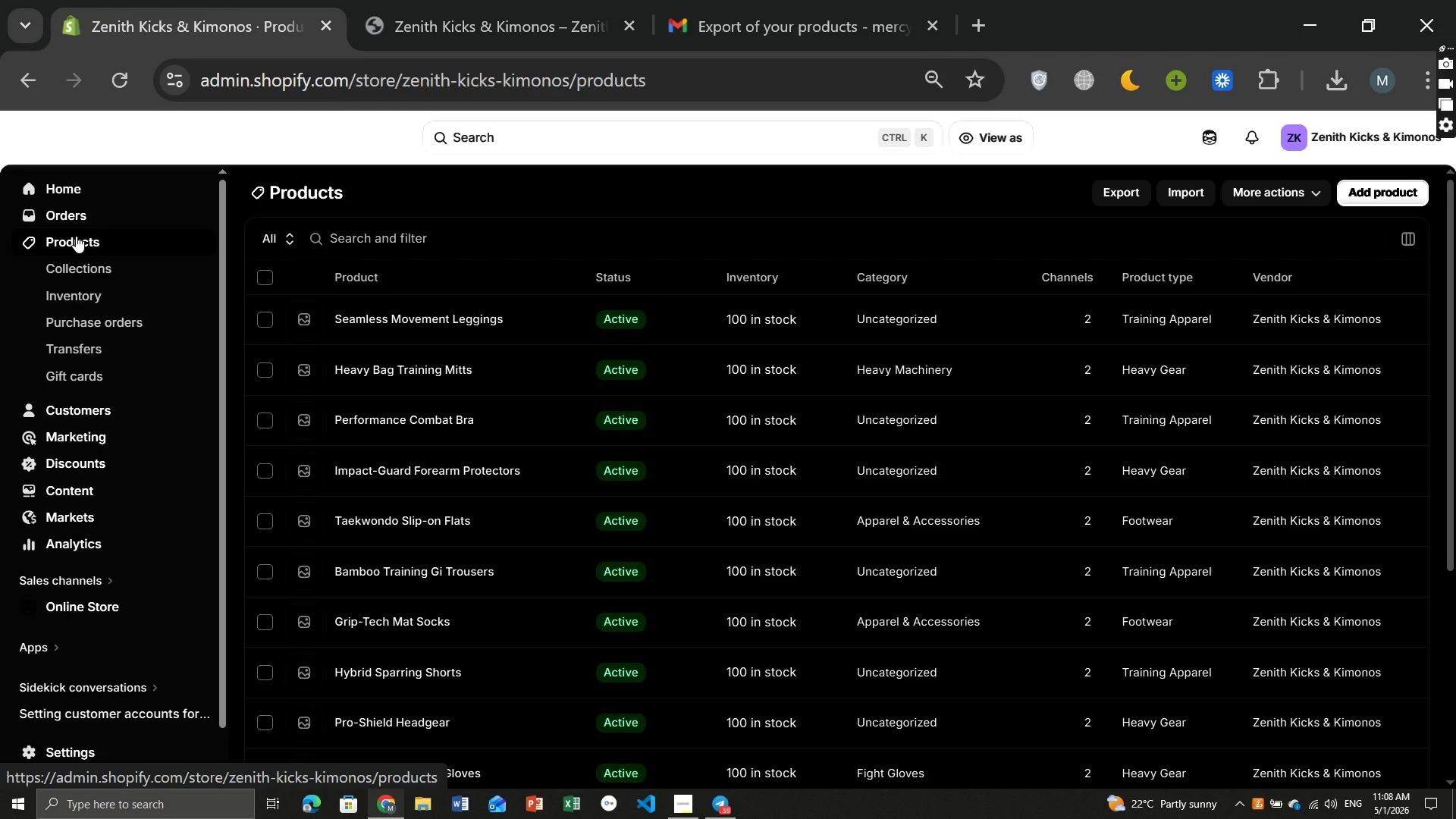 
left_click([268, 275])
 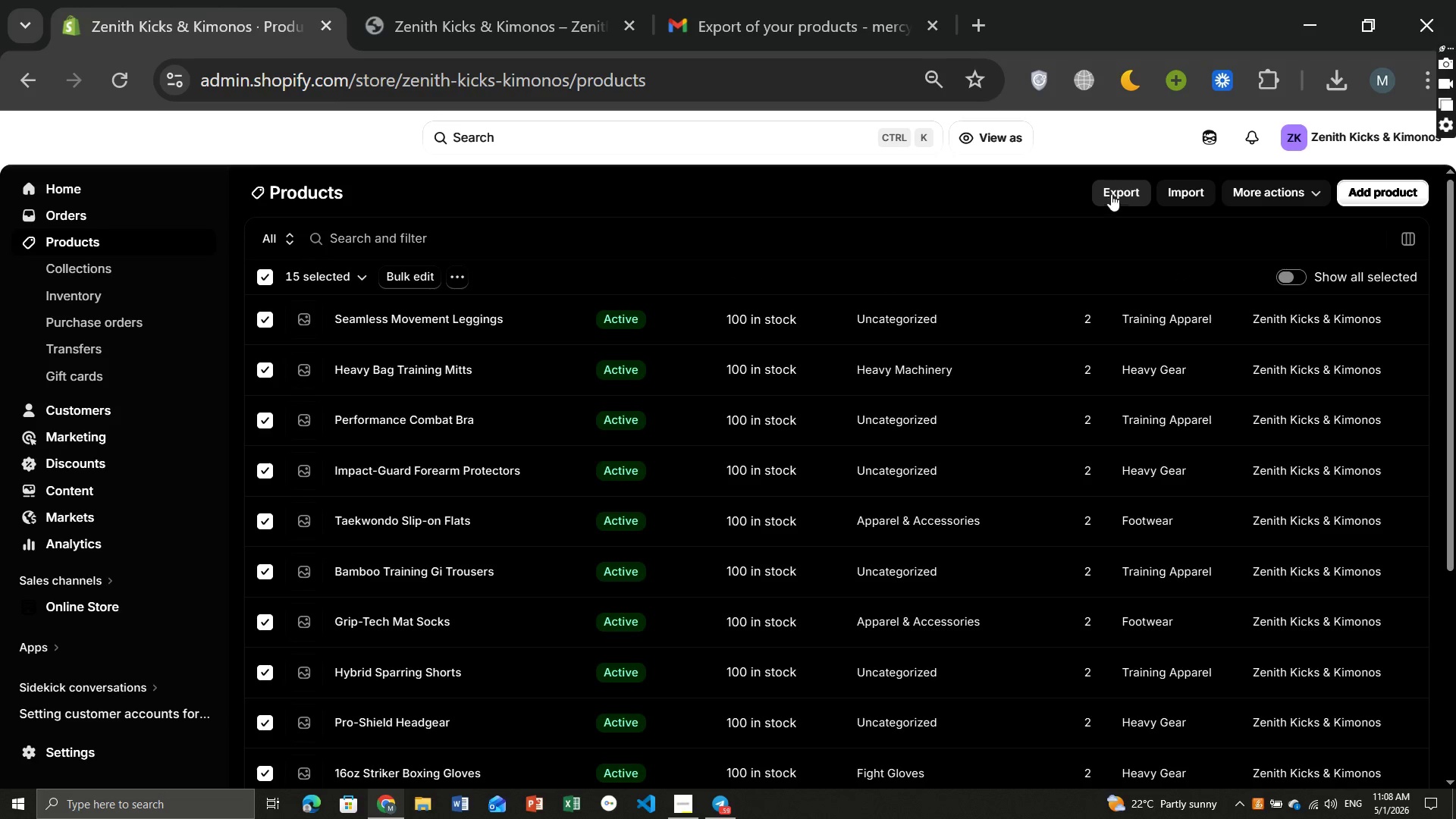 
left_click([1115, 193])
 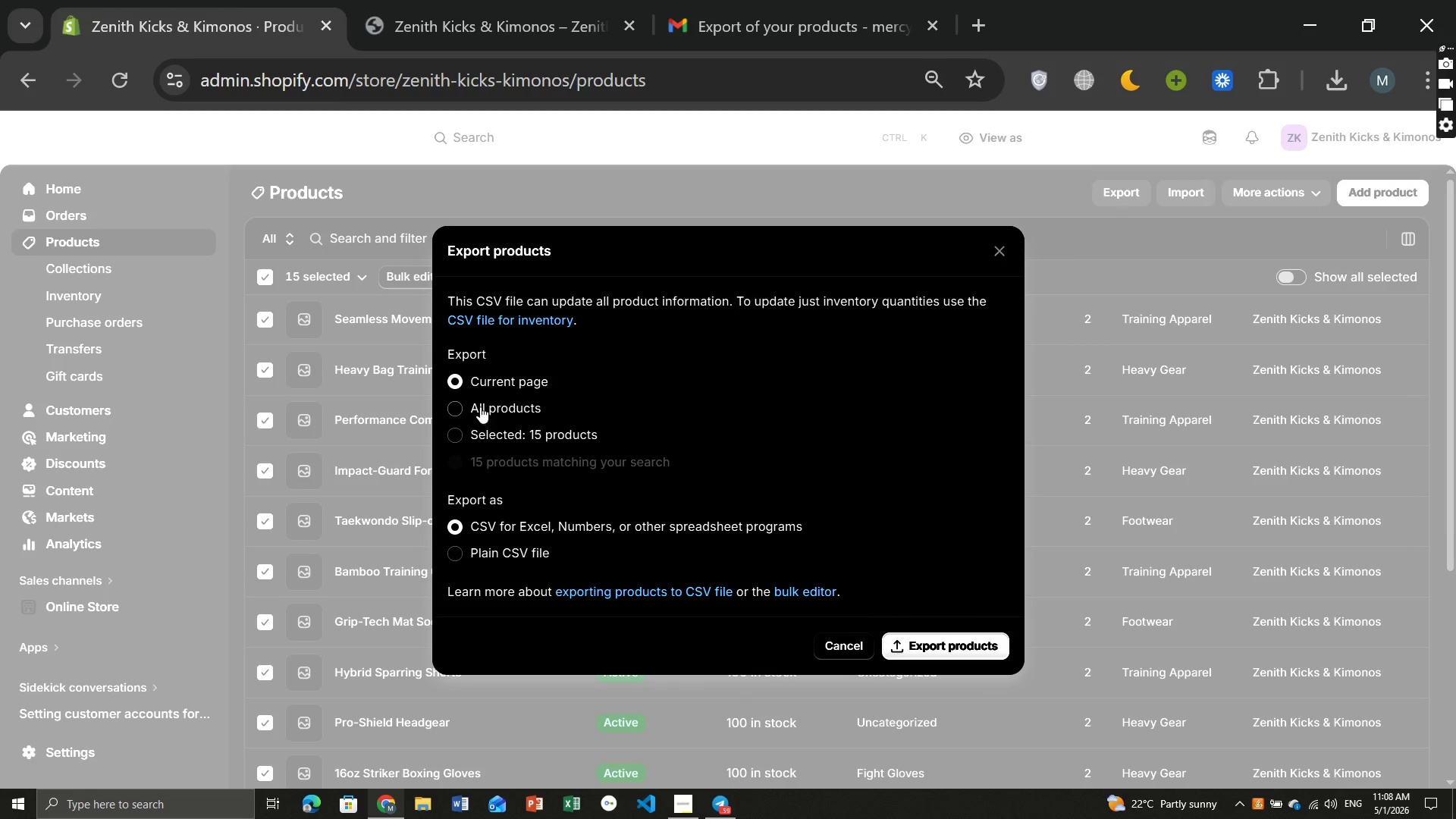 
left_click([474, 400])
 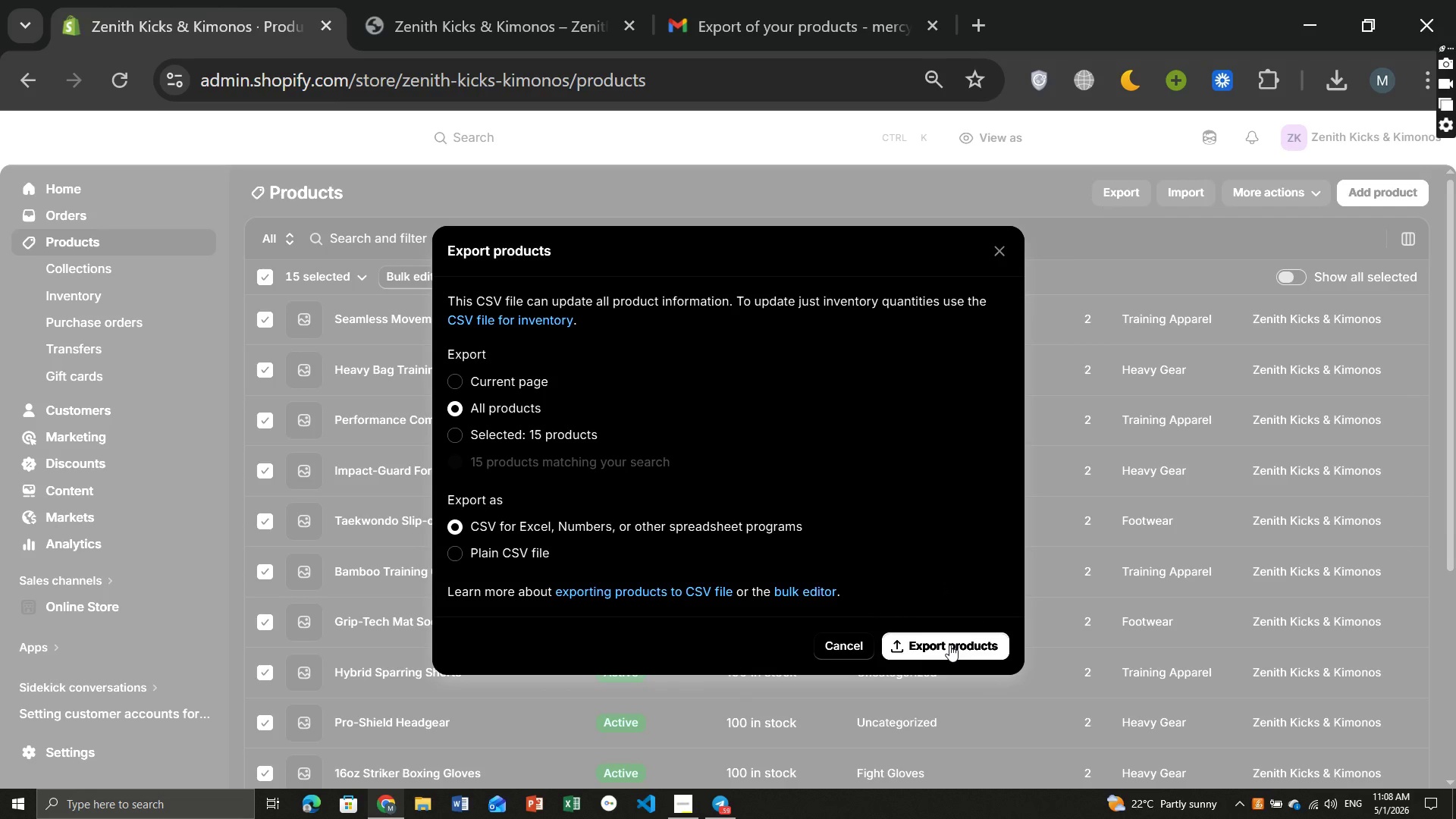 
left_click([949, 645])
 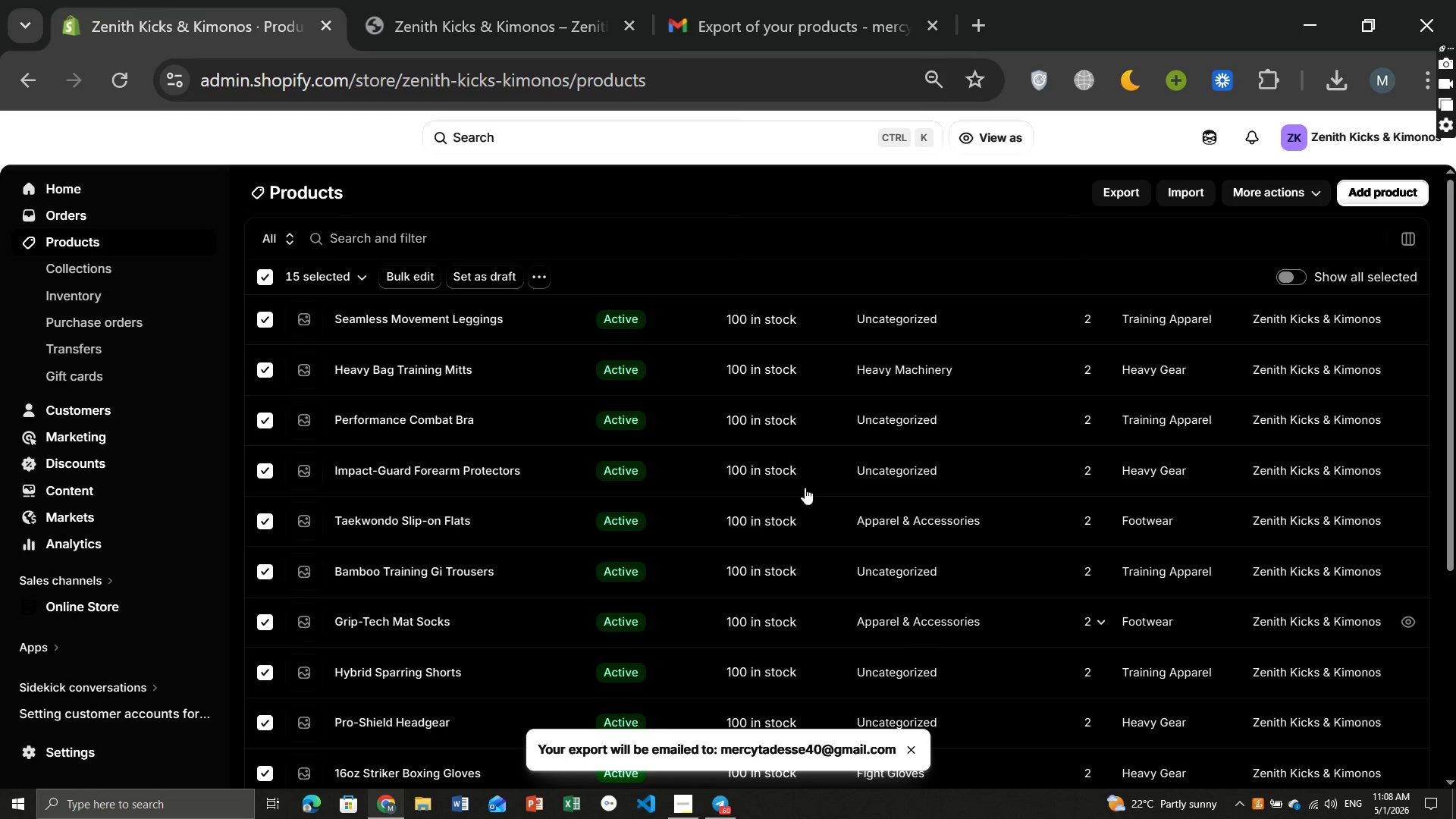 
left_click([733, 0])
 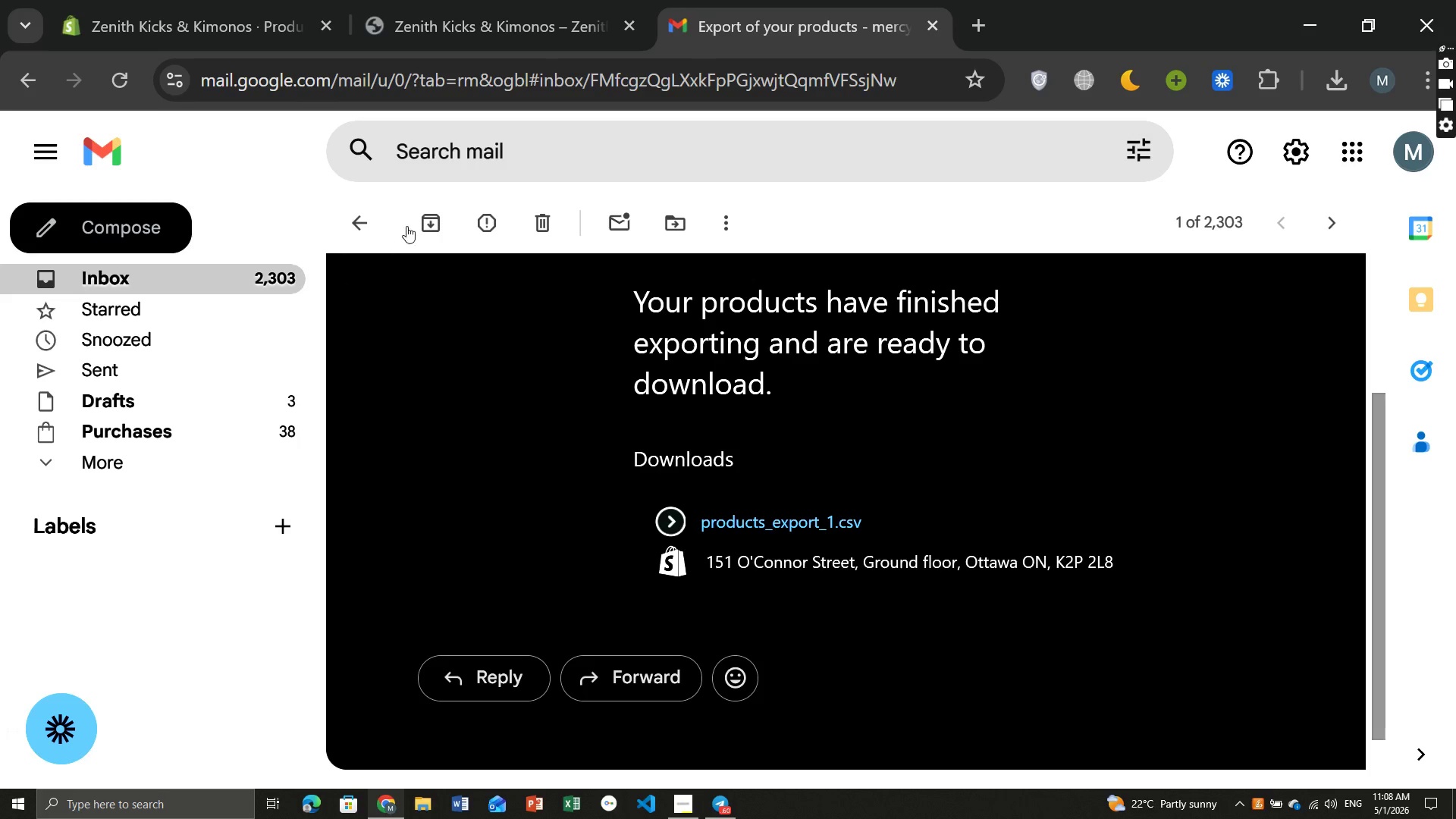 
left_click([353, 213])
 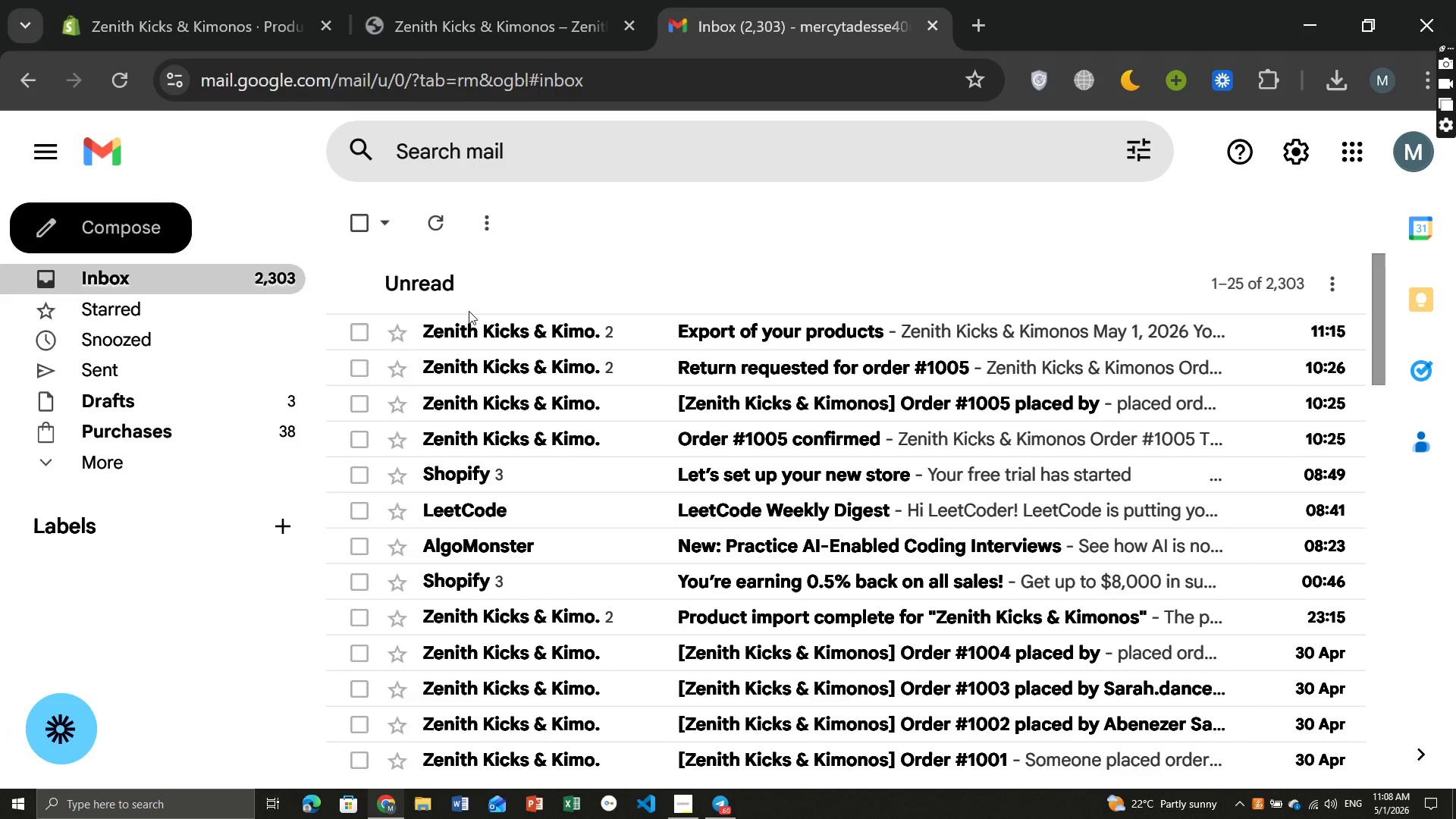 
left_click([469, 324])
 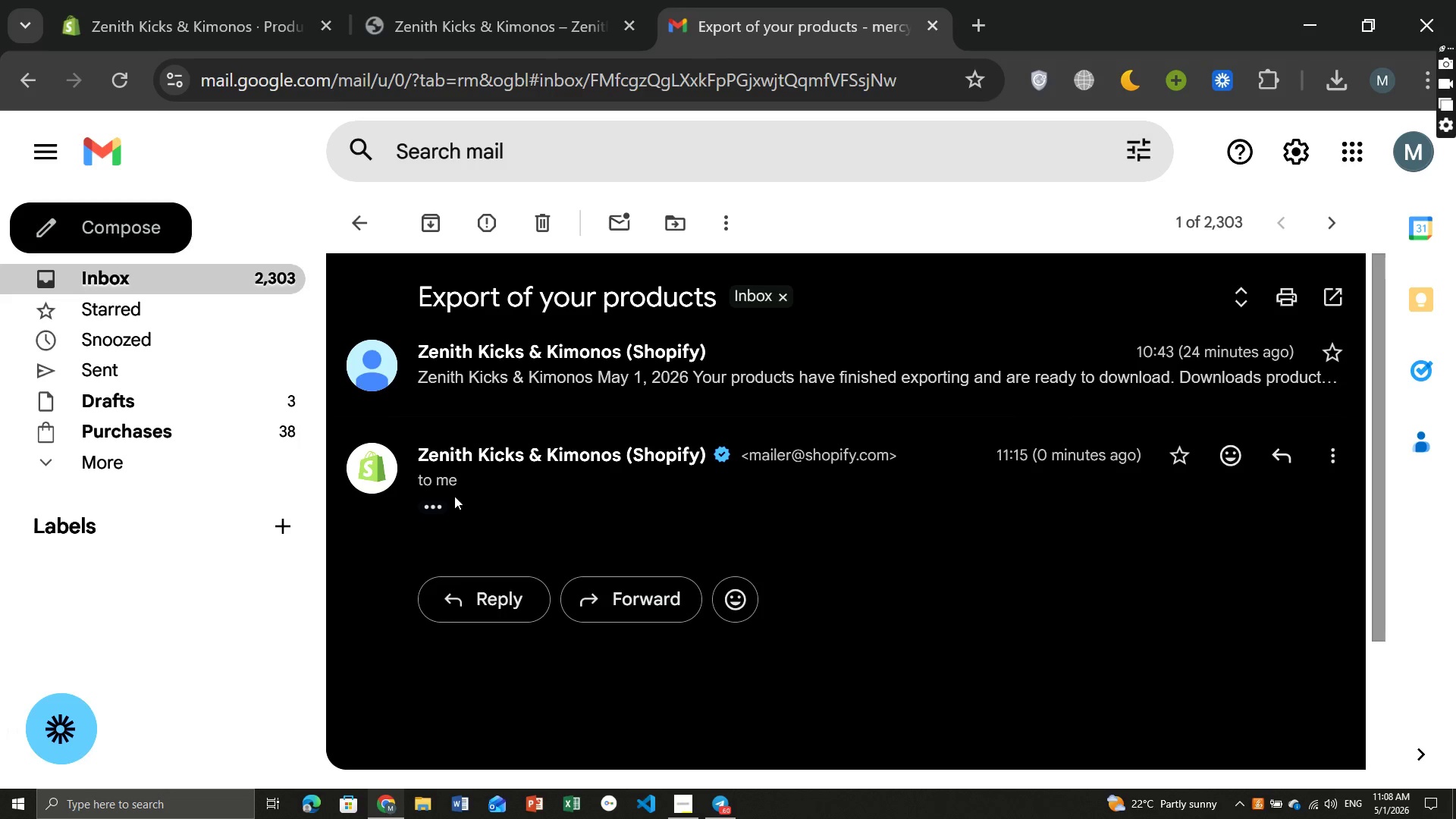 
left_click([441, 499])
 